 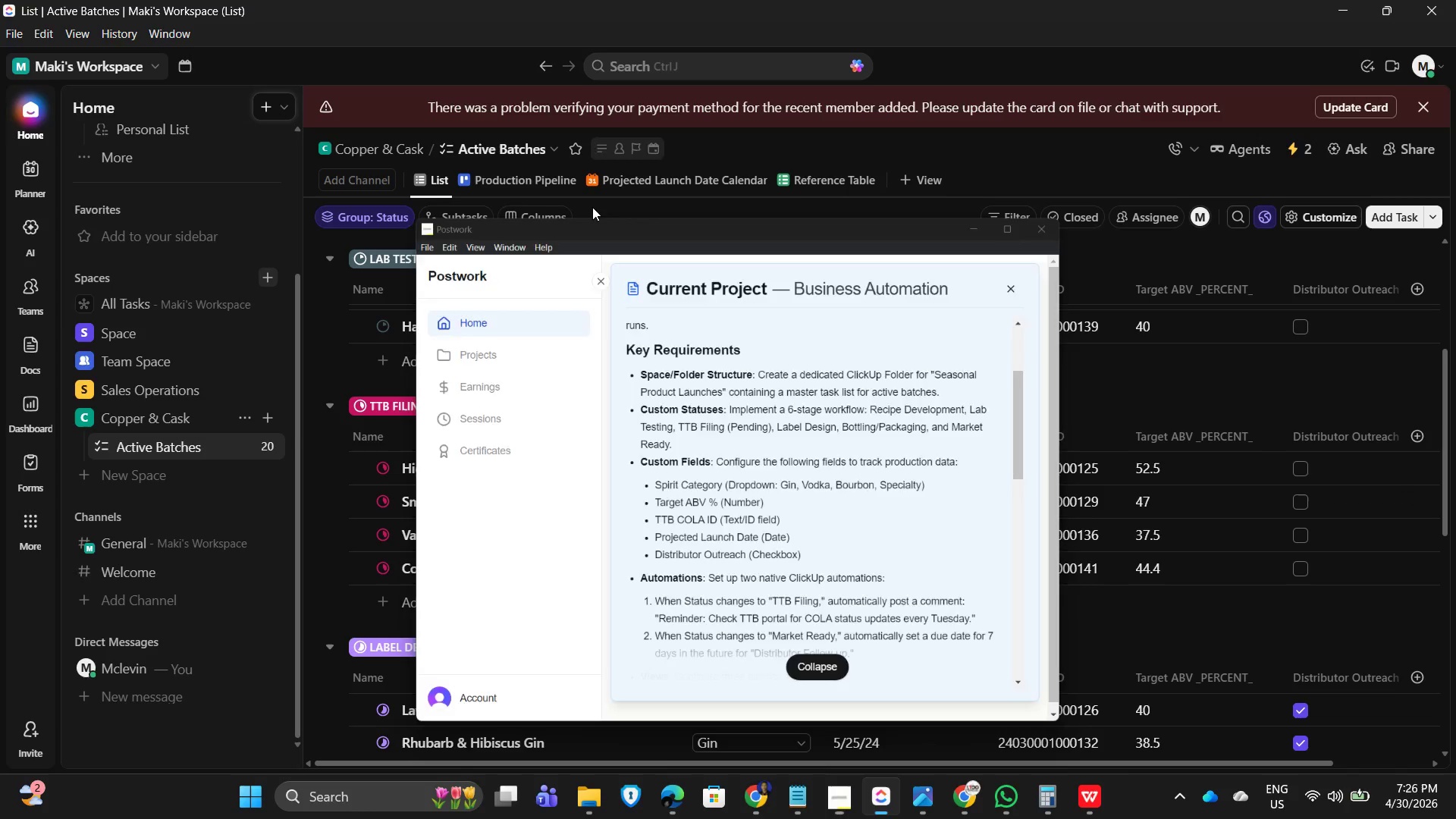 
left_click([273, 411])
 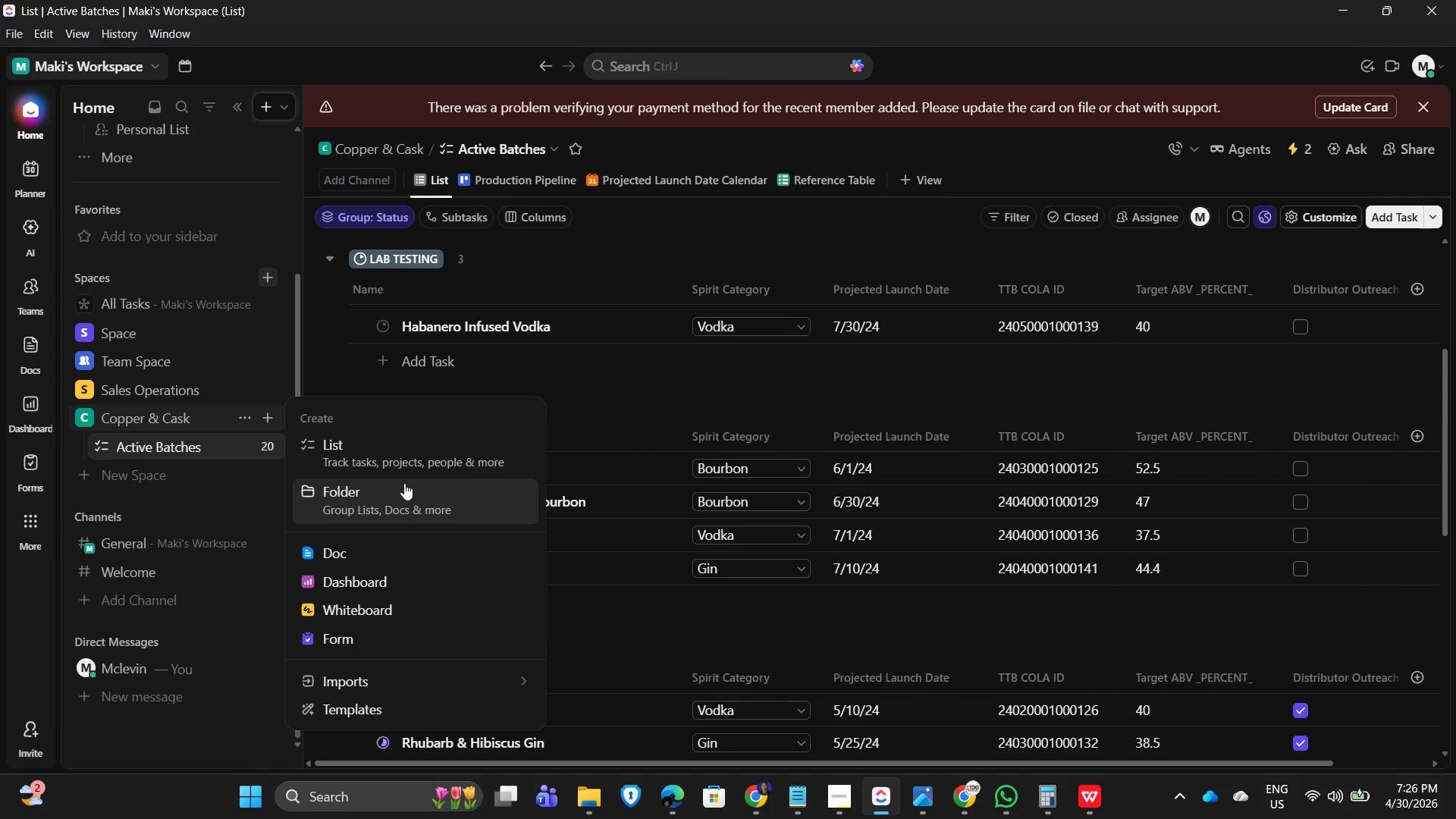 
left_click([386, 504])
 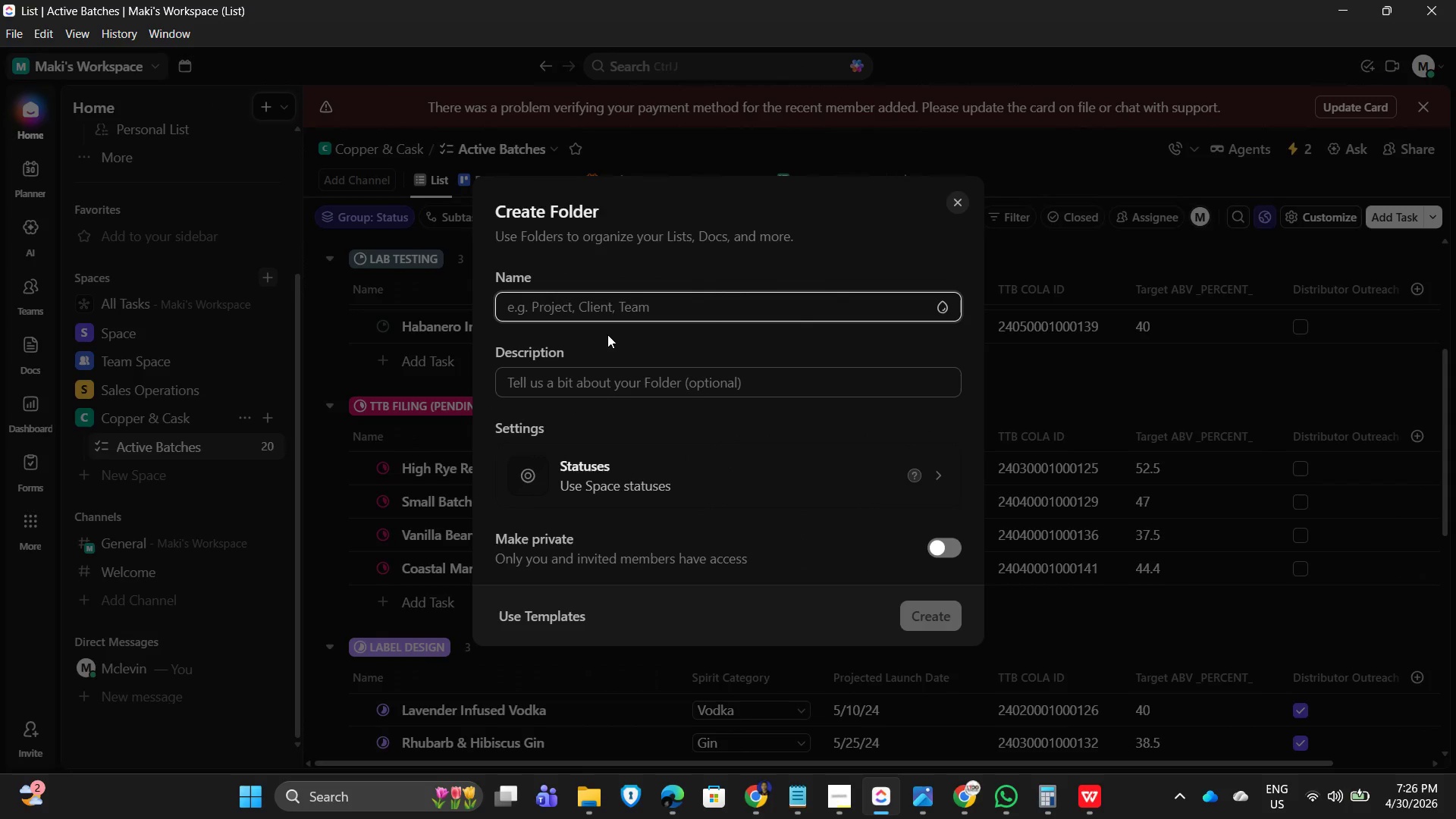 
key(Control+V)
 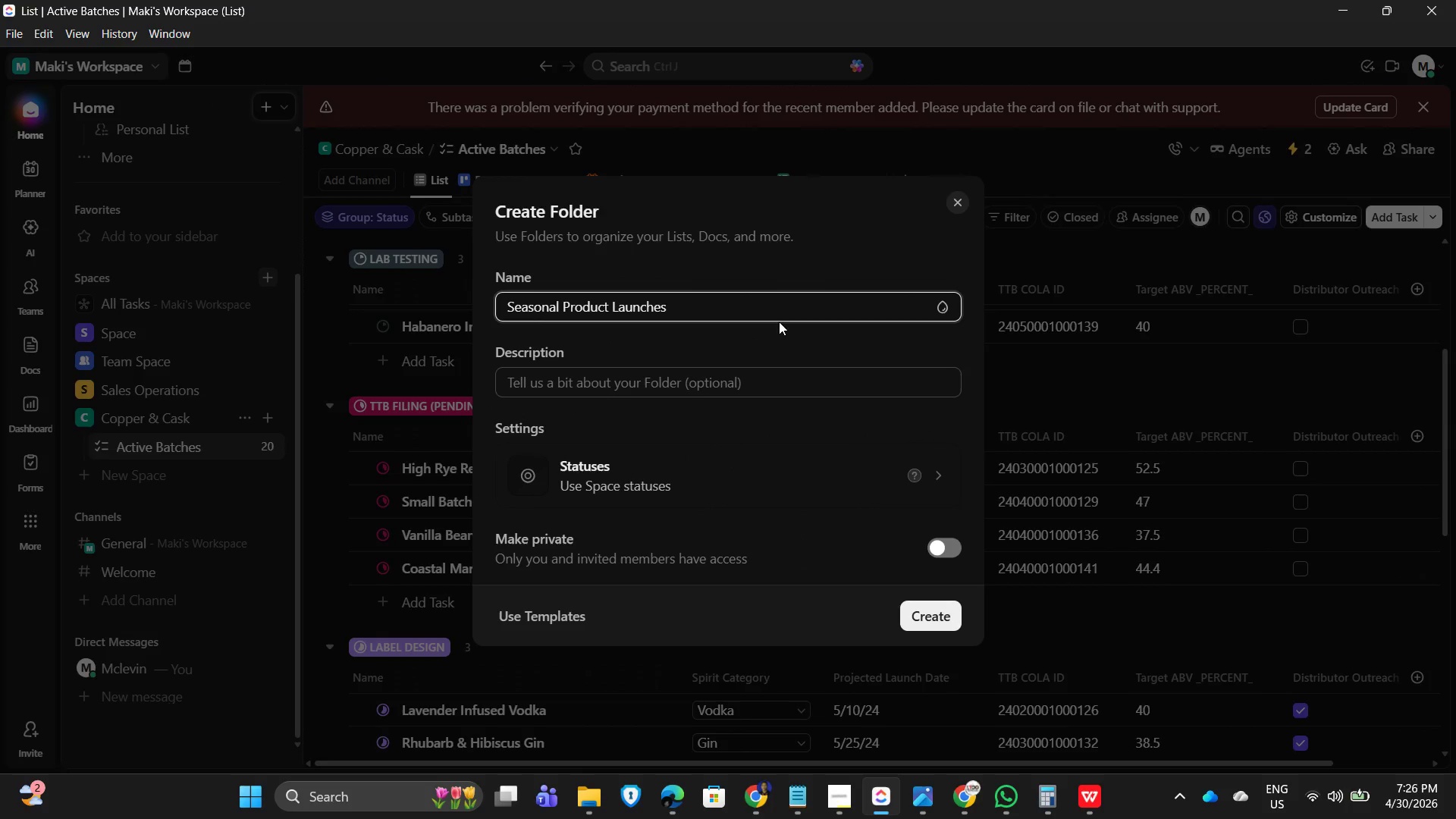 
left_click([734, 351])
 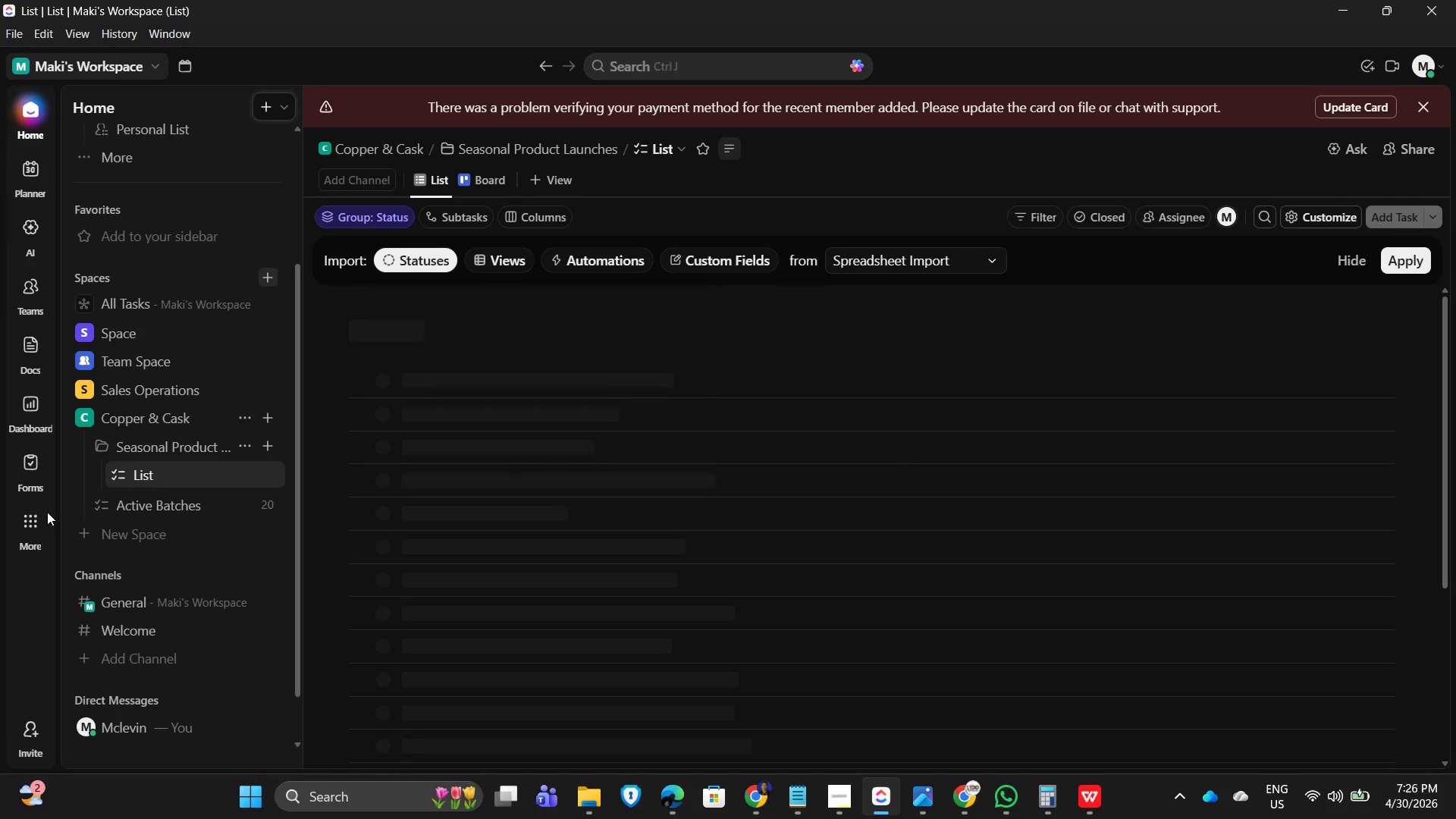 
wait(5.86)
 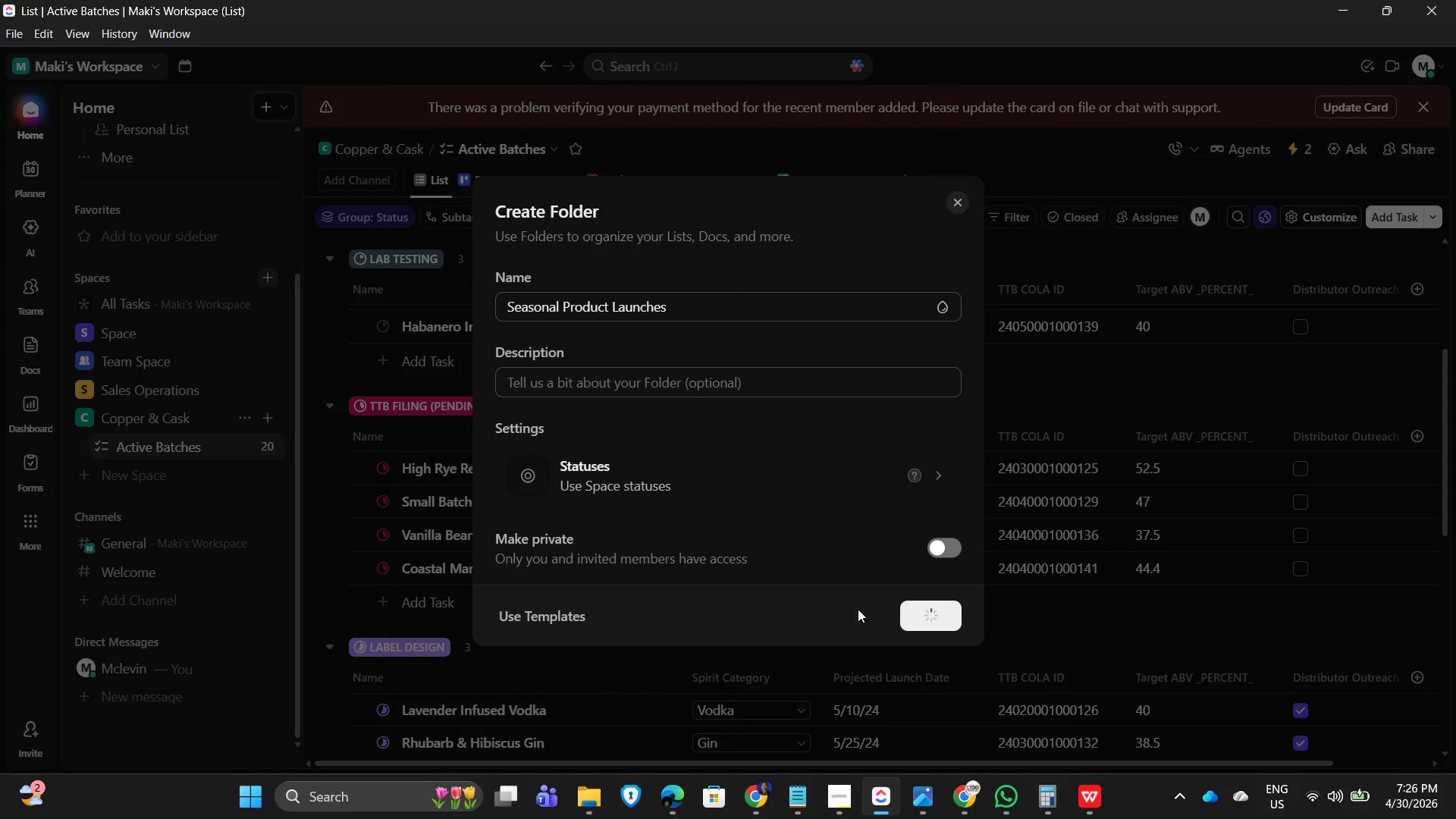 
left_click_drag(start_coordinate=[99, 504], to_coordinate=[122, 477])
 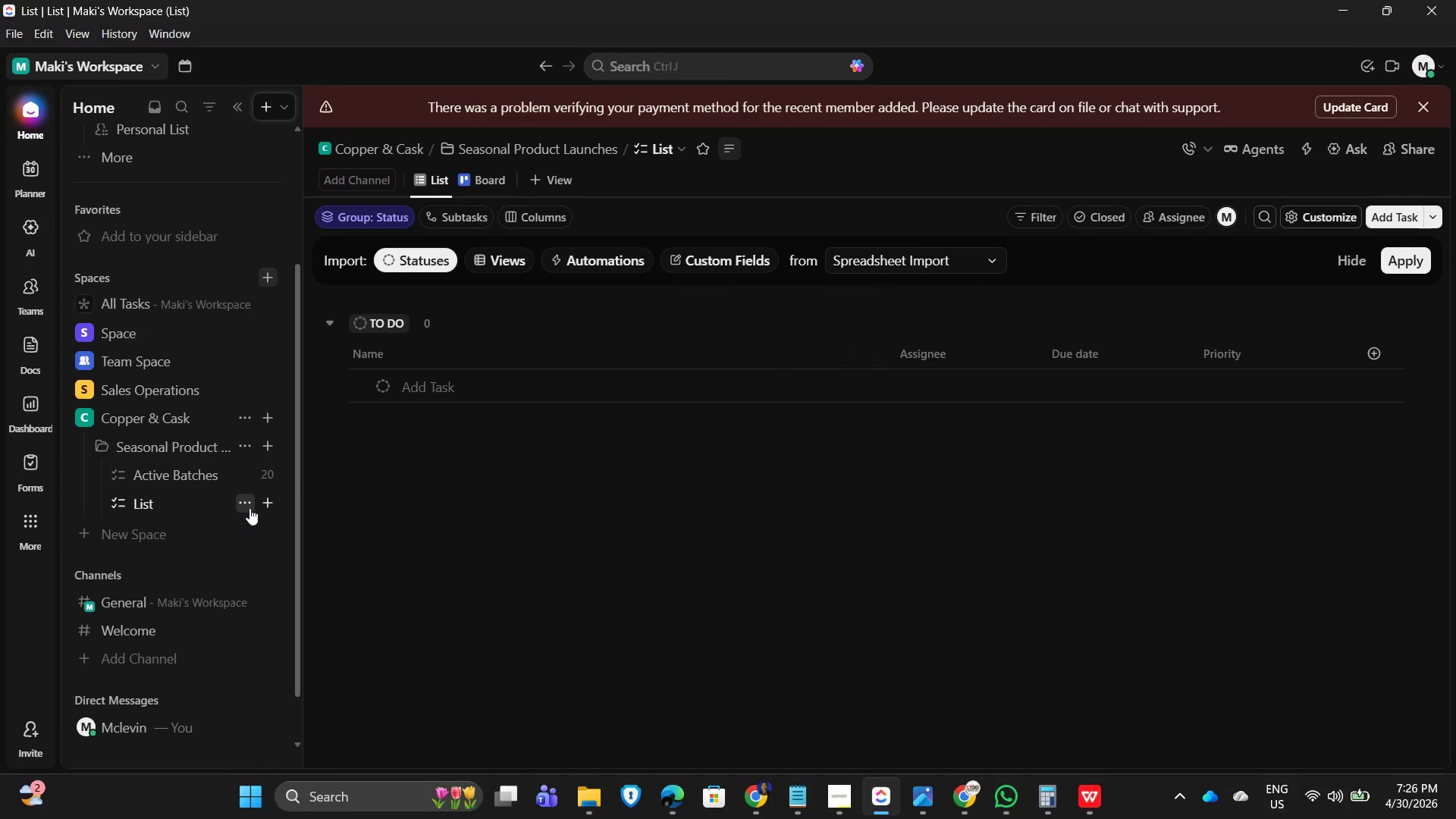 
left_click([250, 509])
 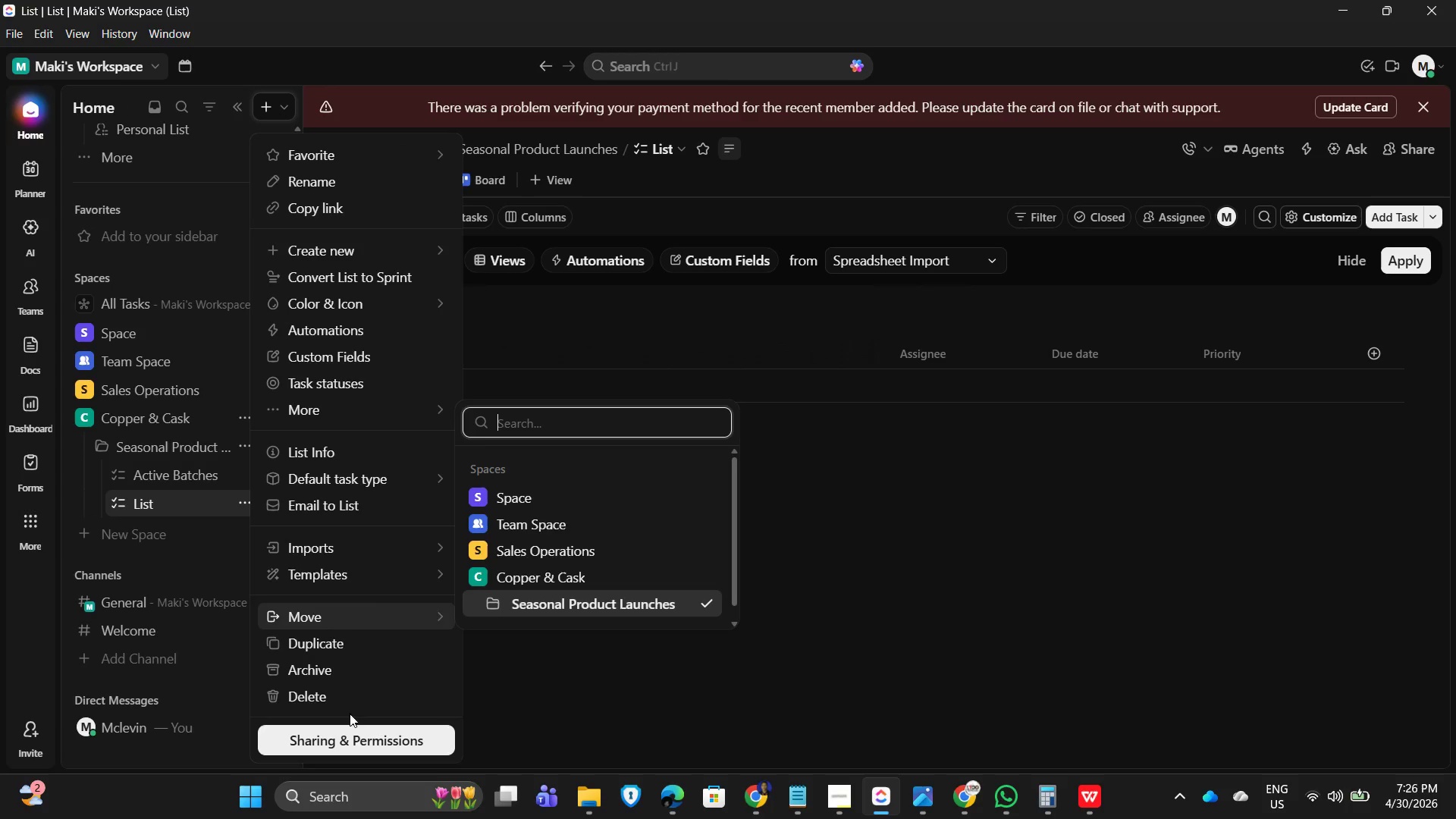 
left_click([332, 702])
 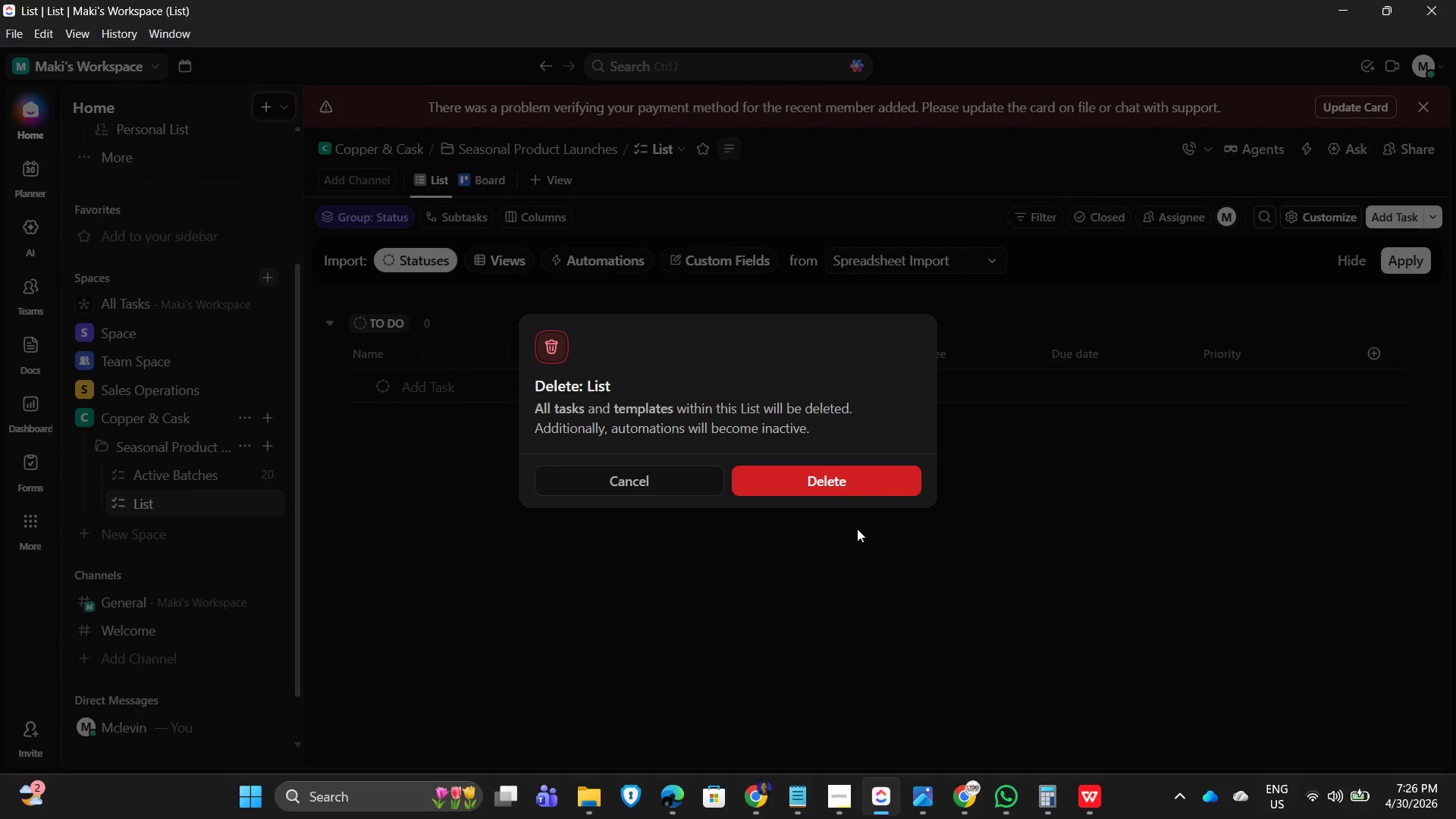 
left_click([854, 474])
 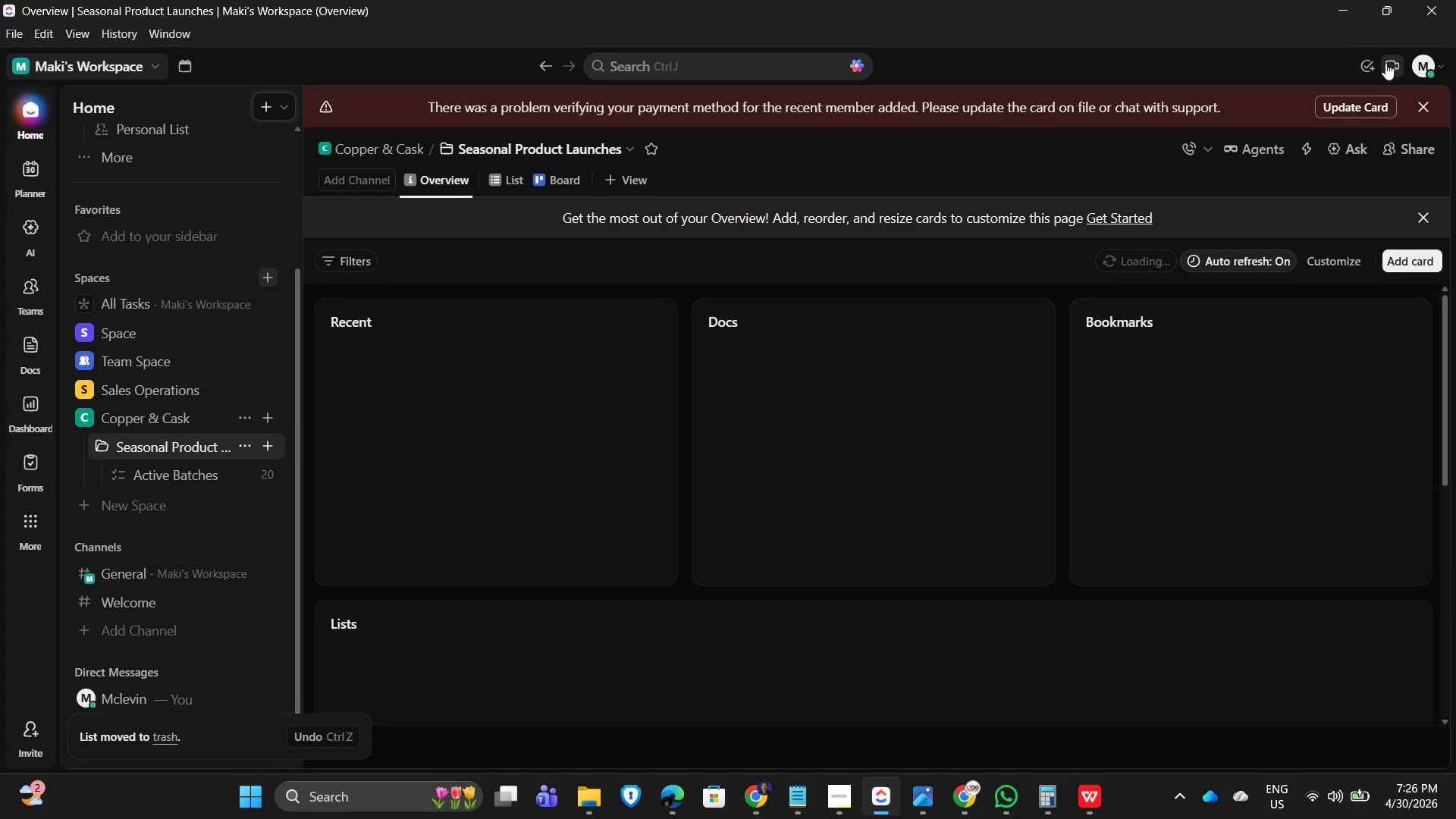 
left_click([1386, 61])
 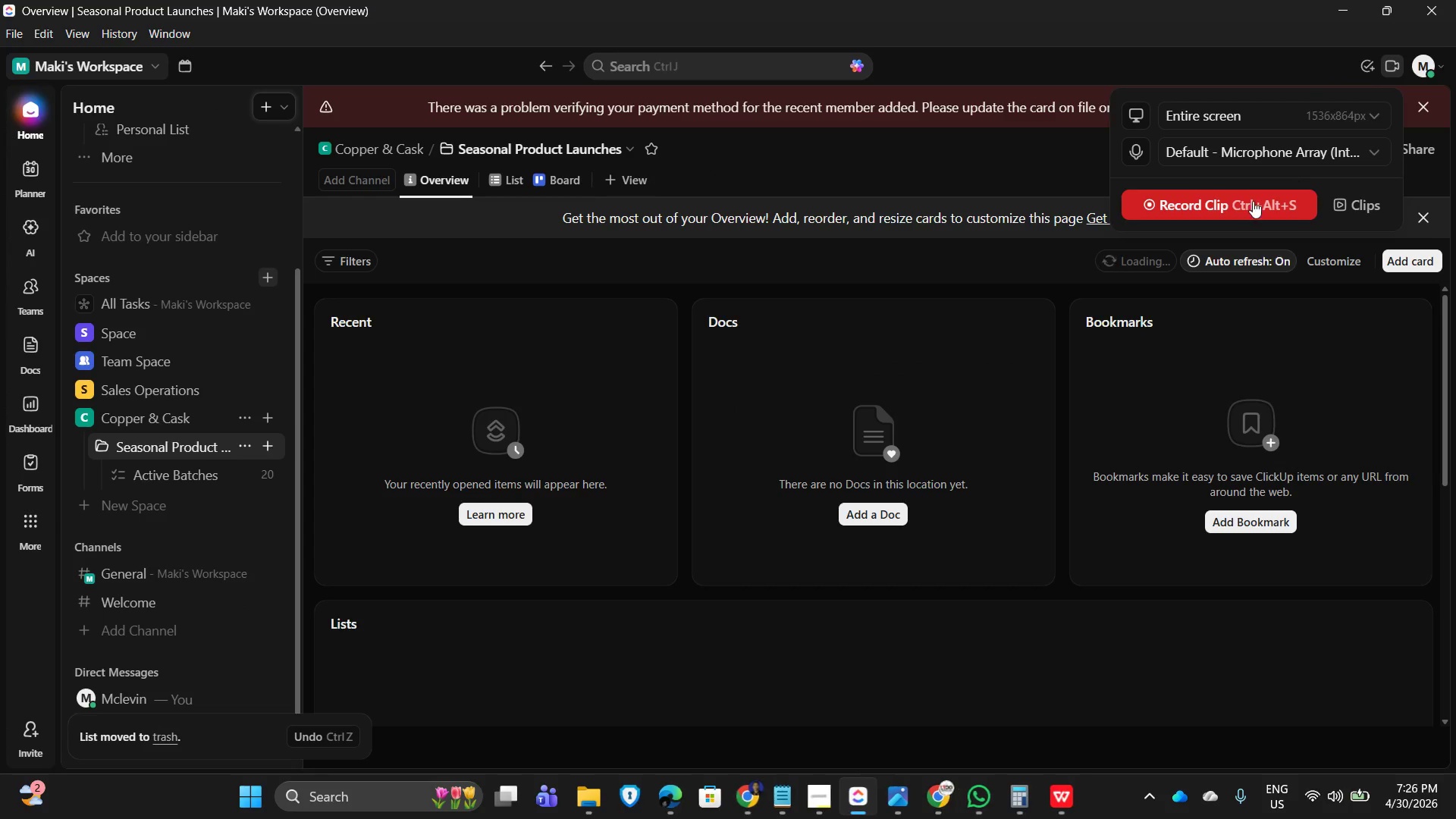 
left_click([1197, 213])
 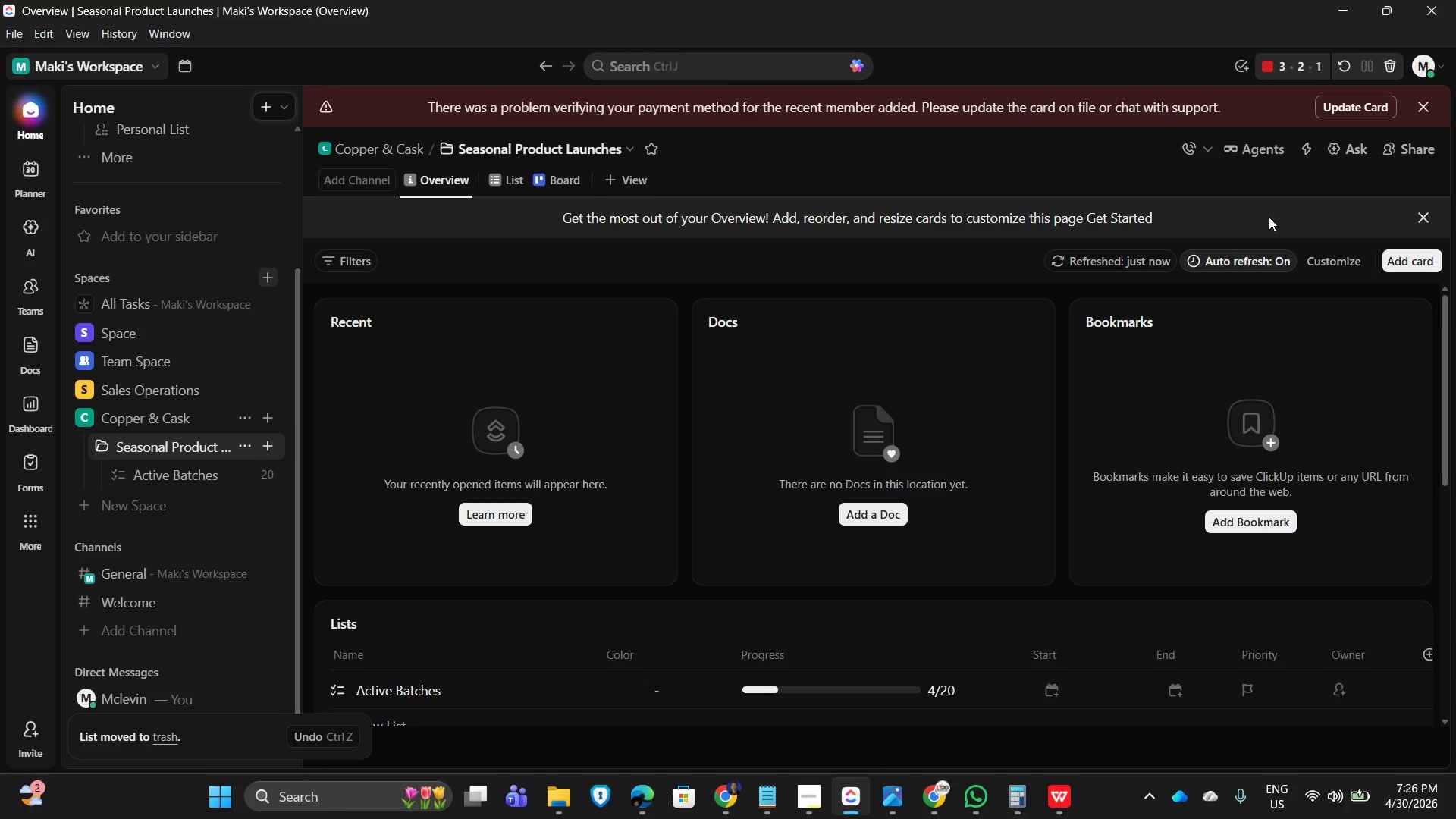 
wait(9.54)
 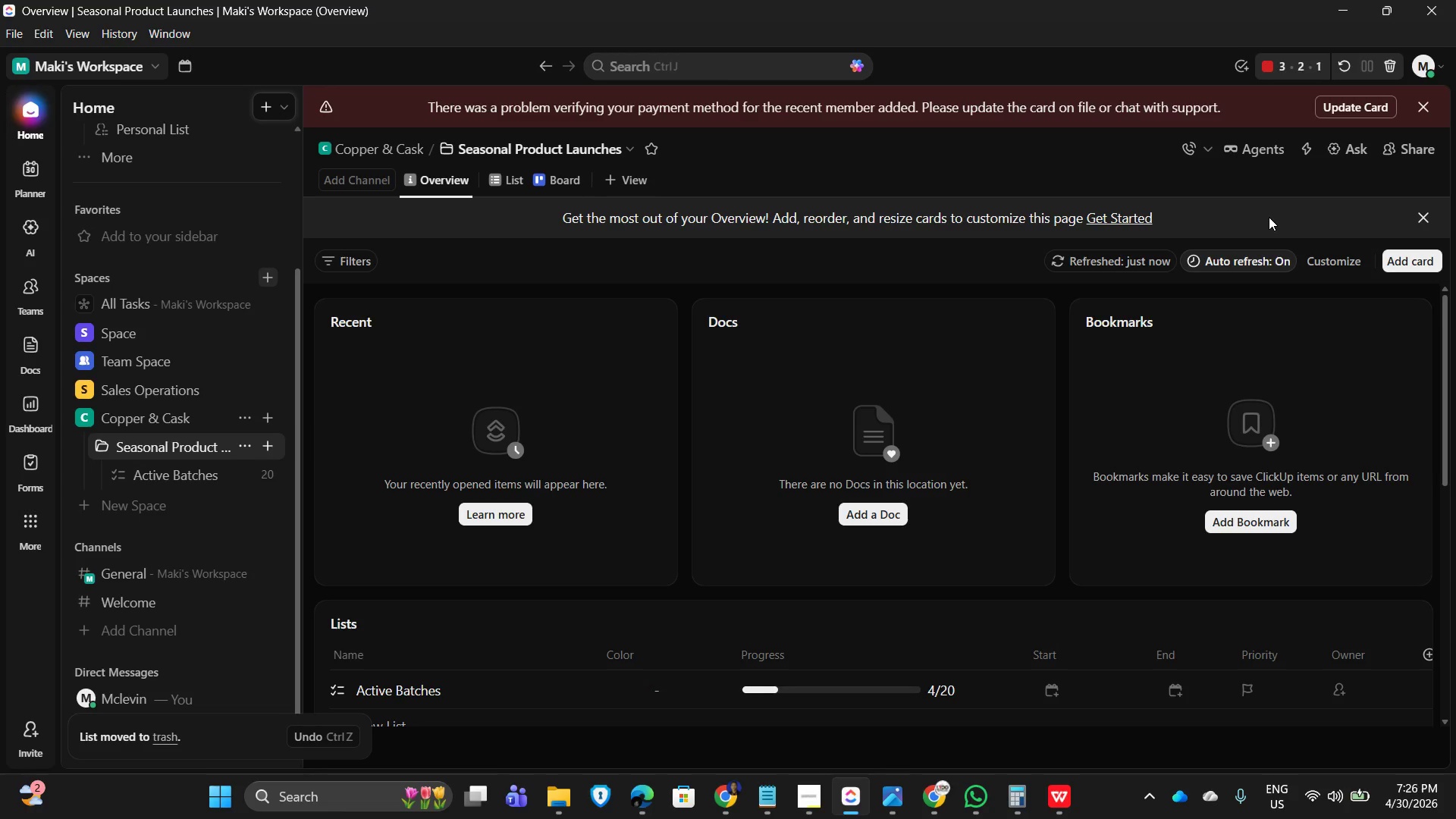 
mouse_move([171, 472])
 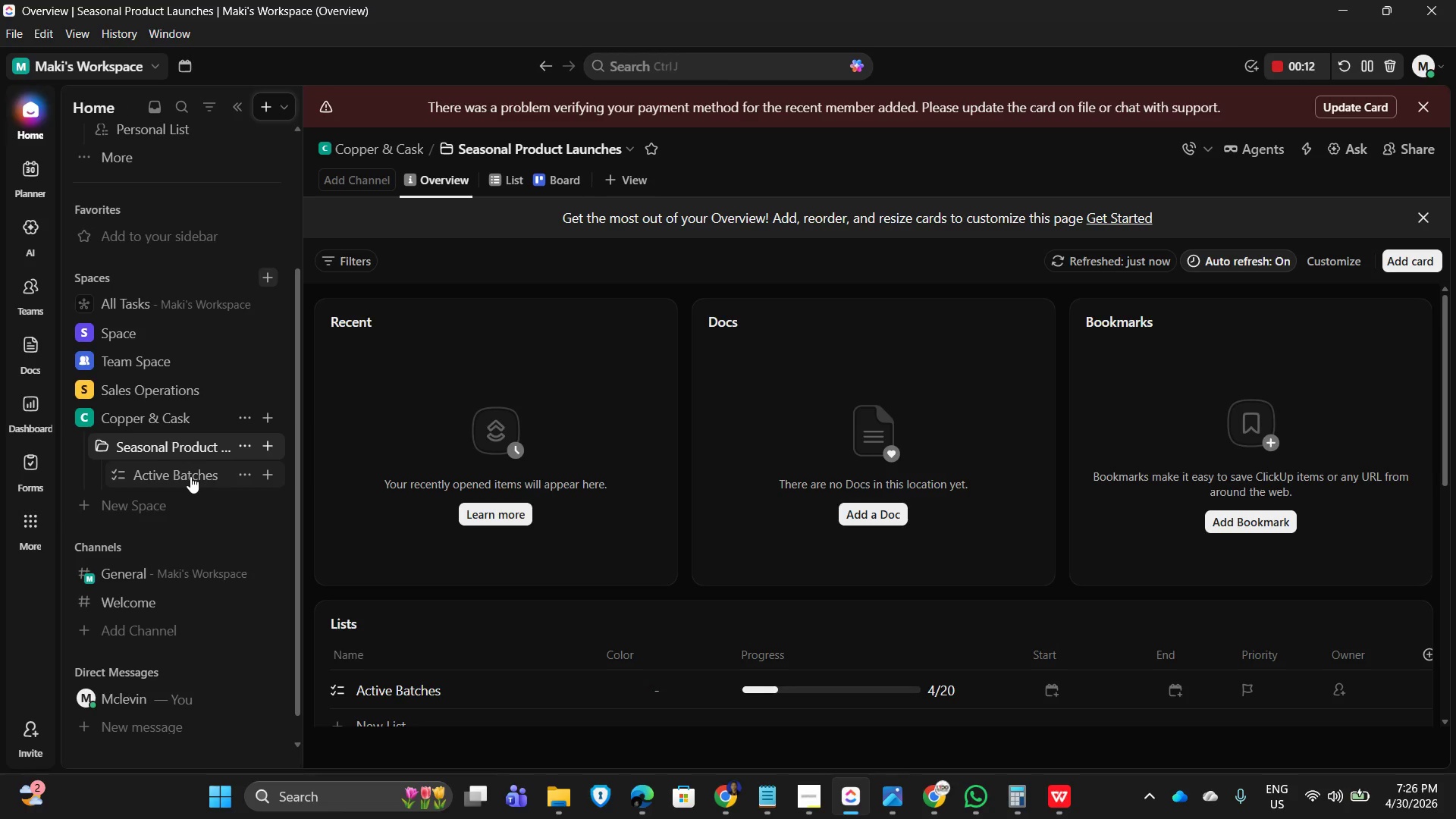 
left_click([191, 476])
 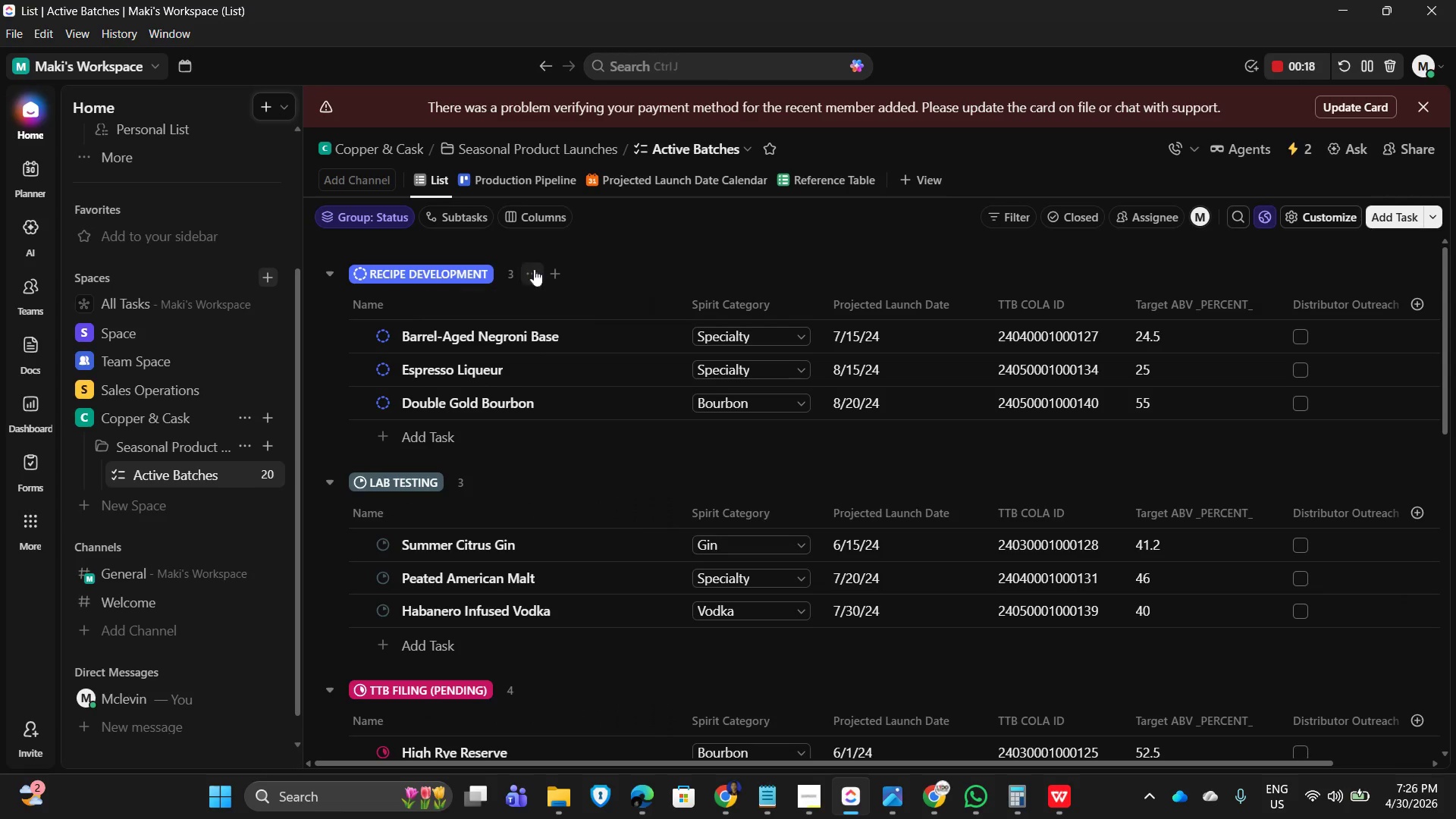 
wait(10.38)
 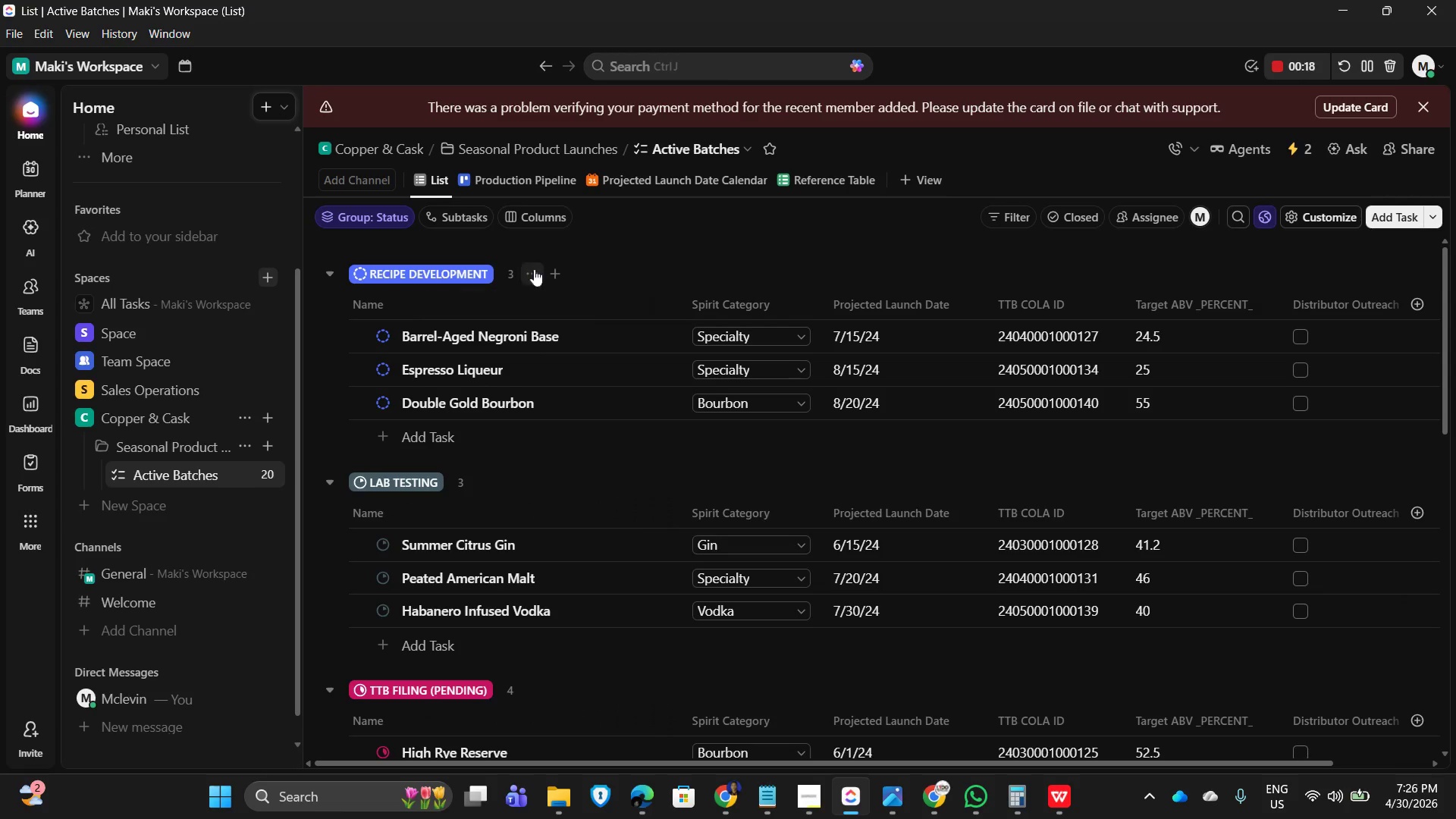 
scroll: coordinate [192, 503], scroll_direction: down, amount: 10.0
 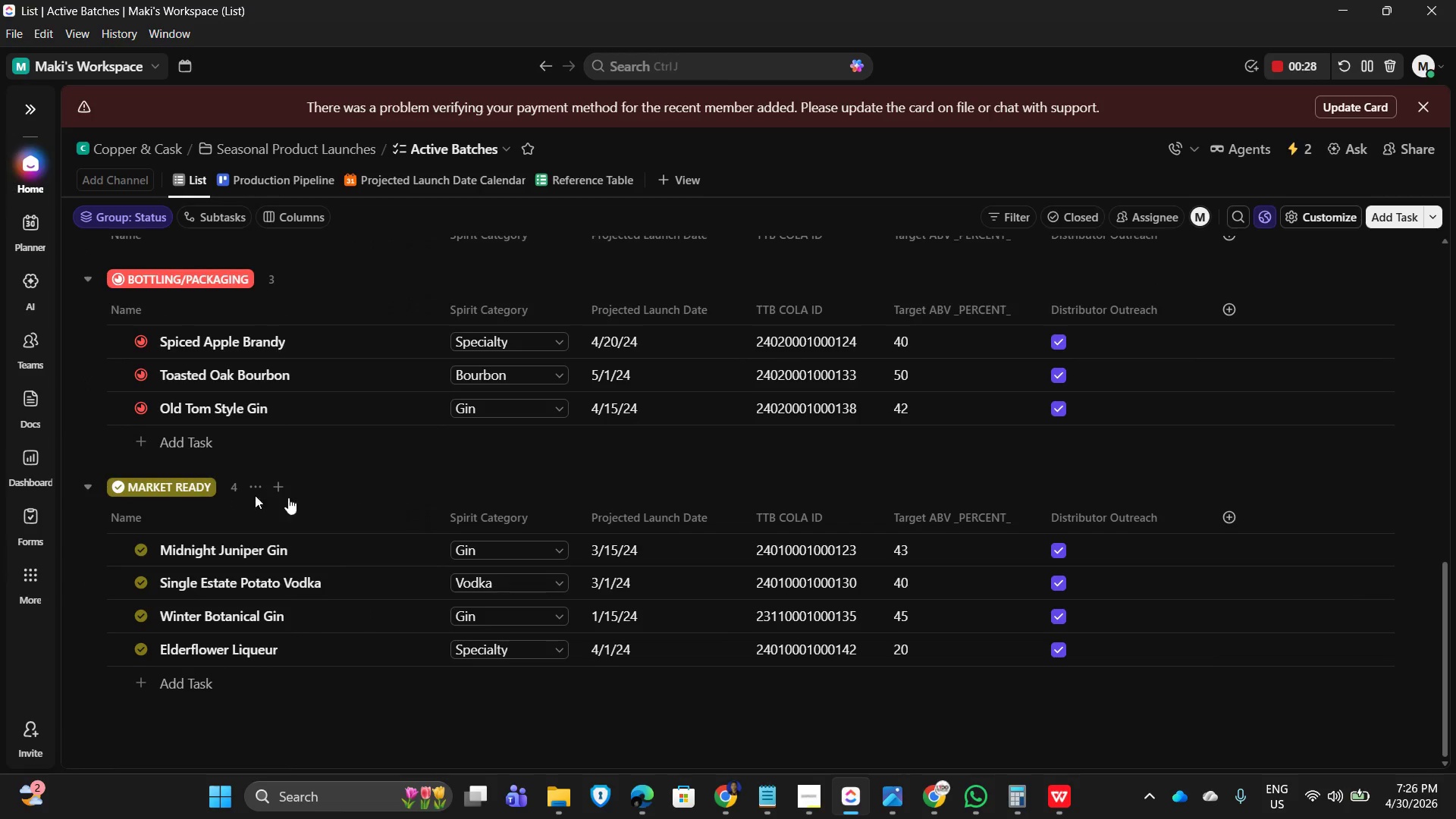 
scroll: coordinate [832, 331], scroll_direction: up, amount: 14.0
 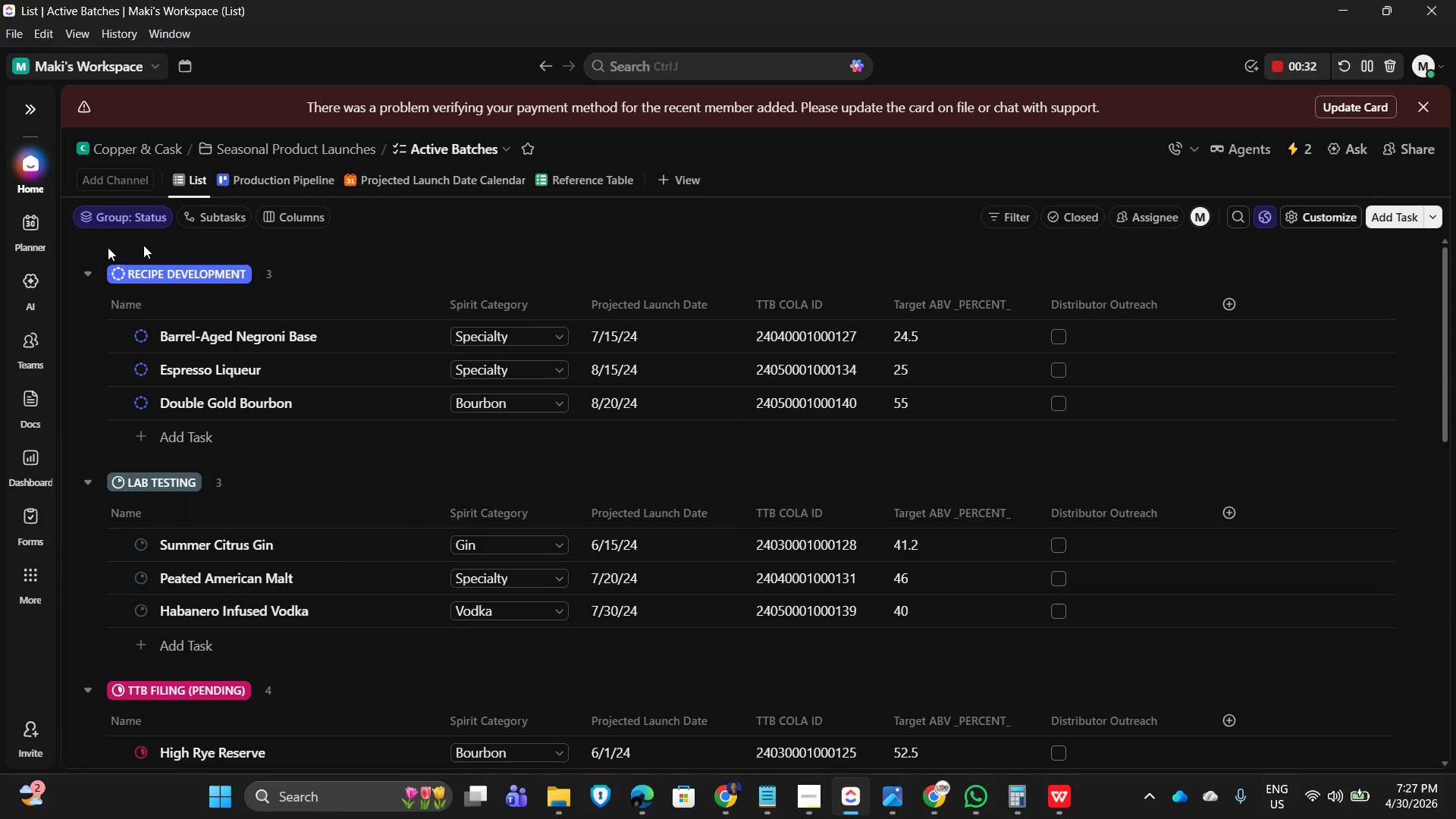 
left_click_drag(start_coordinate=[14, 107], to_coordinate=[22, 107])
 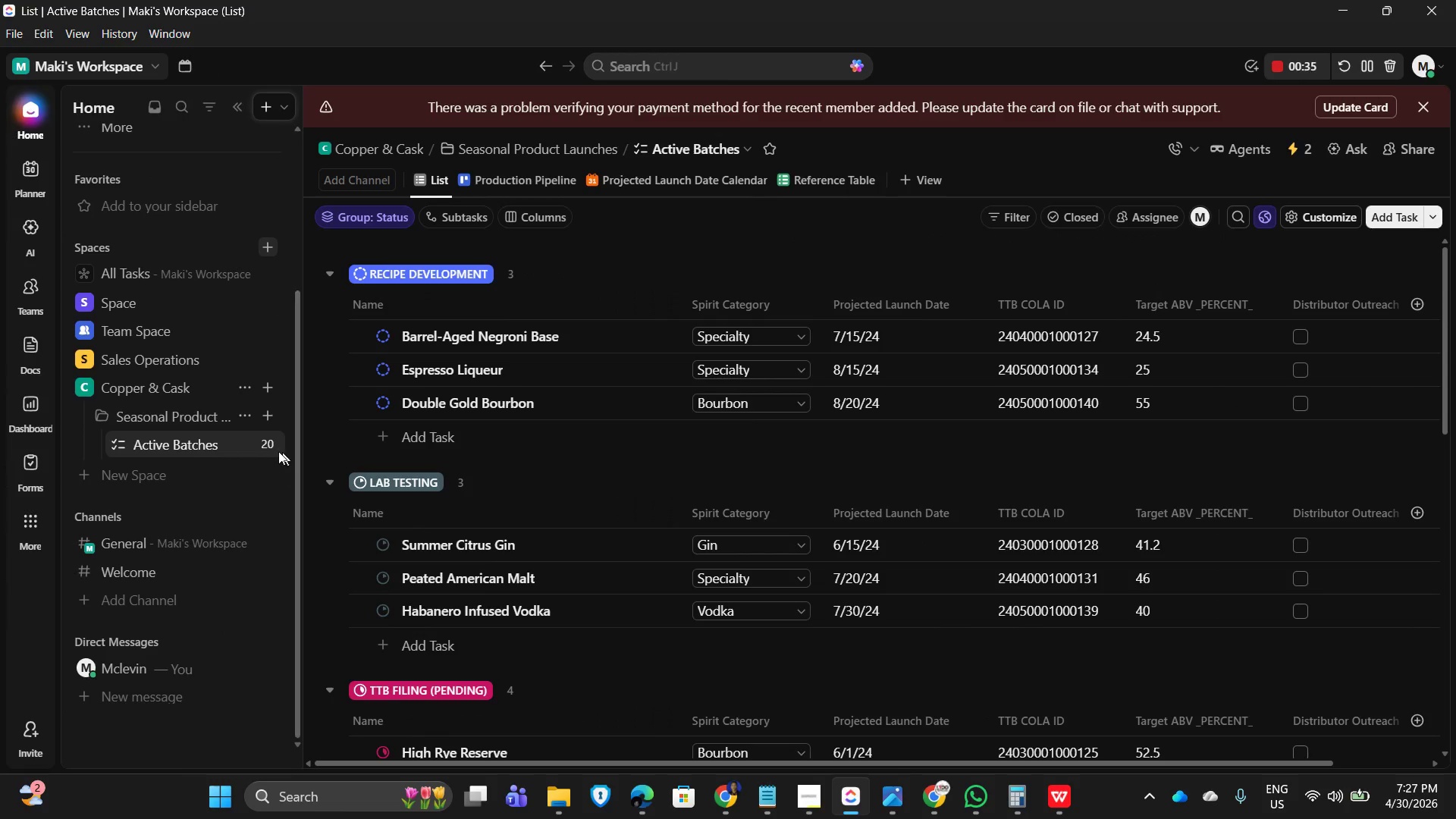 
left_click([240, 437])
 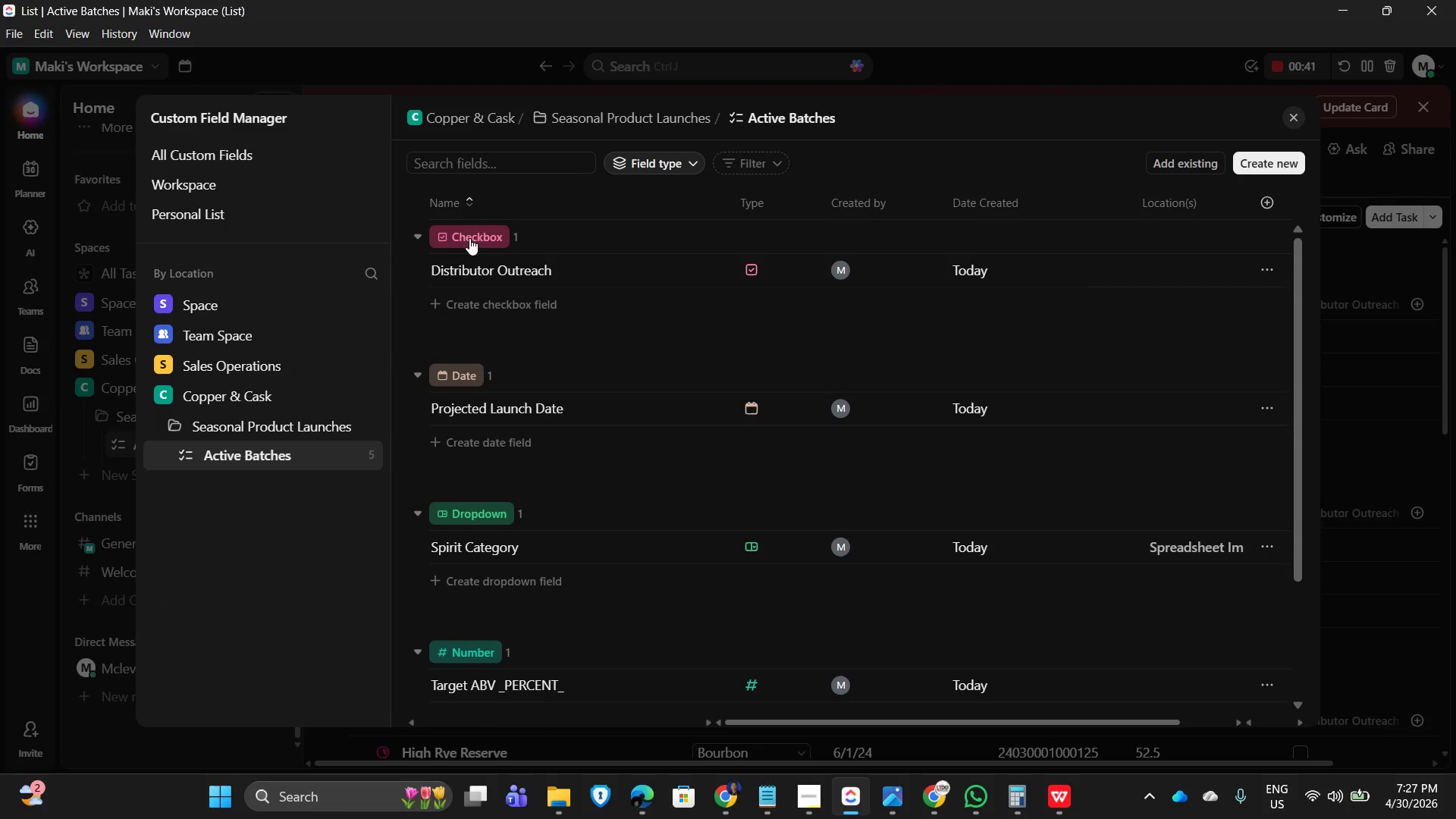 
wait(9.55)
 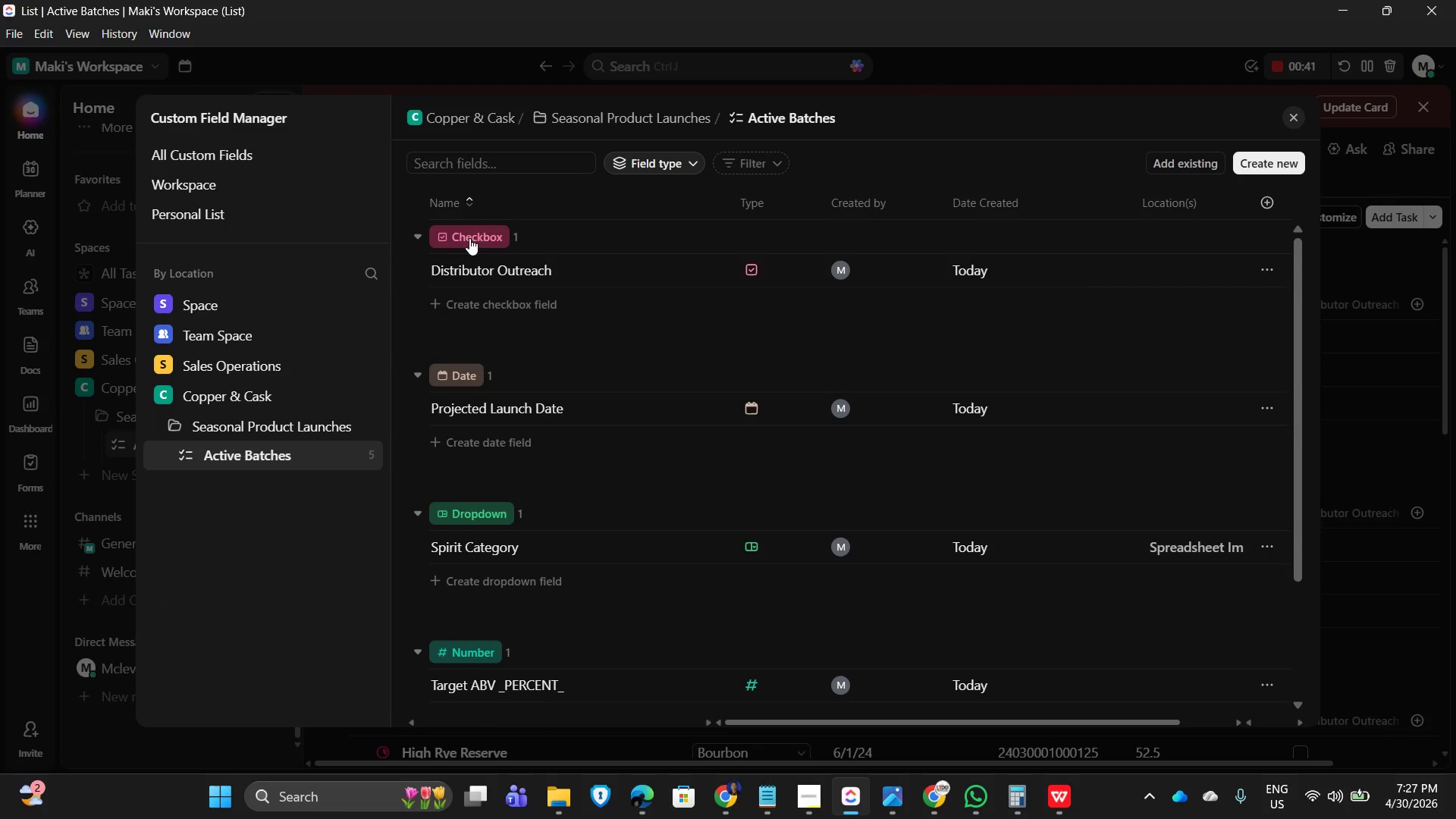 
scroll: coordinate [570, 536], scroll_direction: down, amount: 3.0
 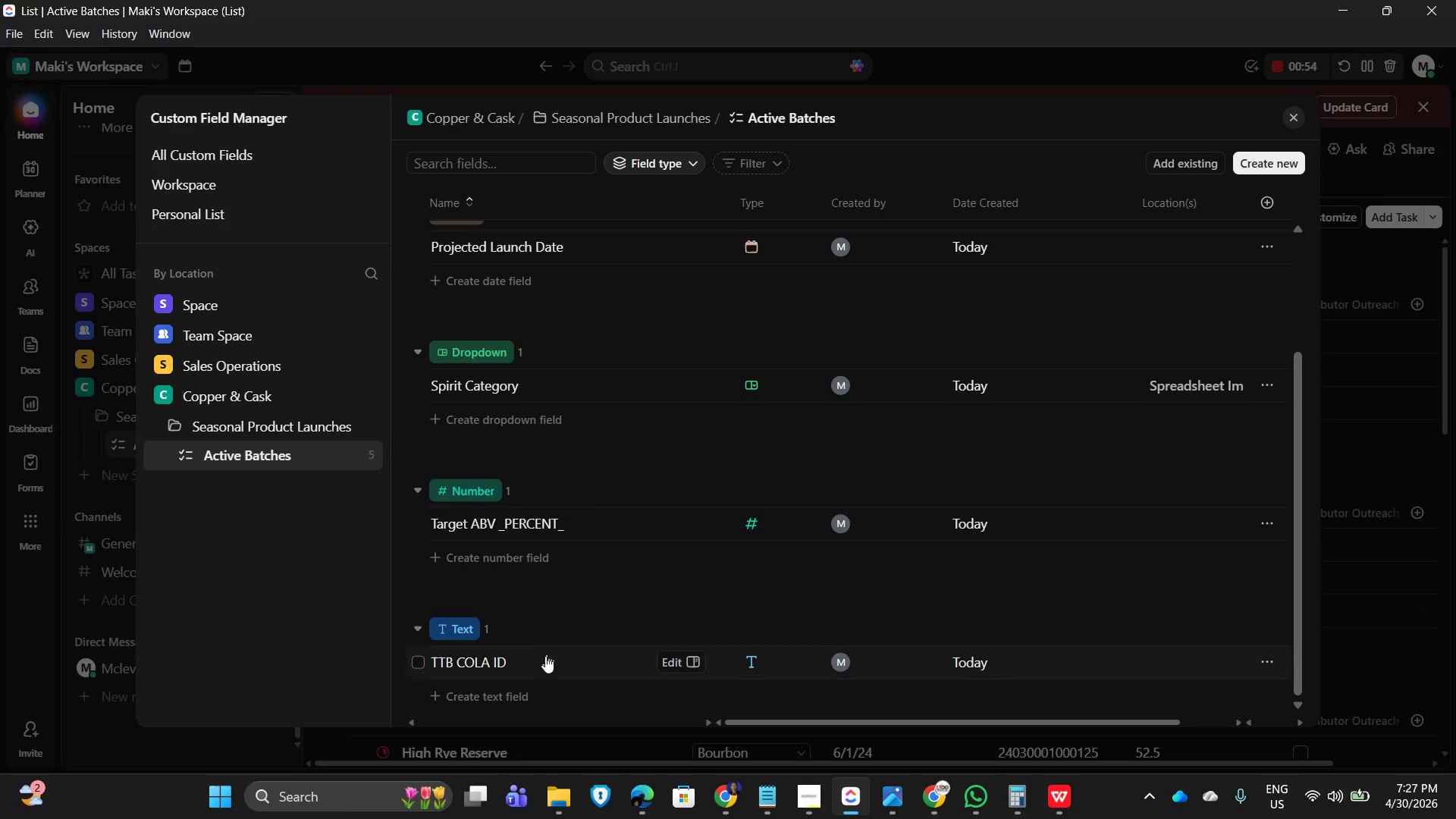 
wait(9.66)
 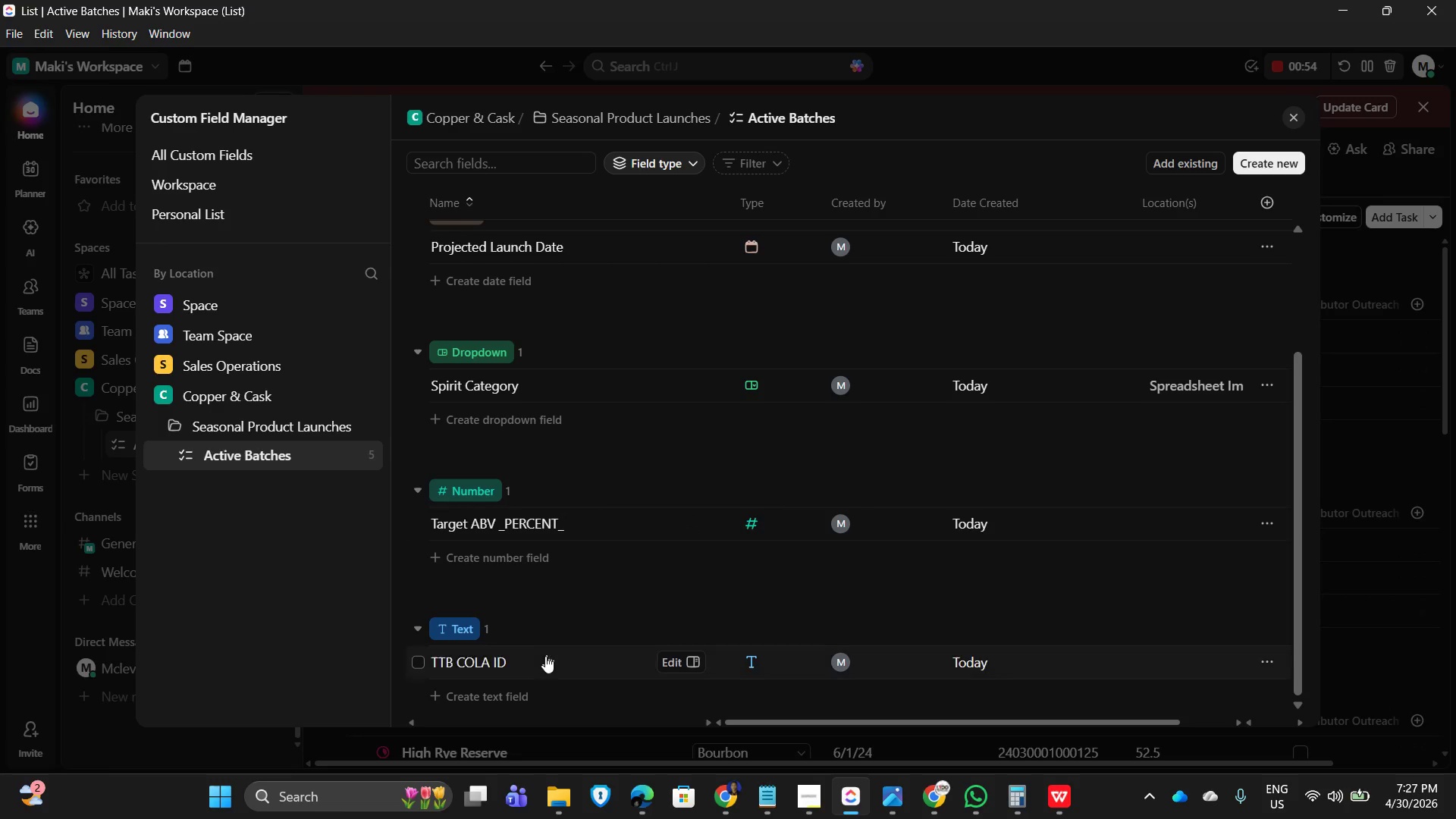 
left_click([453, 337])
 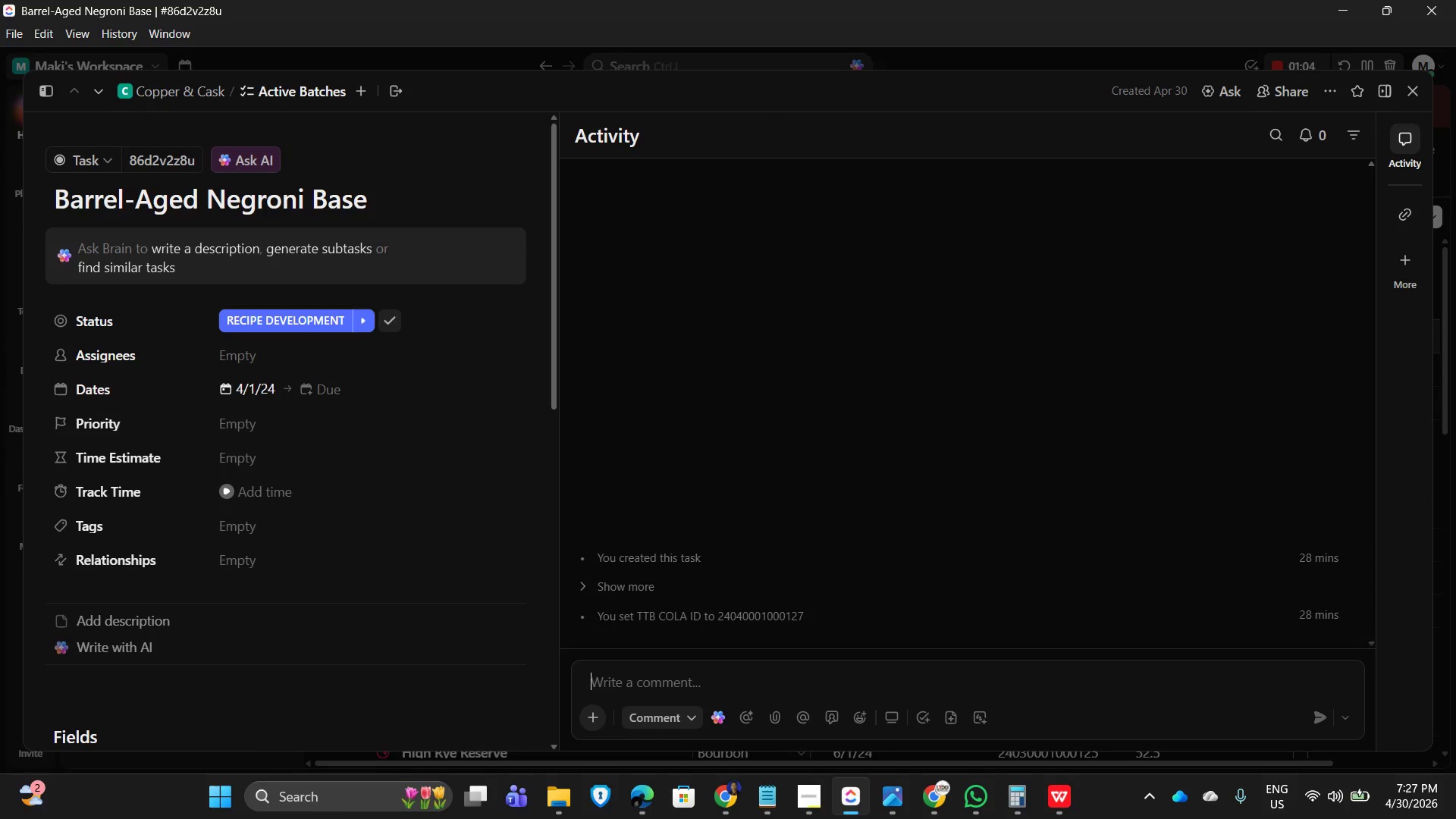 
wait(7.45)
 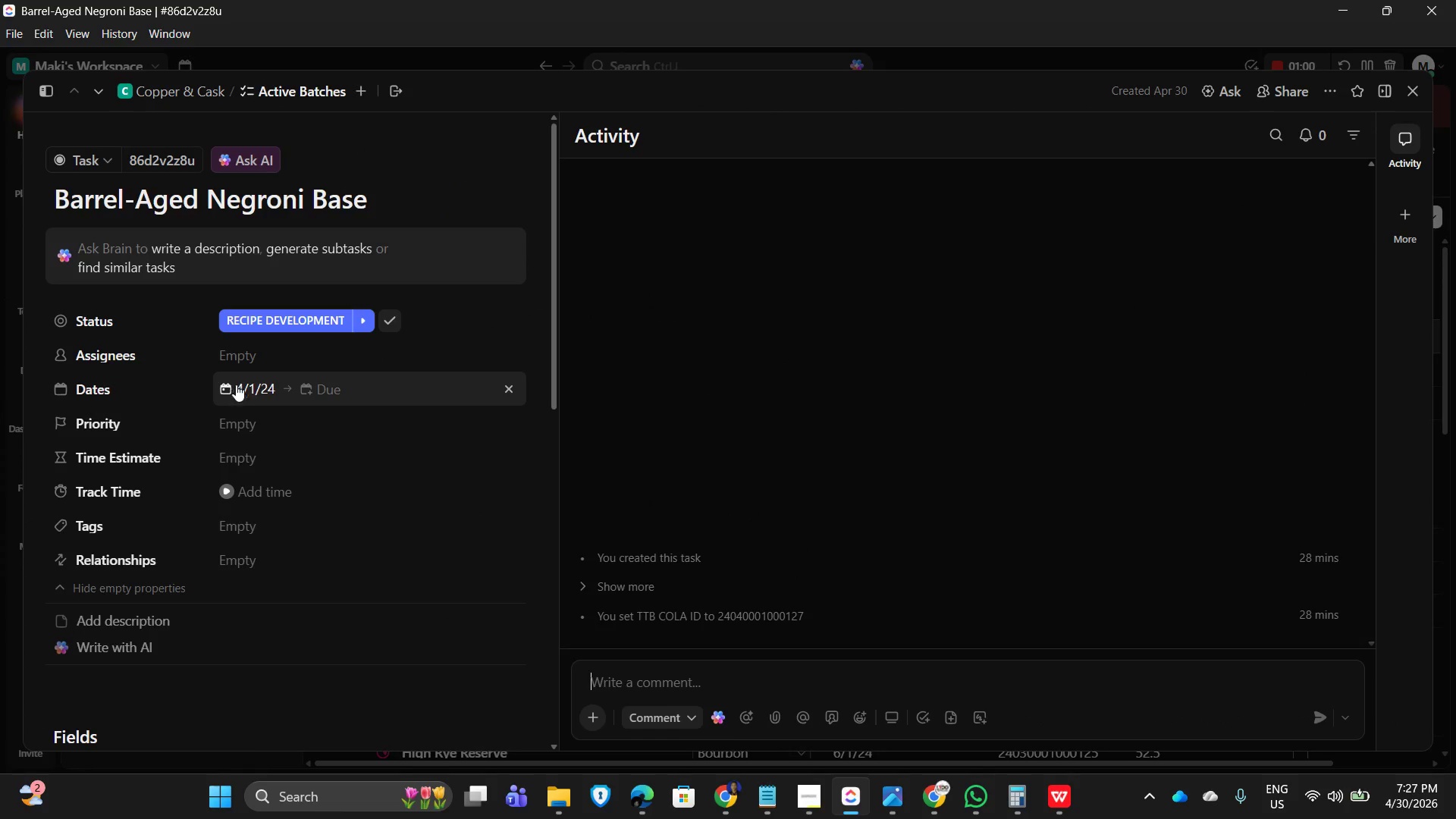 
left_click([1406, 92])
 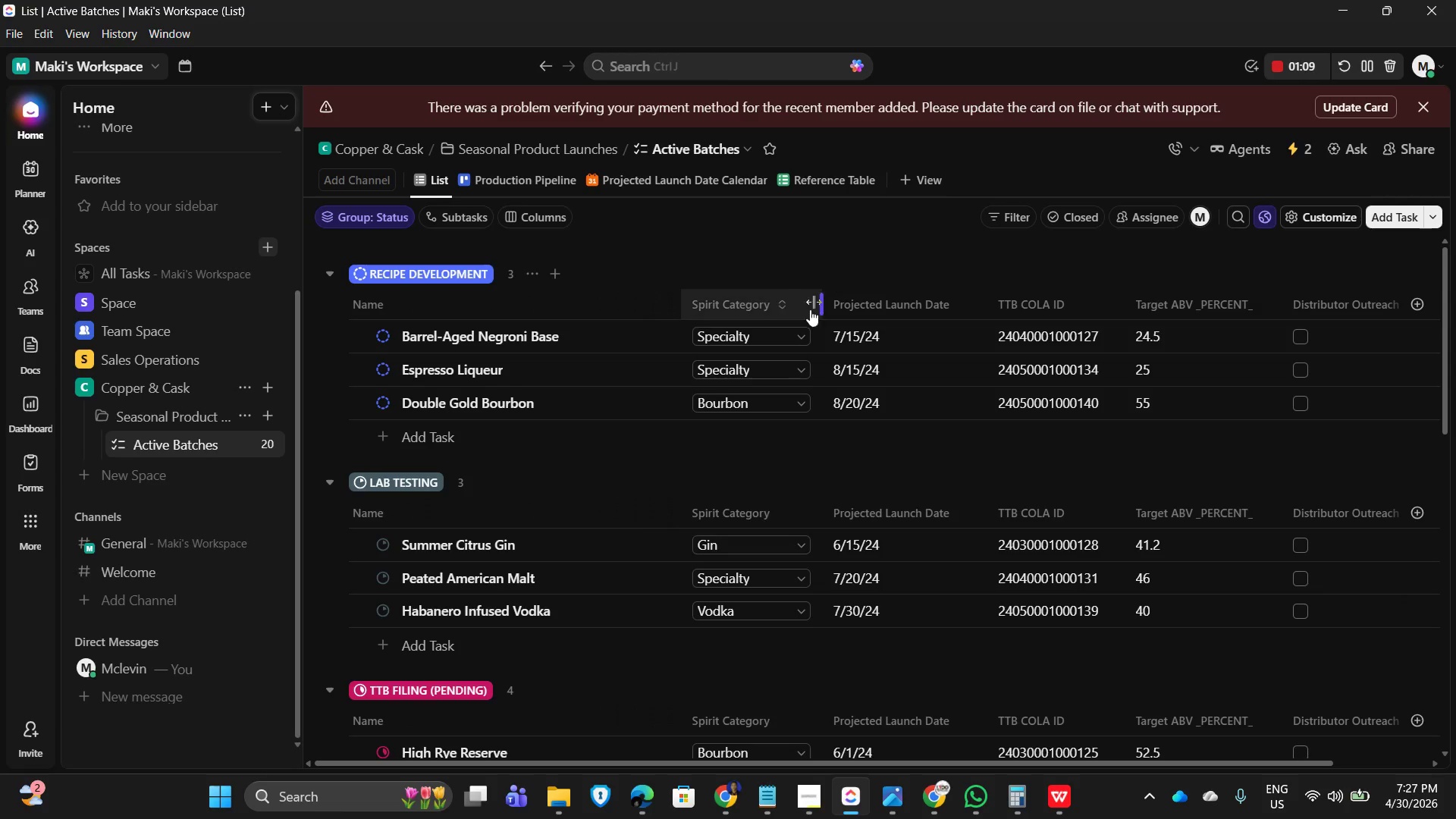 
left_click([775, 332])
 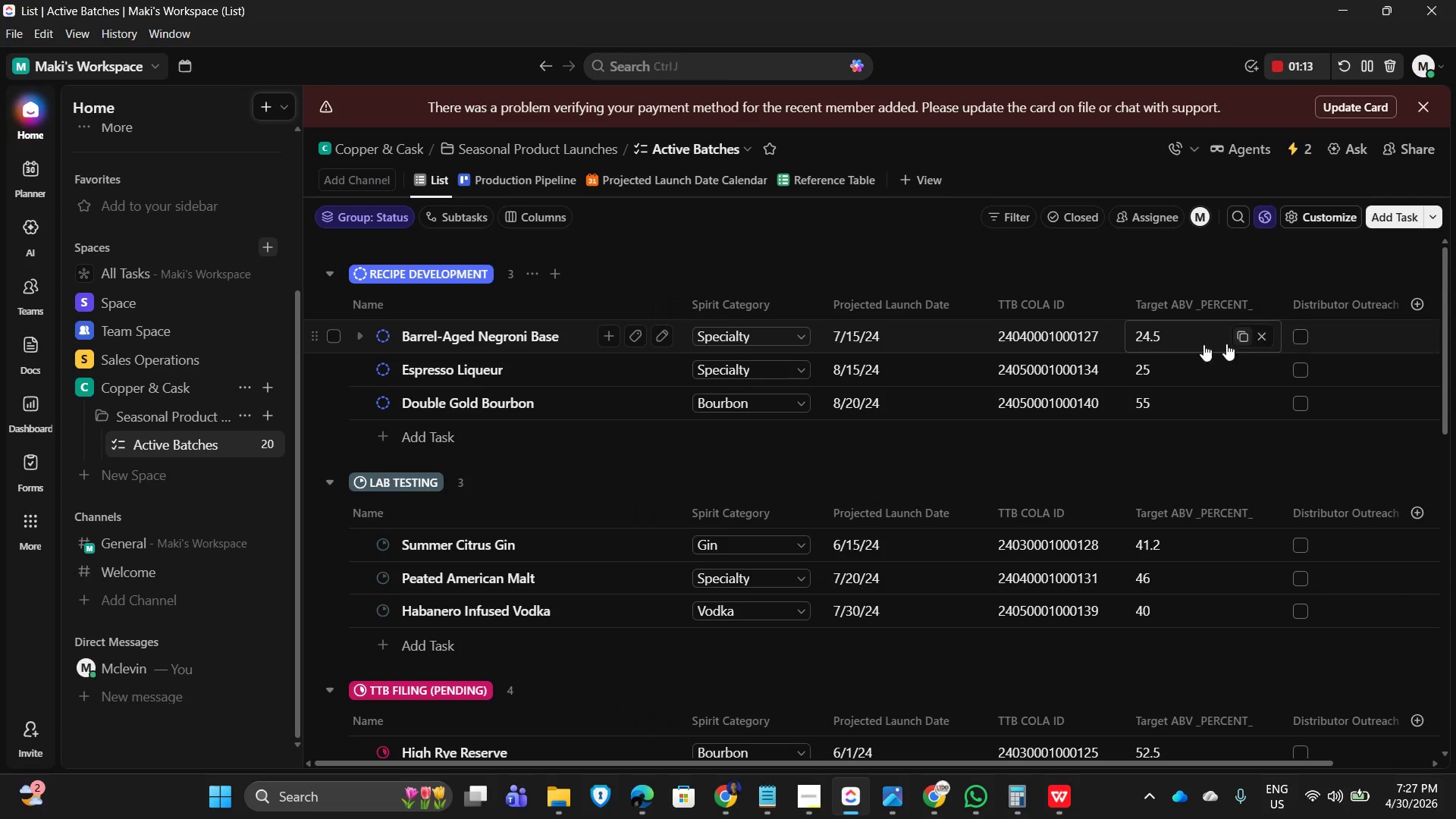 
mouse_move([1166, 315])
 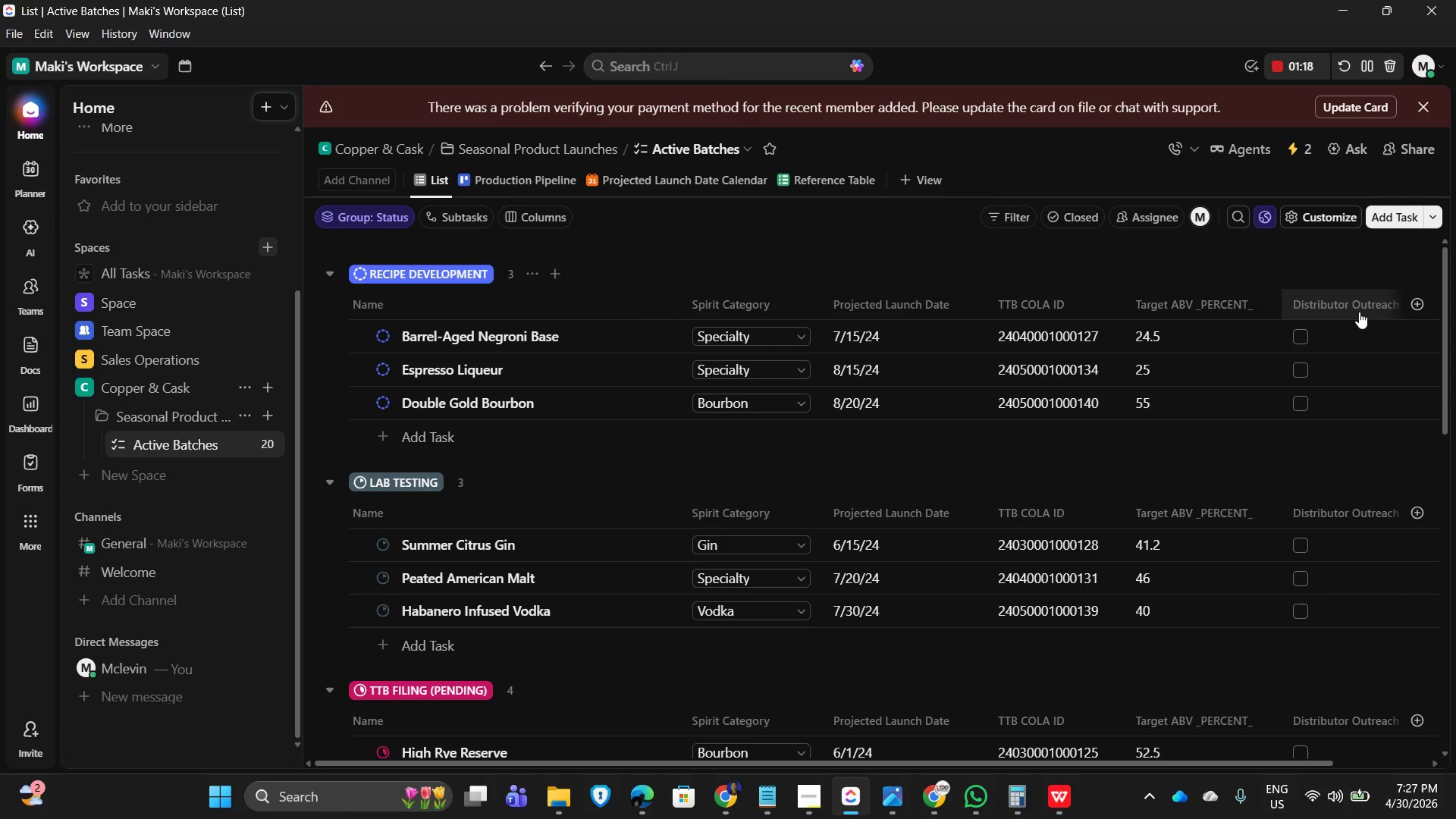 
scroll: coordinate [1332, 629], scroll_direction: down, amount: 11.0
 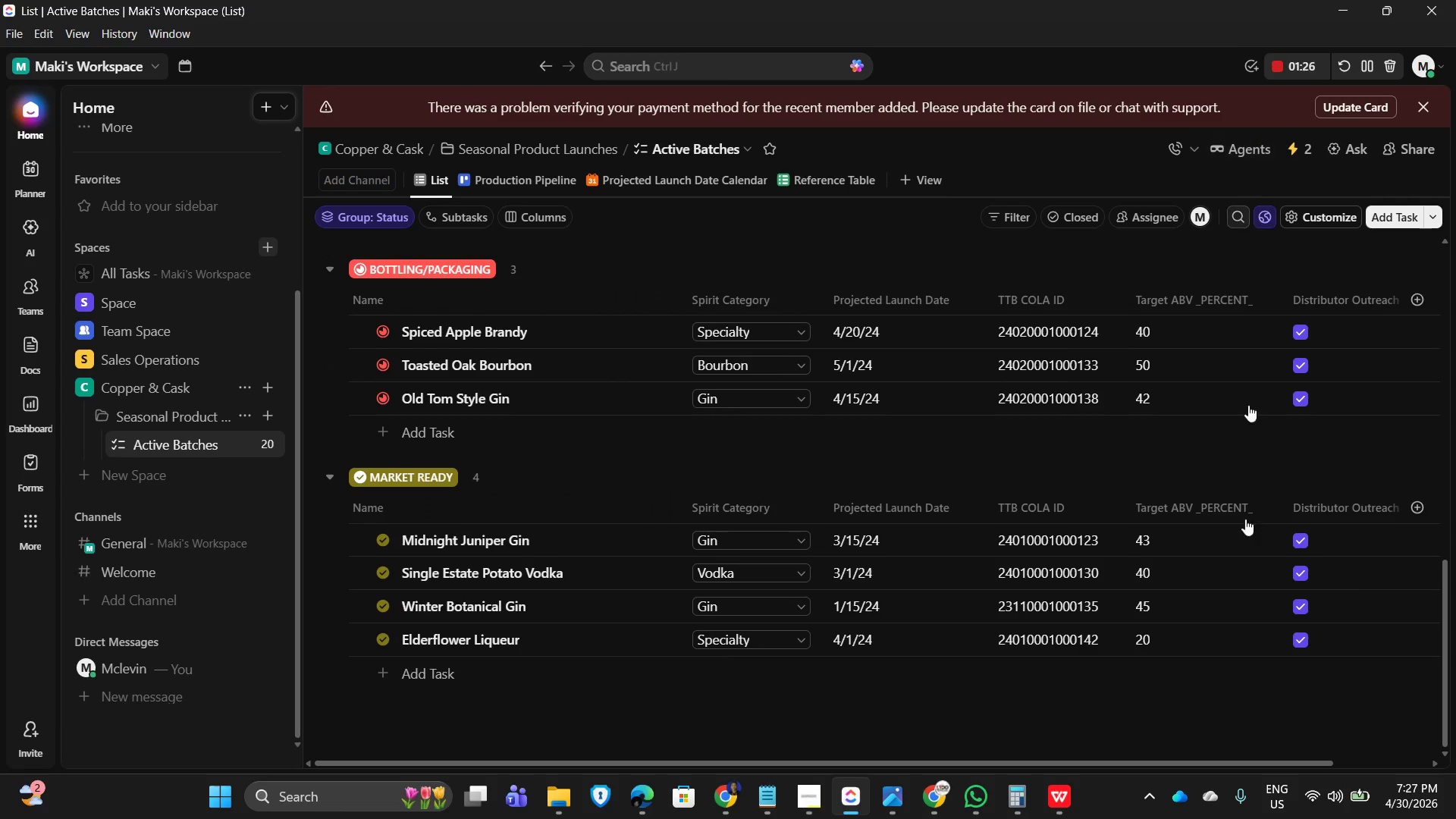 
scroll: coordinate [1348, 484], scroll_direction: up, amount: 12.0
 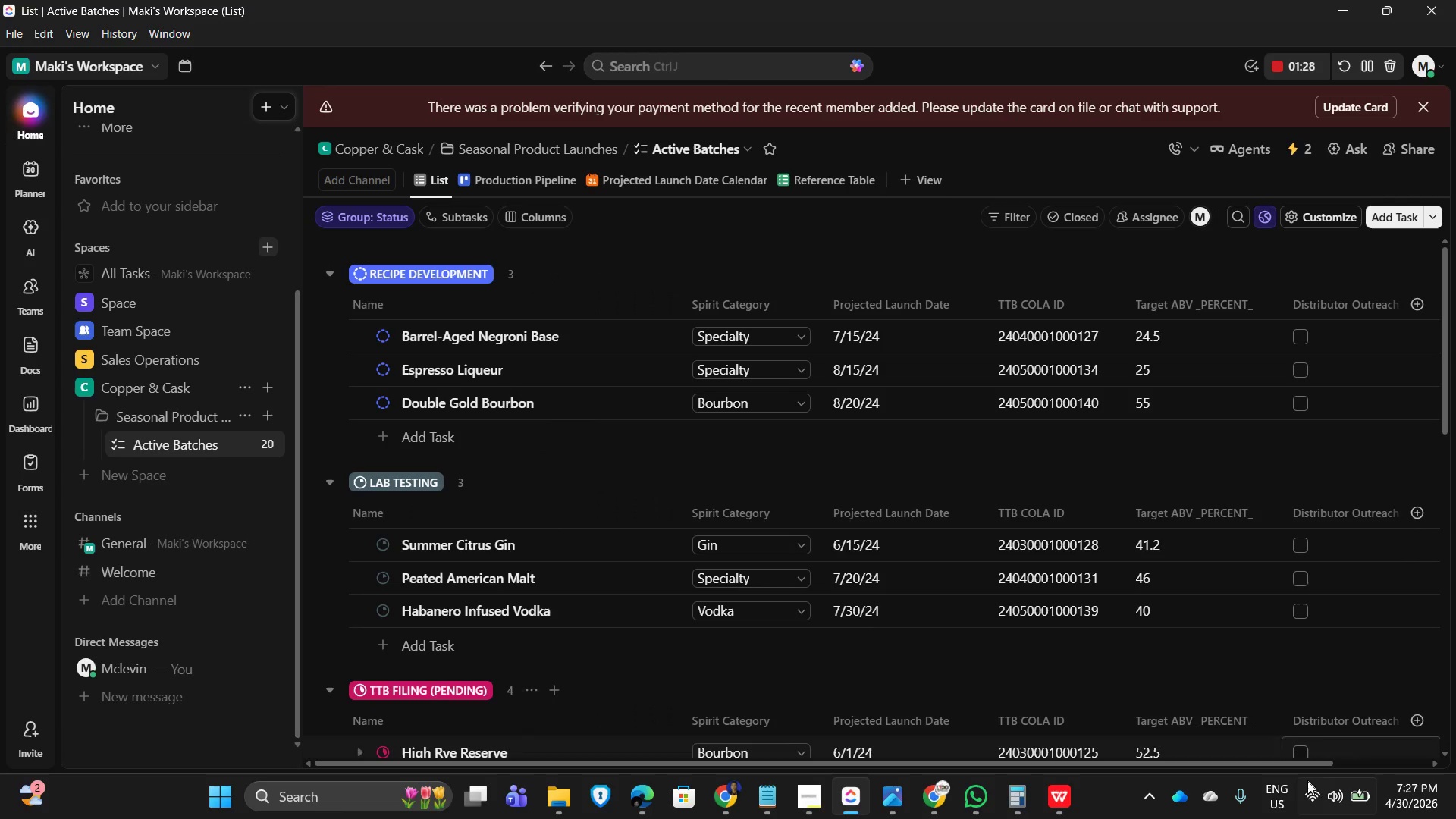 
scroll: coordinate [1318, 521], scroll_direction: down, amount: 4.0
 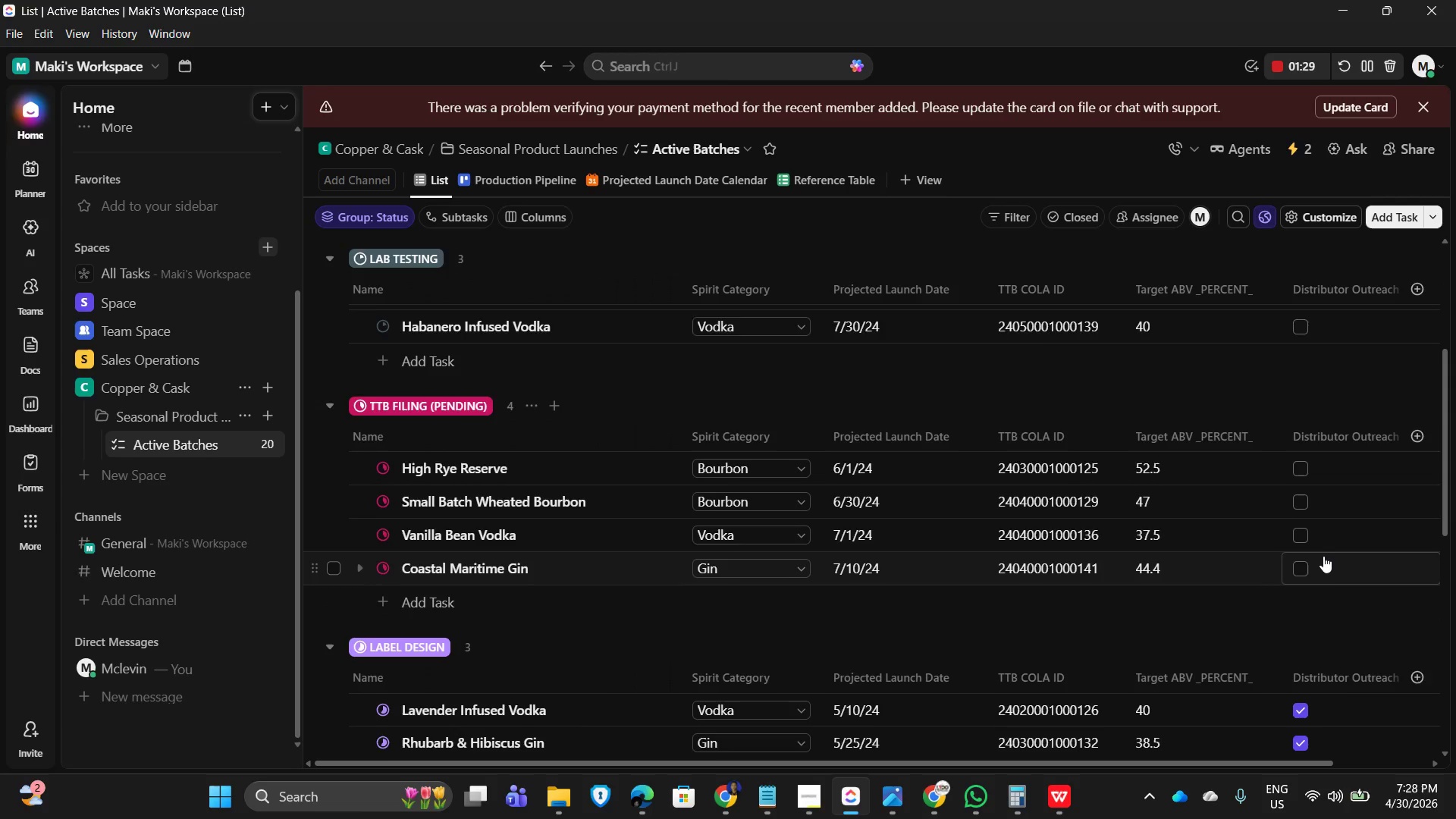 
scroll: coordinate [1323, 556], scroll_direction: up, amount: 12.0
 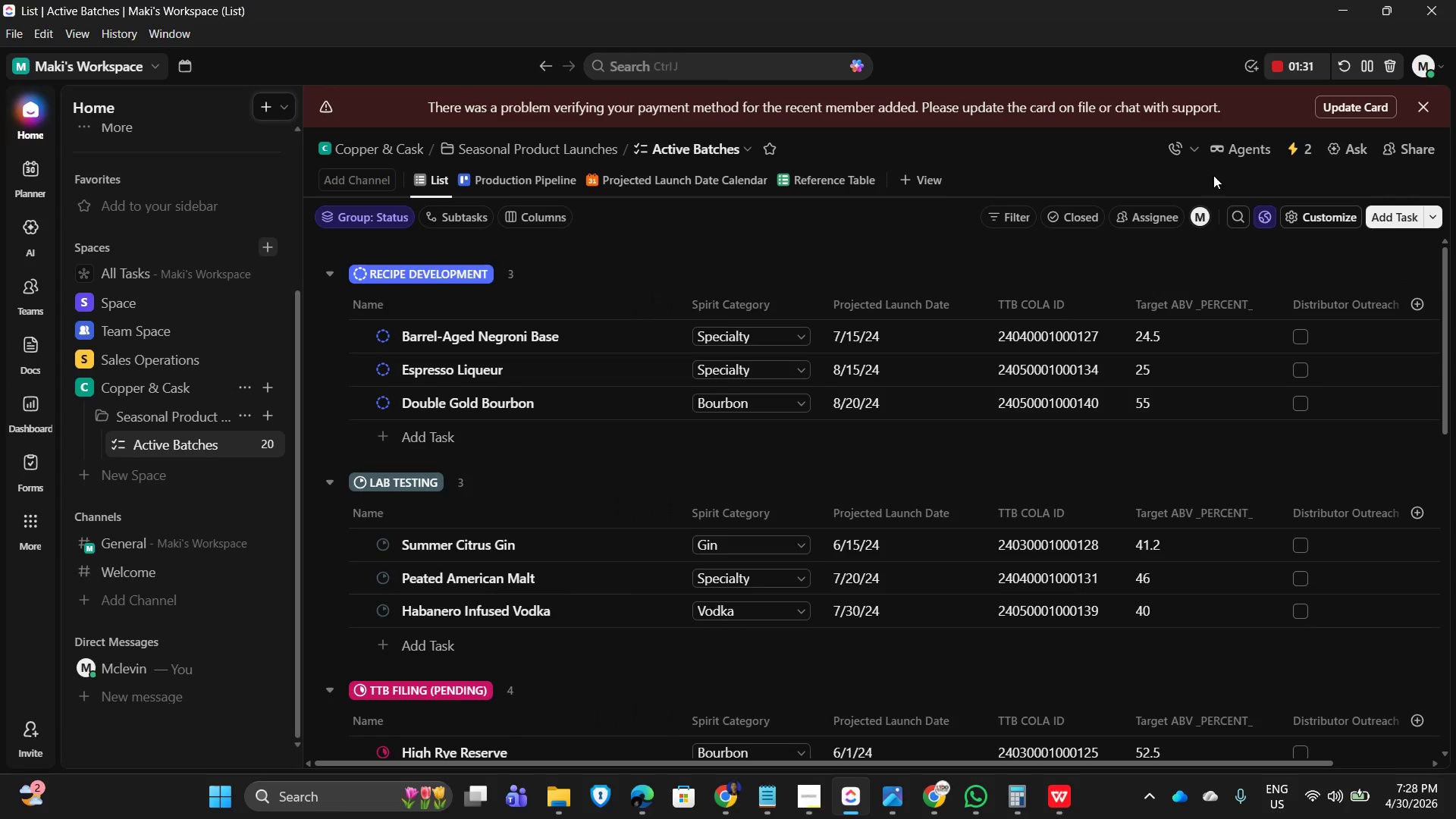 
left_click([1294, 143])
 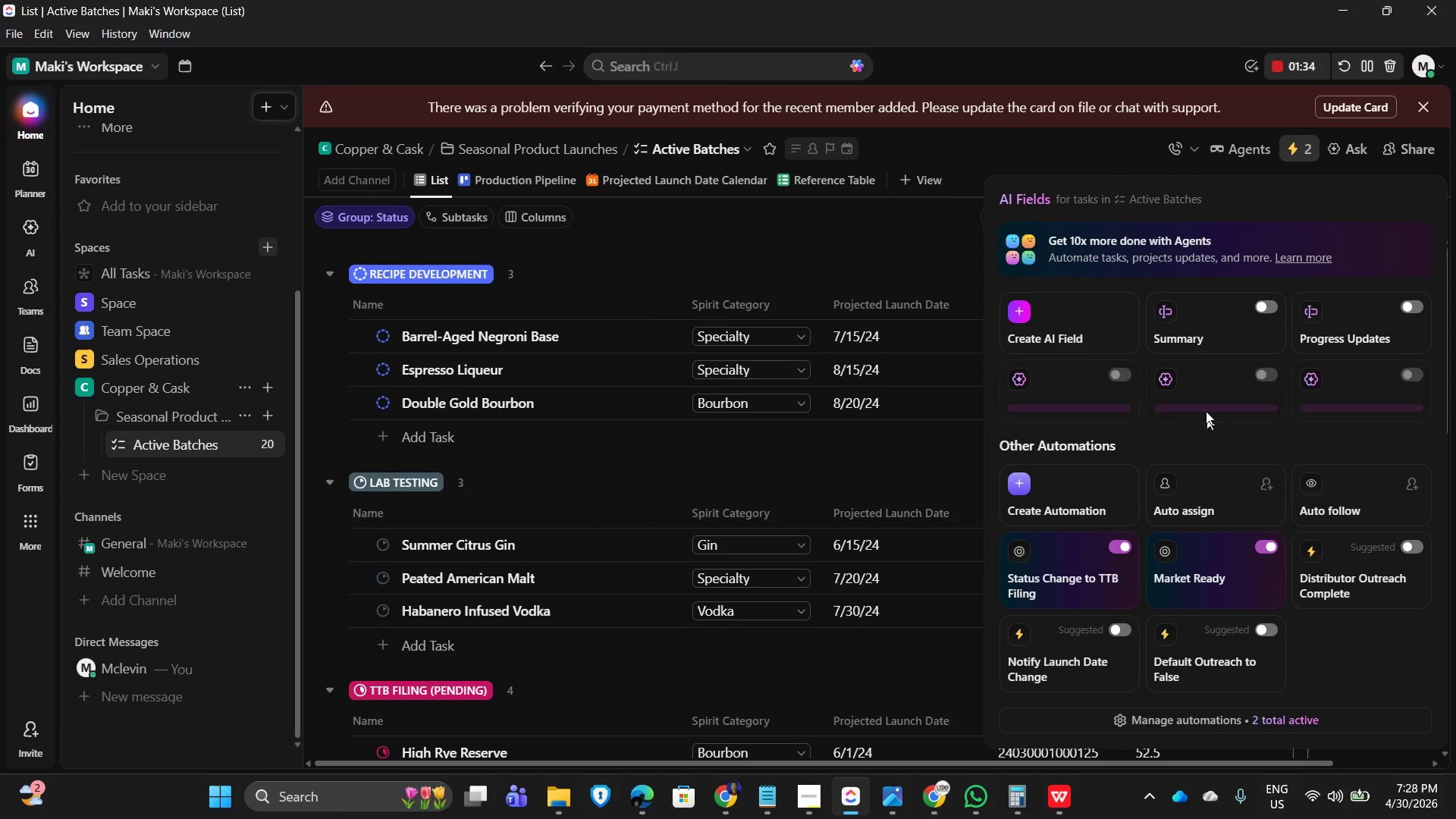 
left_click([1065, 154])
 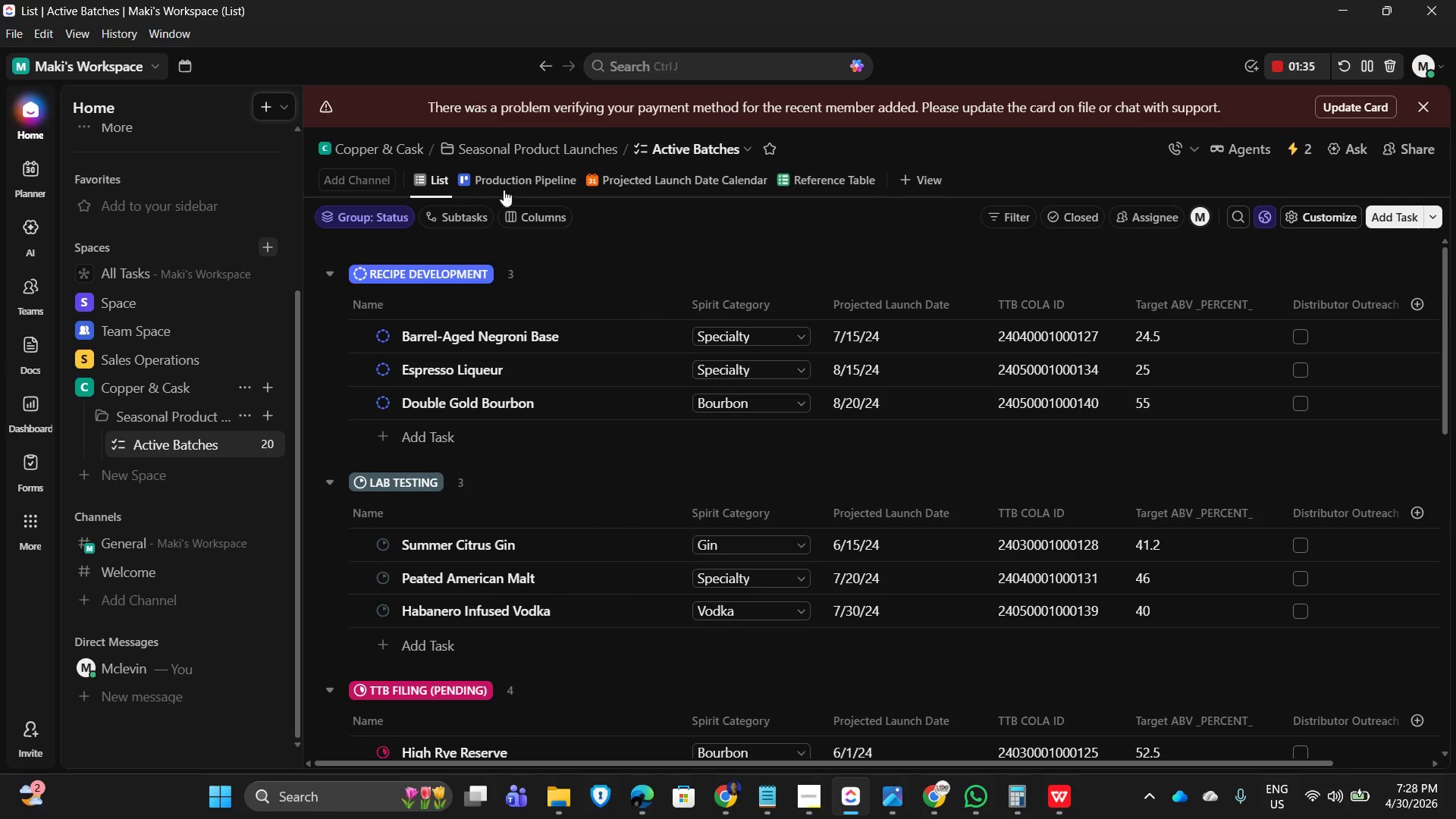 
left_click([521, 174])
 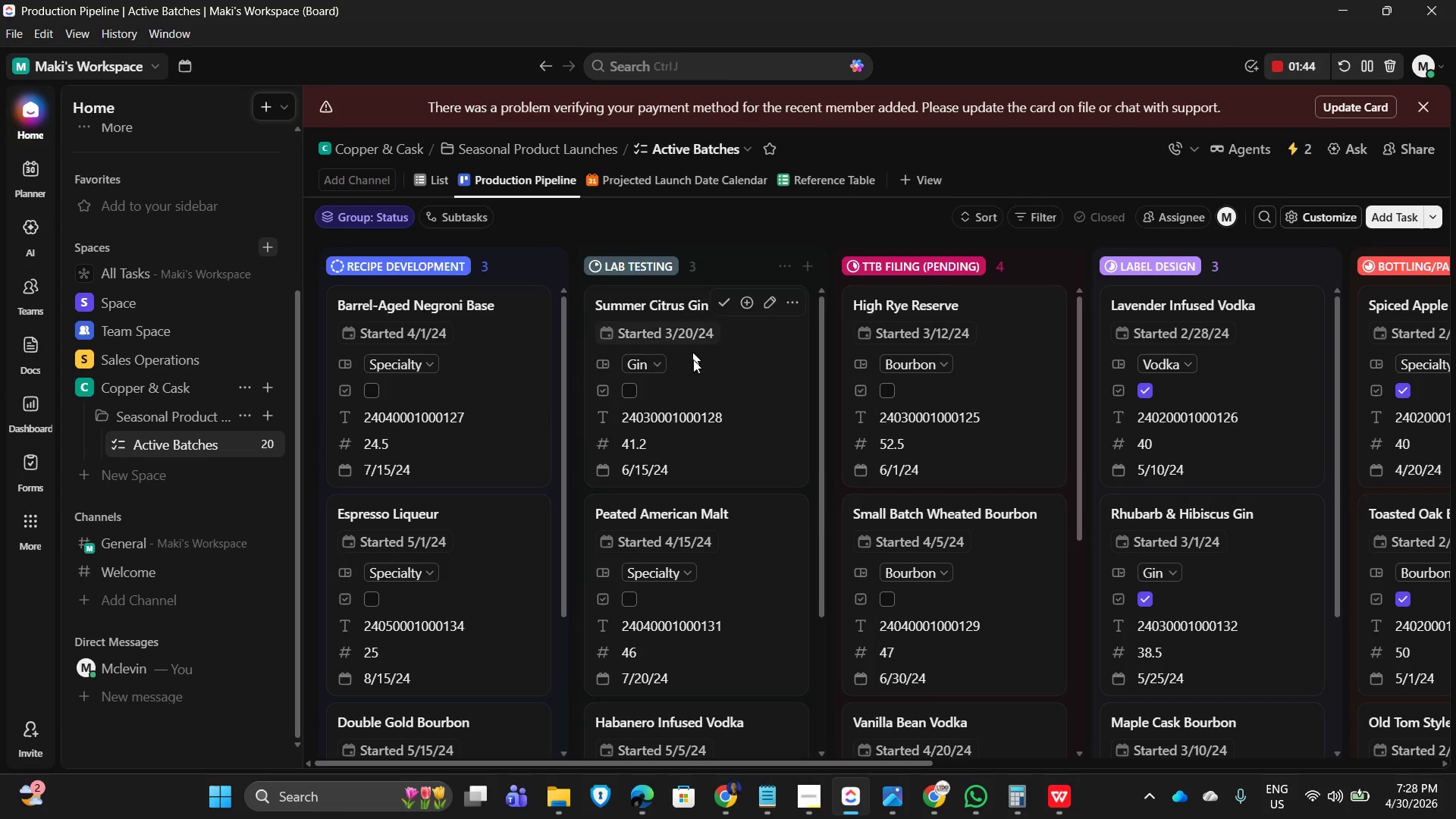 
wait(13.22)
 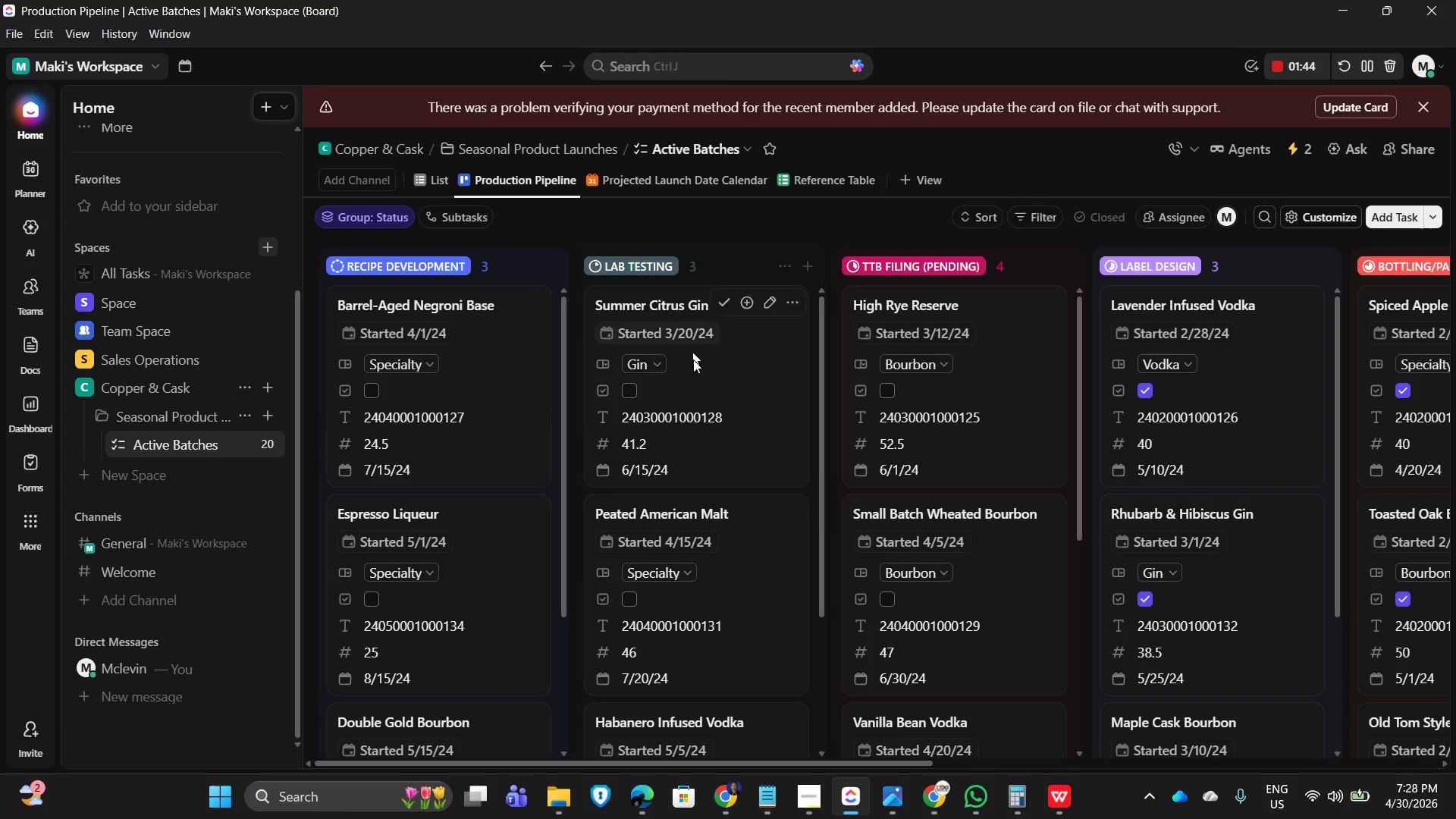 
scroll: coordinate [485, 488], scroll_direction: down, amount: 5.0
 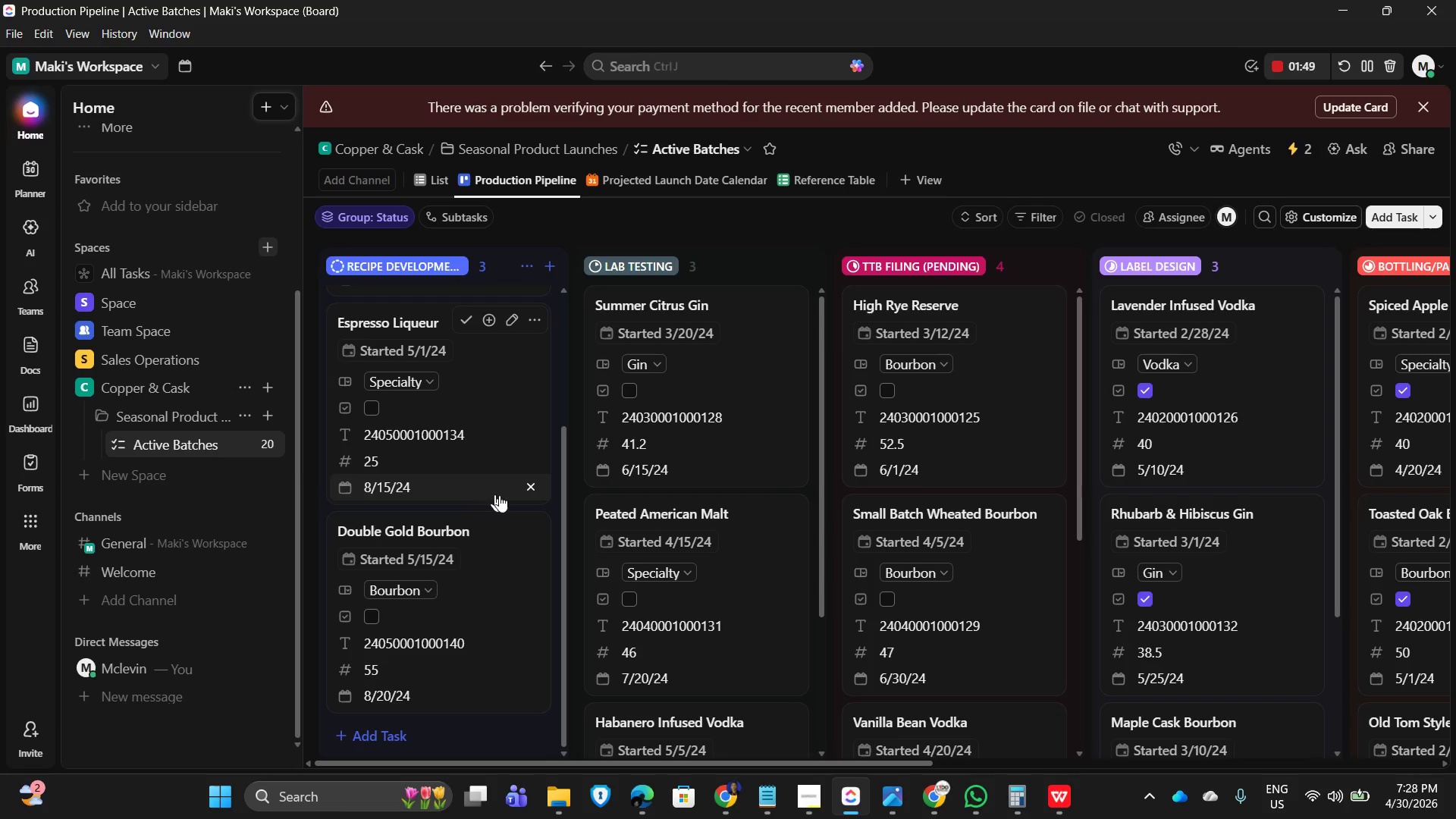 
scroll: coordinate [1250, 566], scroll_direction: up, amount: 12.0
 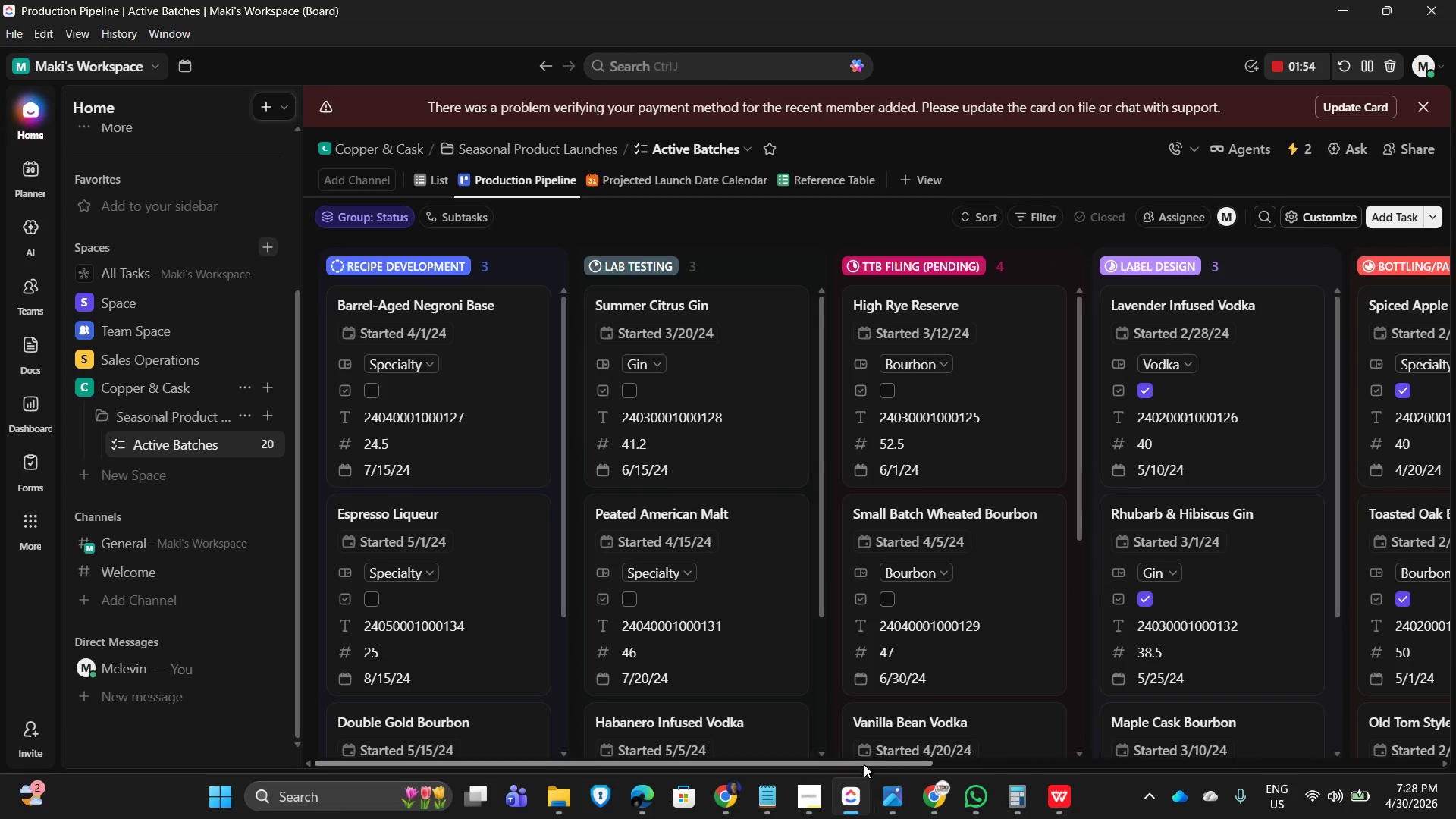 
left_click_drag(start_coordinate=[863, 761], to_coordinate=[1129, 757])
 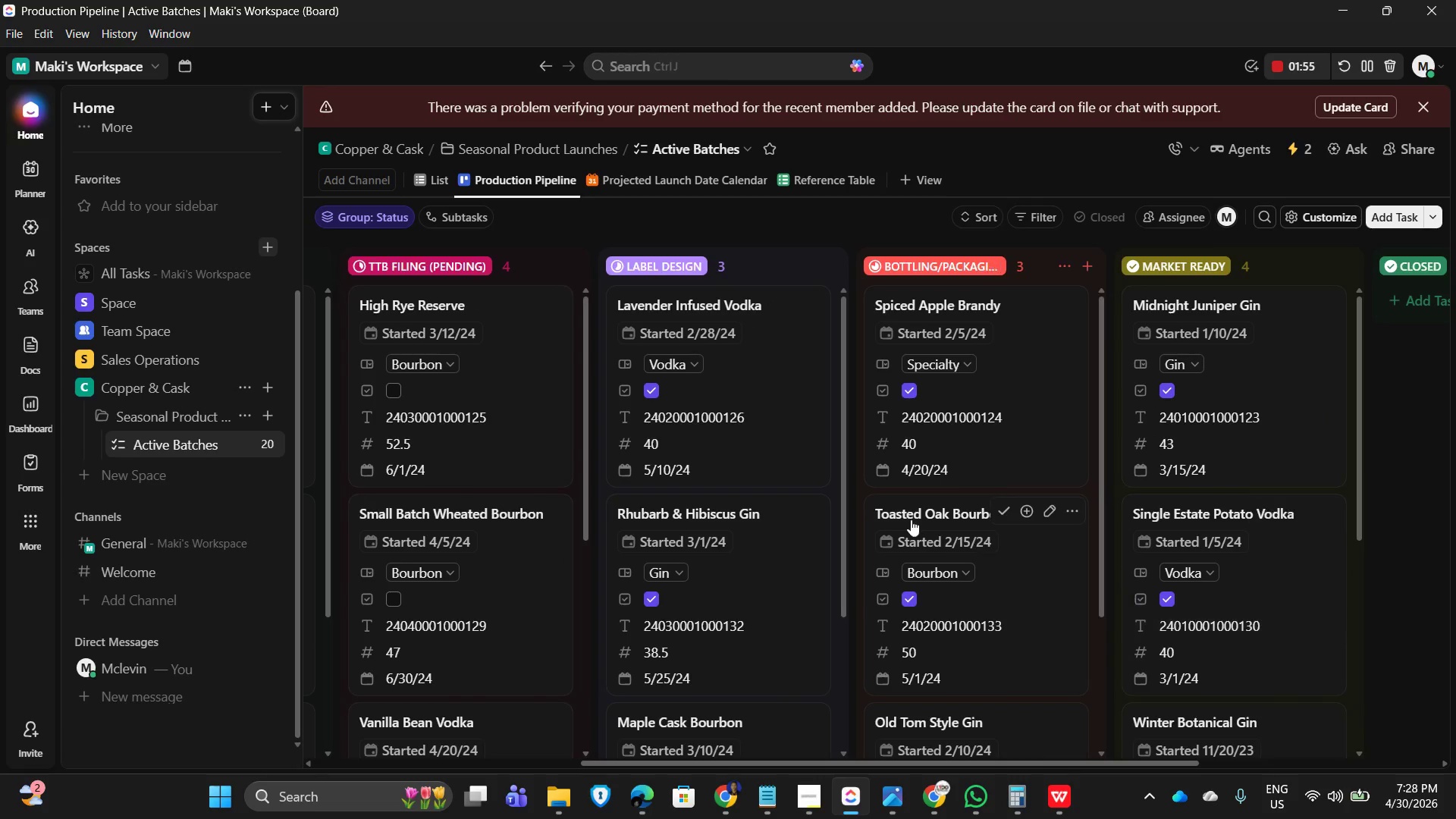 
scroll: coordinate [893, 506], scroll_direction: down, amount: 5.0
 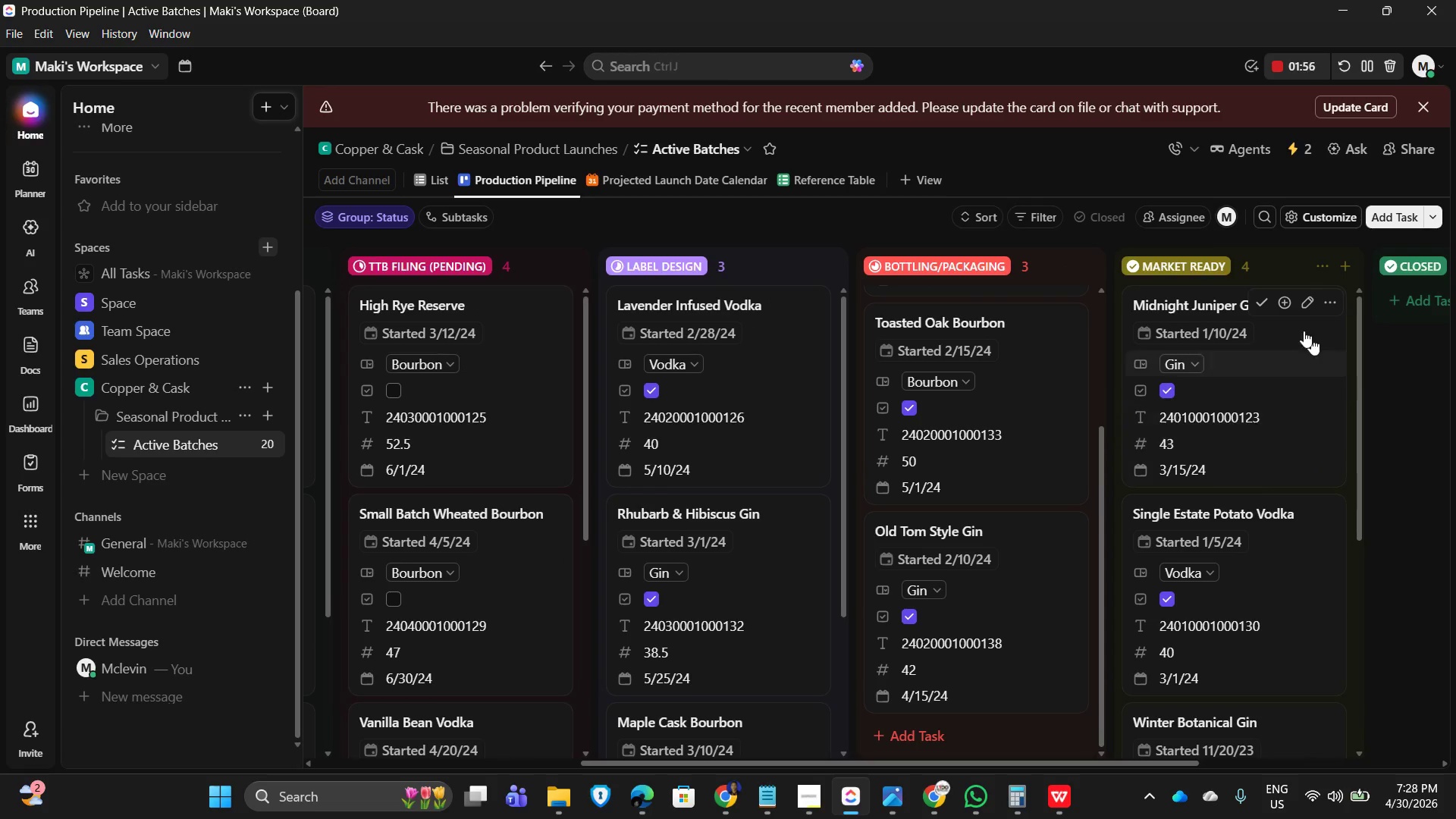 
scroll: coordinate [899, 568], scroll_direction: up, amount: 33.0
 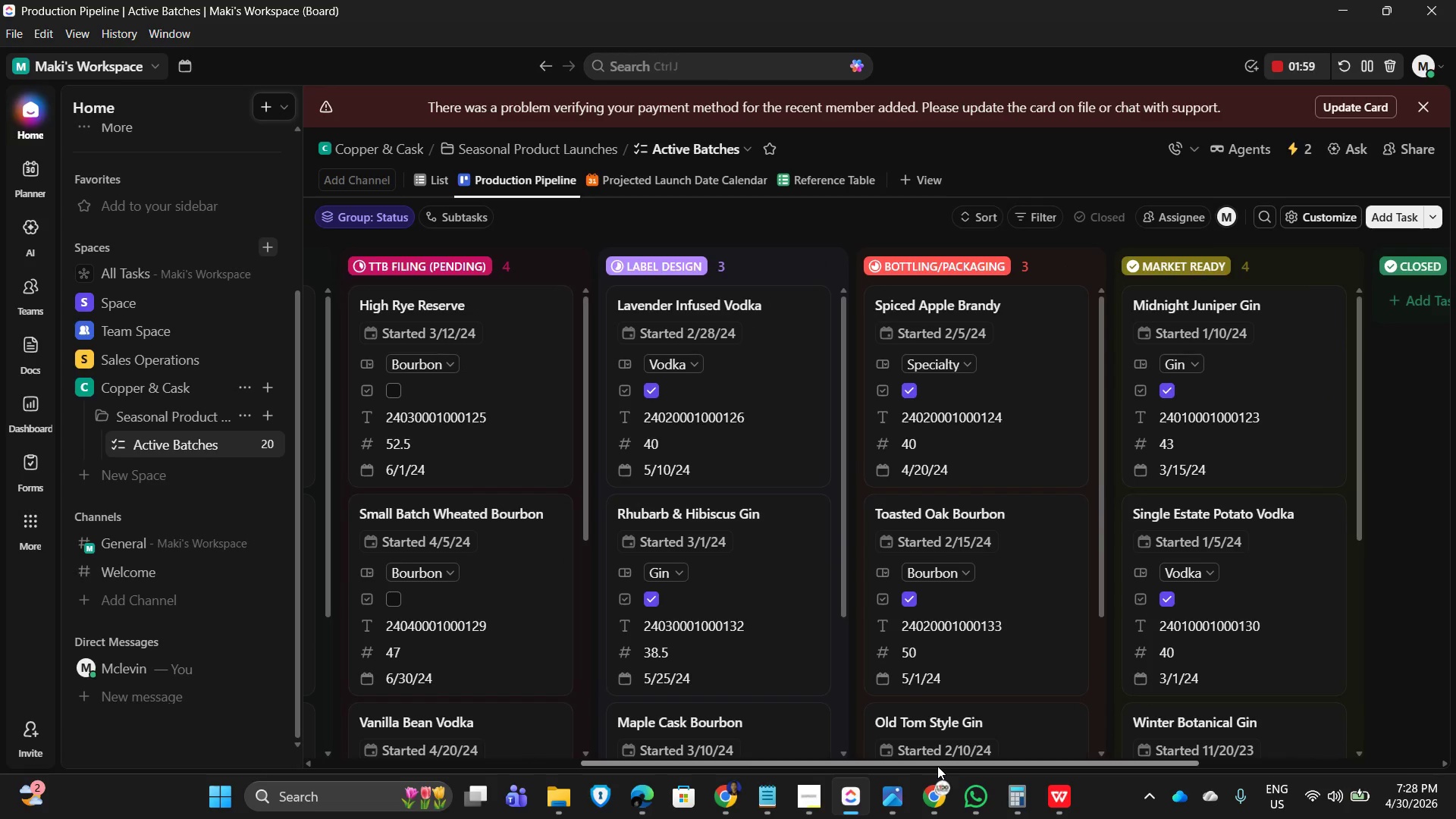 
left_click_drag(start_coordinate=[937, 766], to_coordinate=[472, 791])
 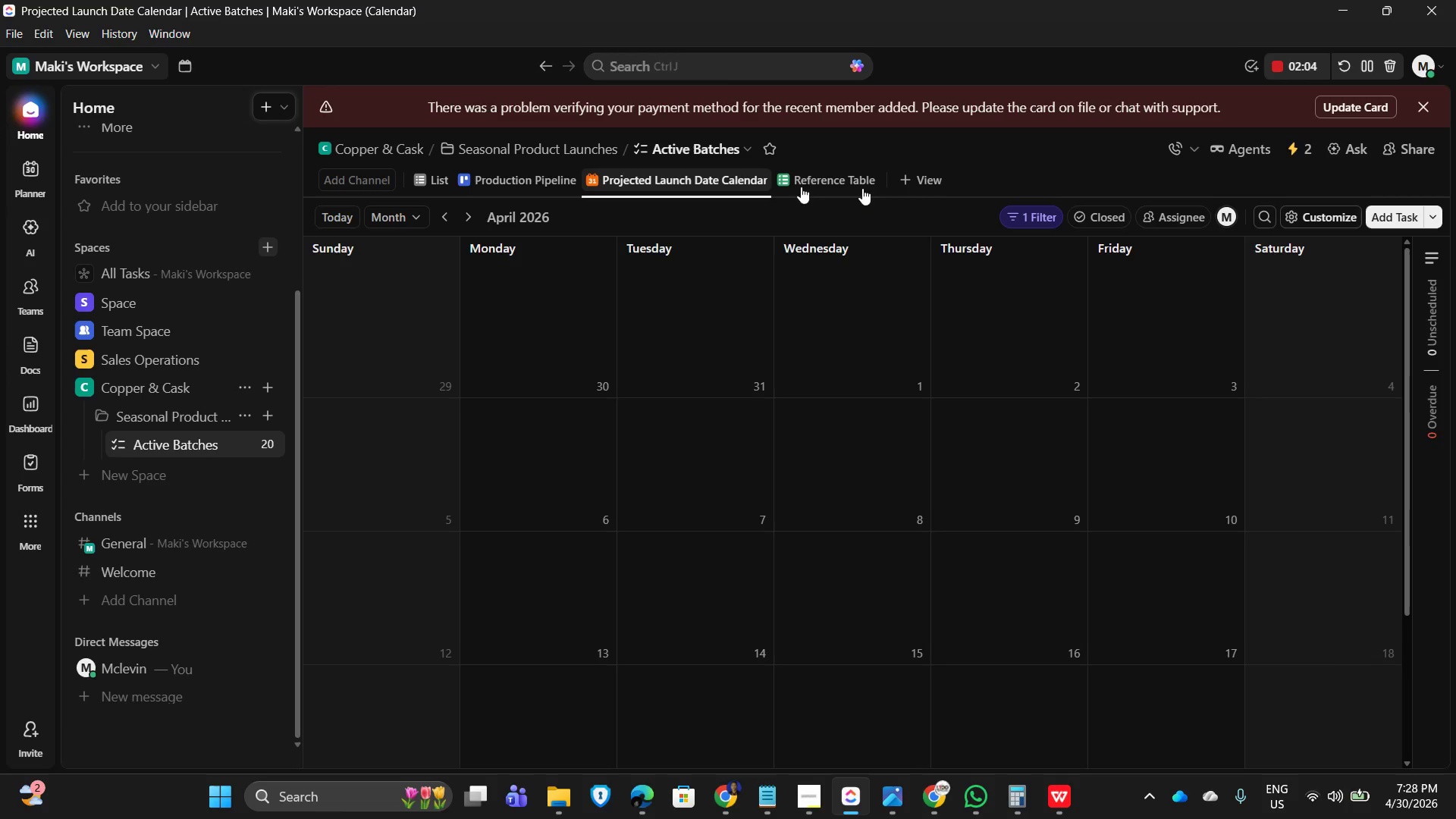 
wait(5.96)
 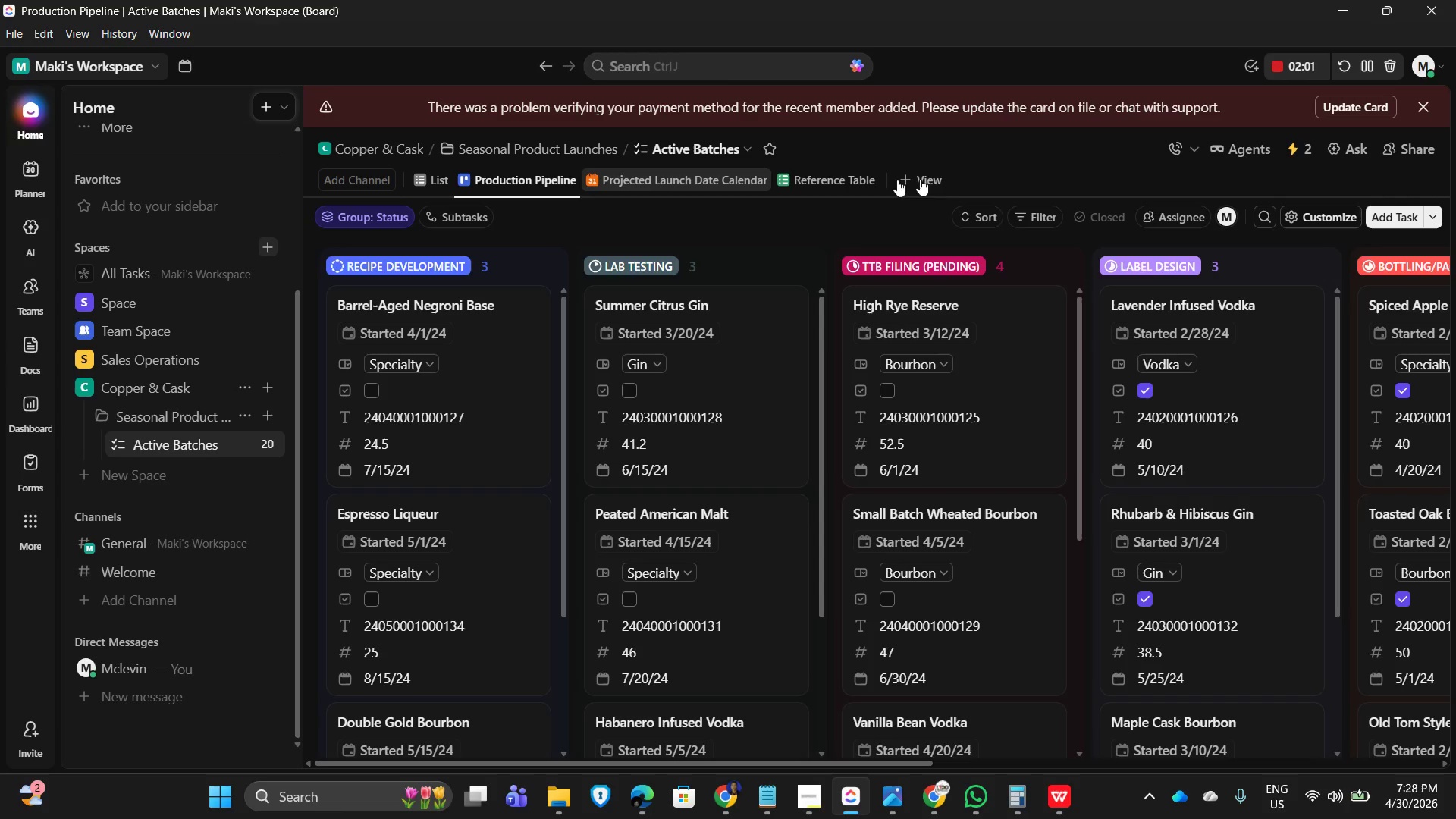 
mouse_move([830, 329])
 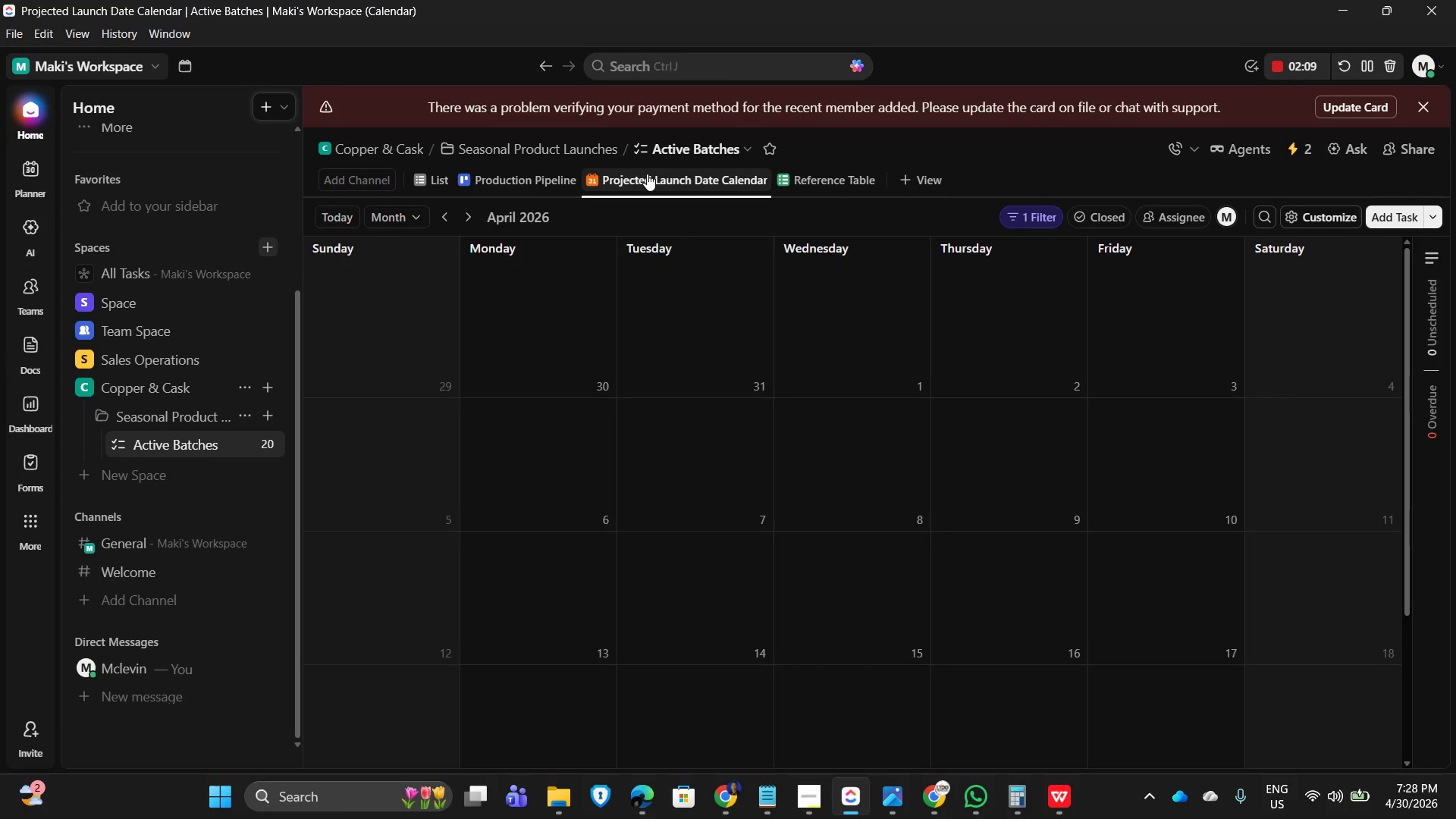 
left_click([550, 212])
 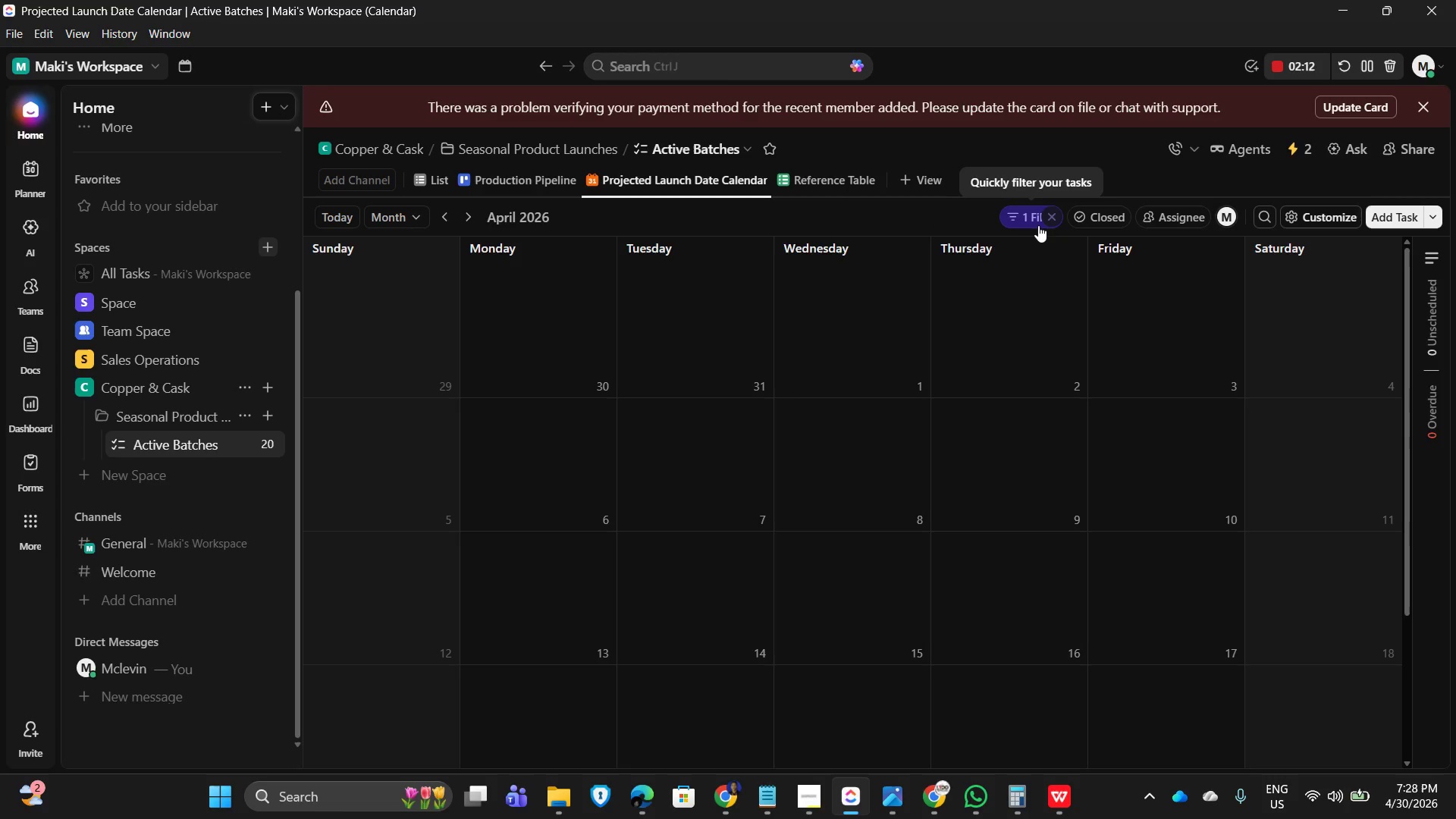 
left_click([1020, 218])
 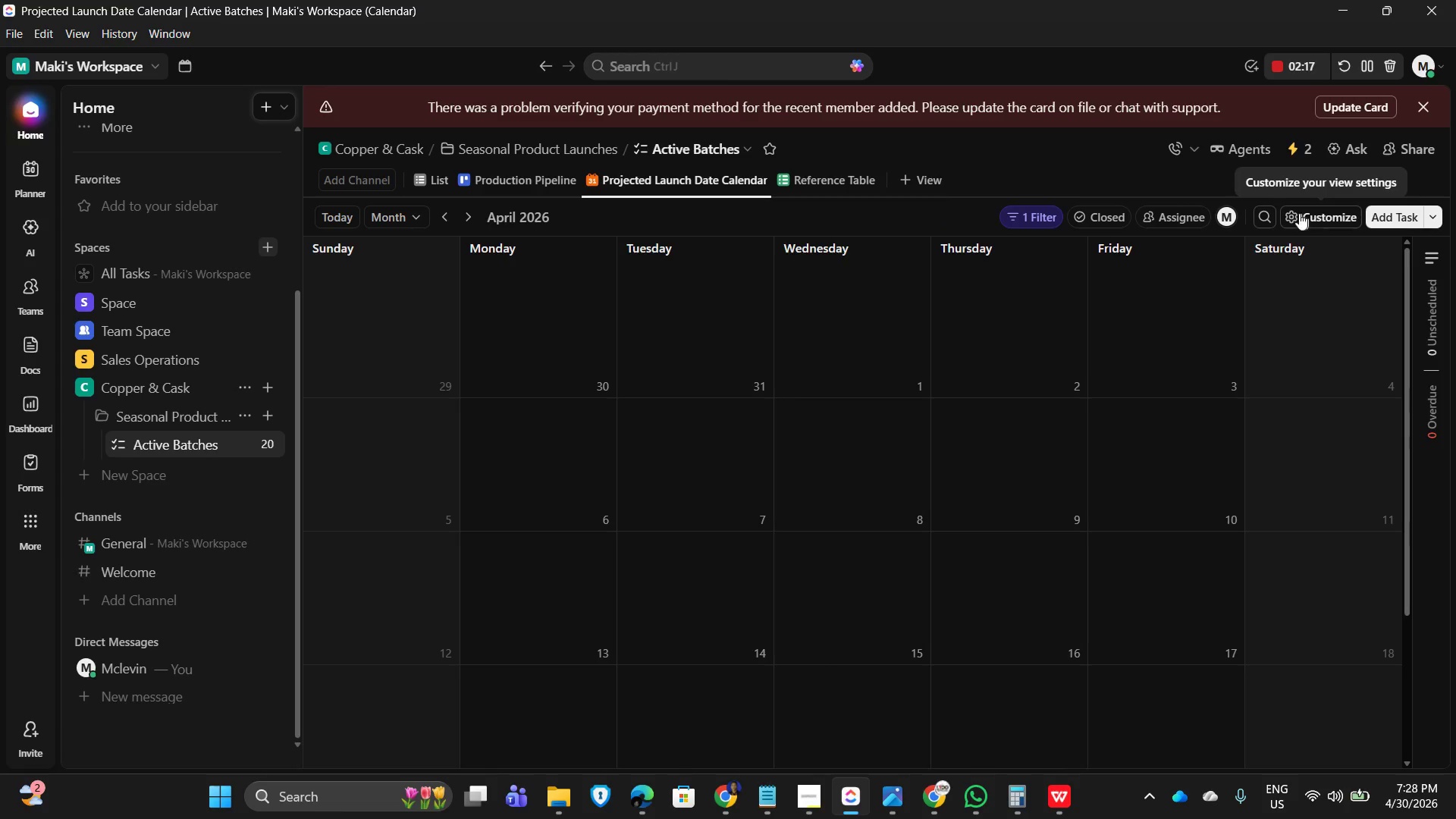 
wait(5.58)
 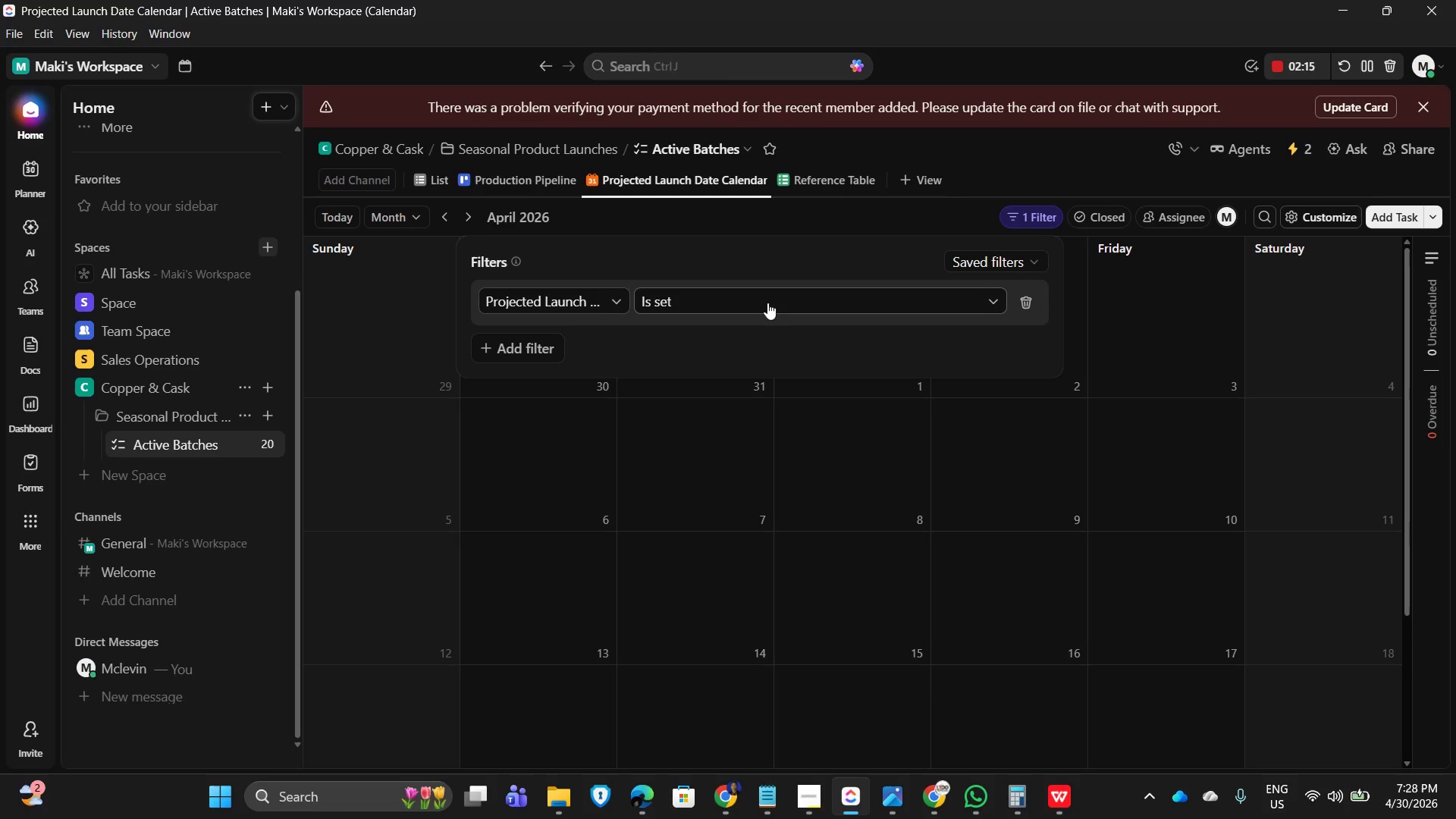 
double_click([444, 220])
 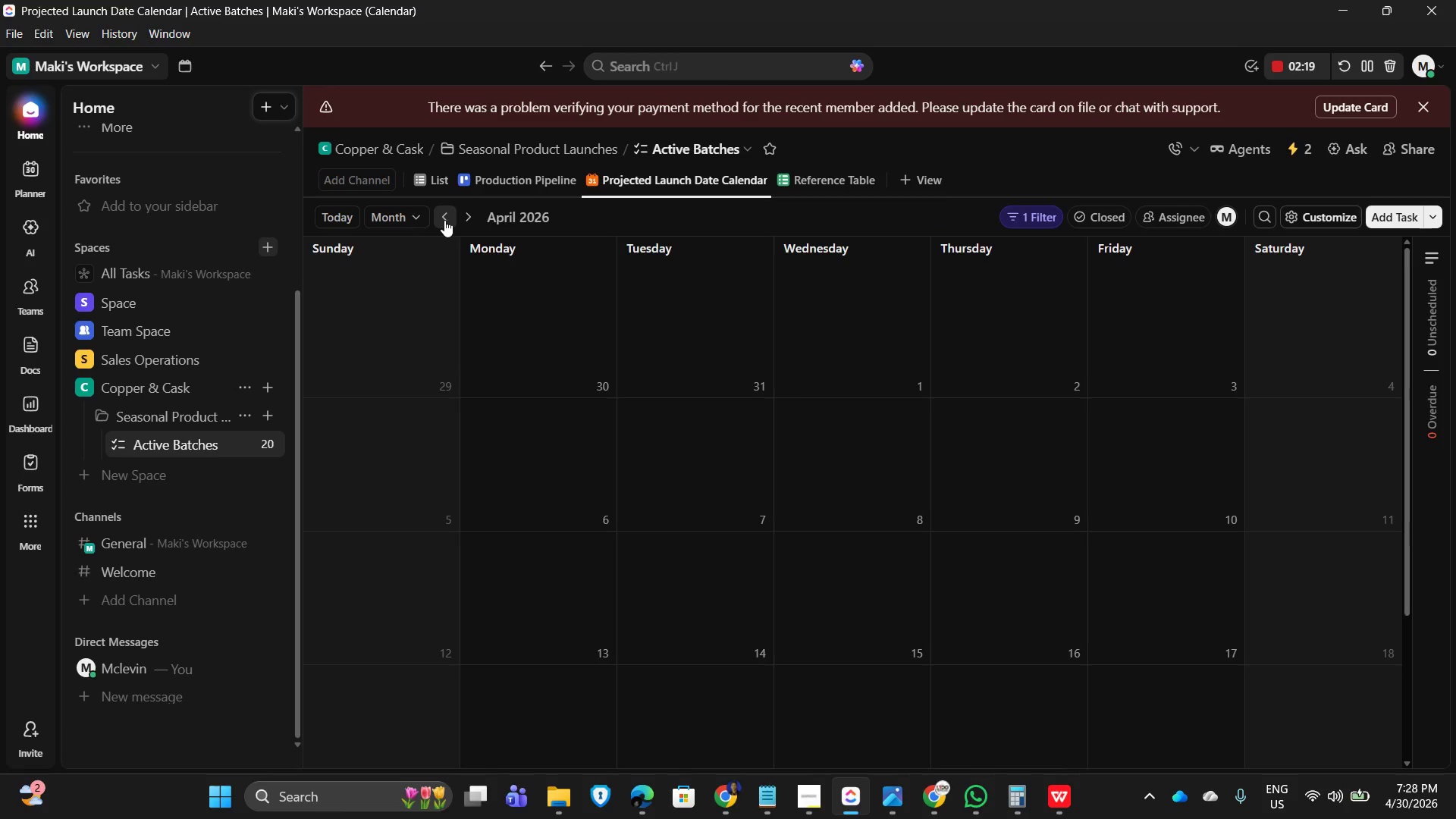 
triple_click([444, 220])
 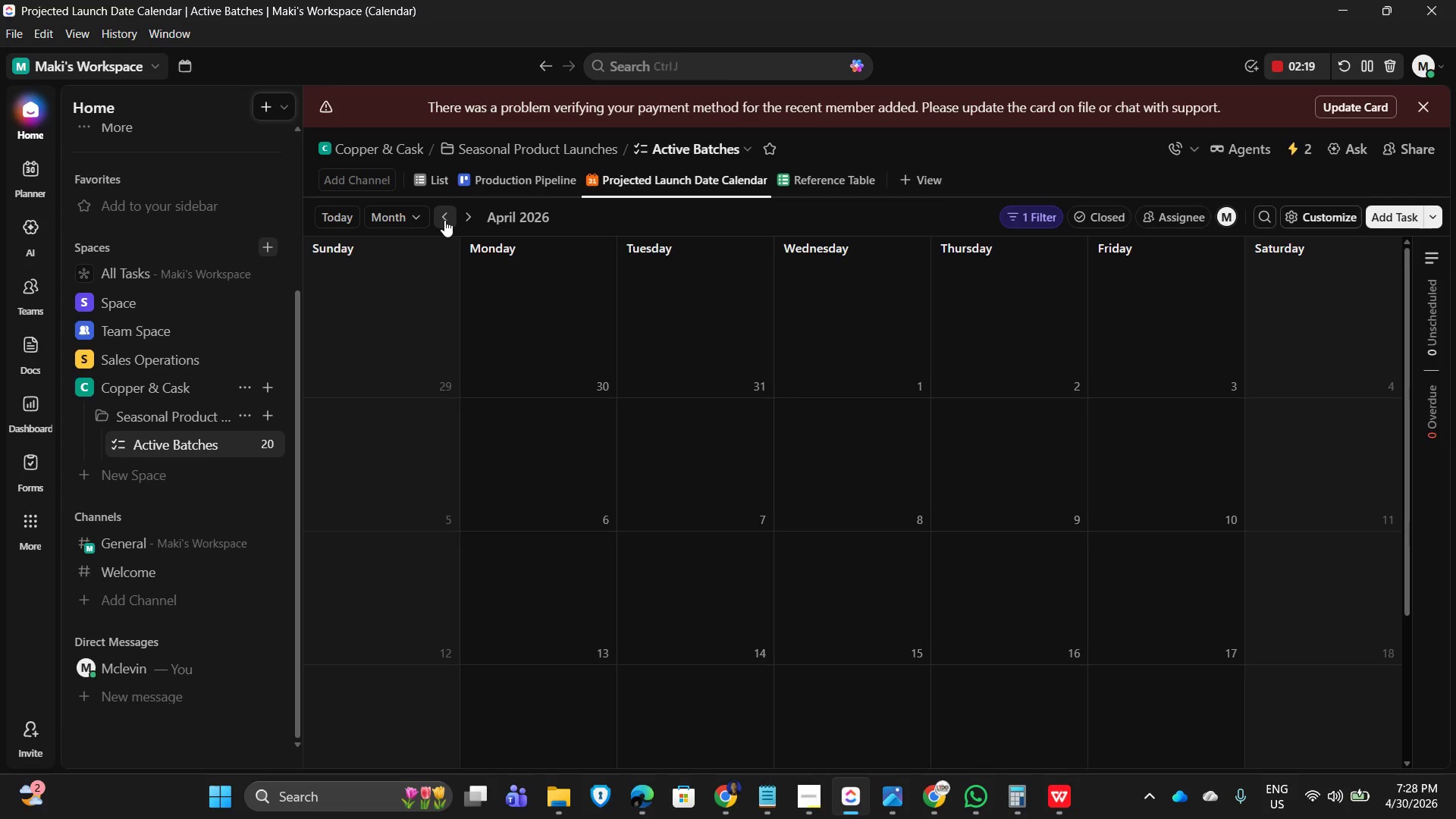 
triple_click([444, 220])
 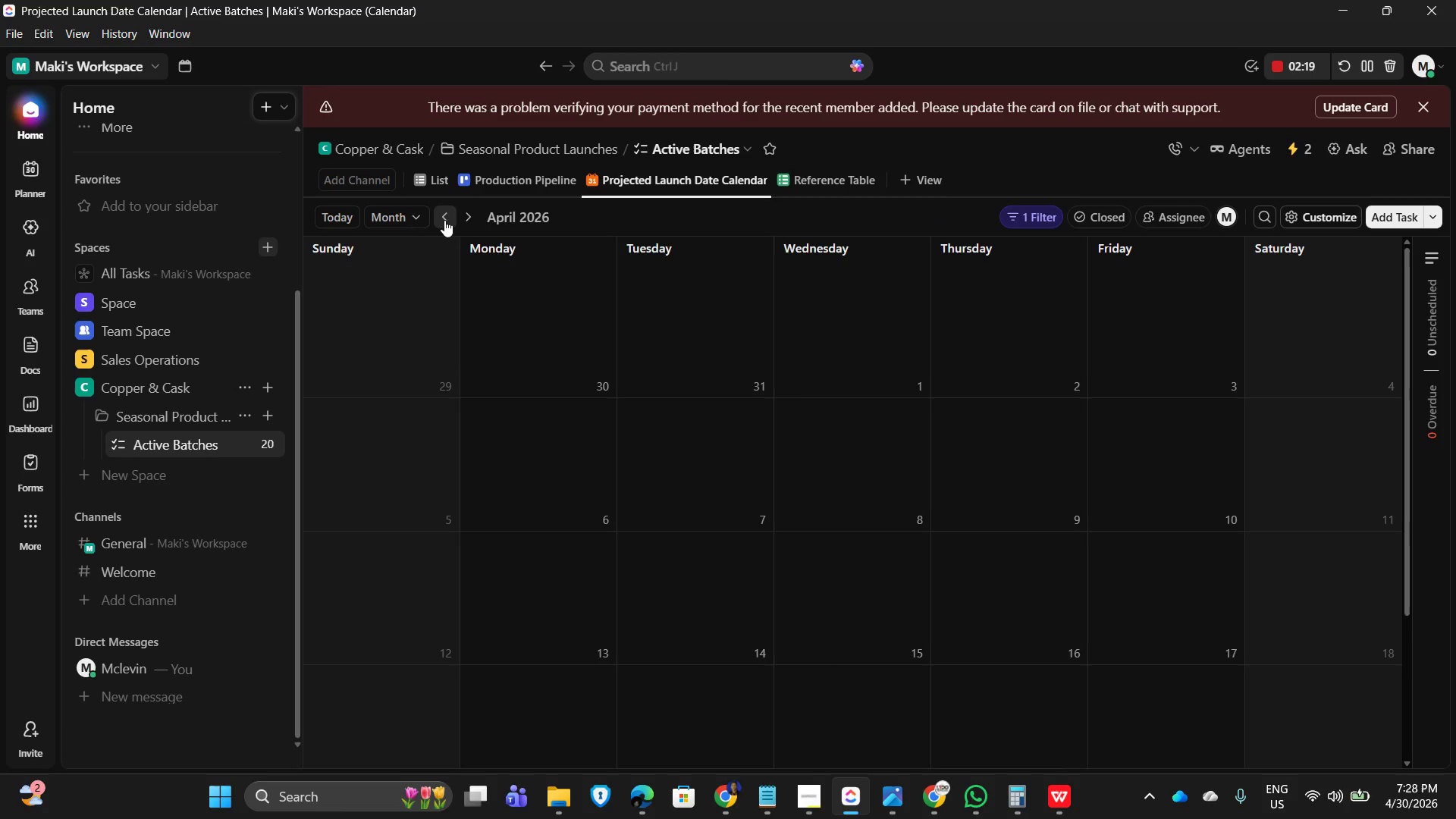 
triple_click([444, 220])
 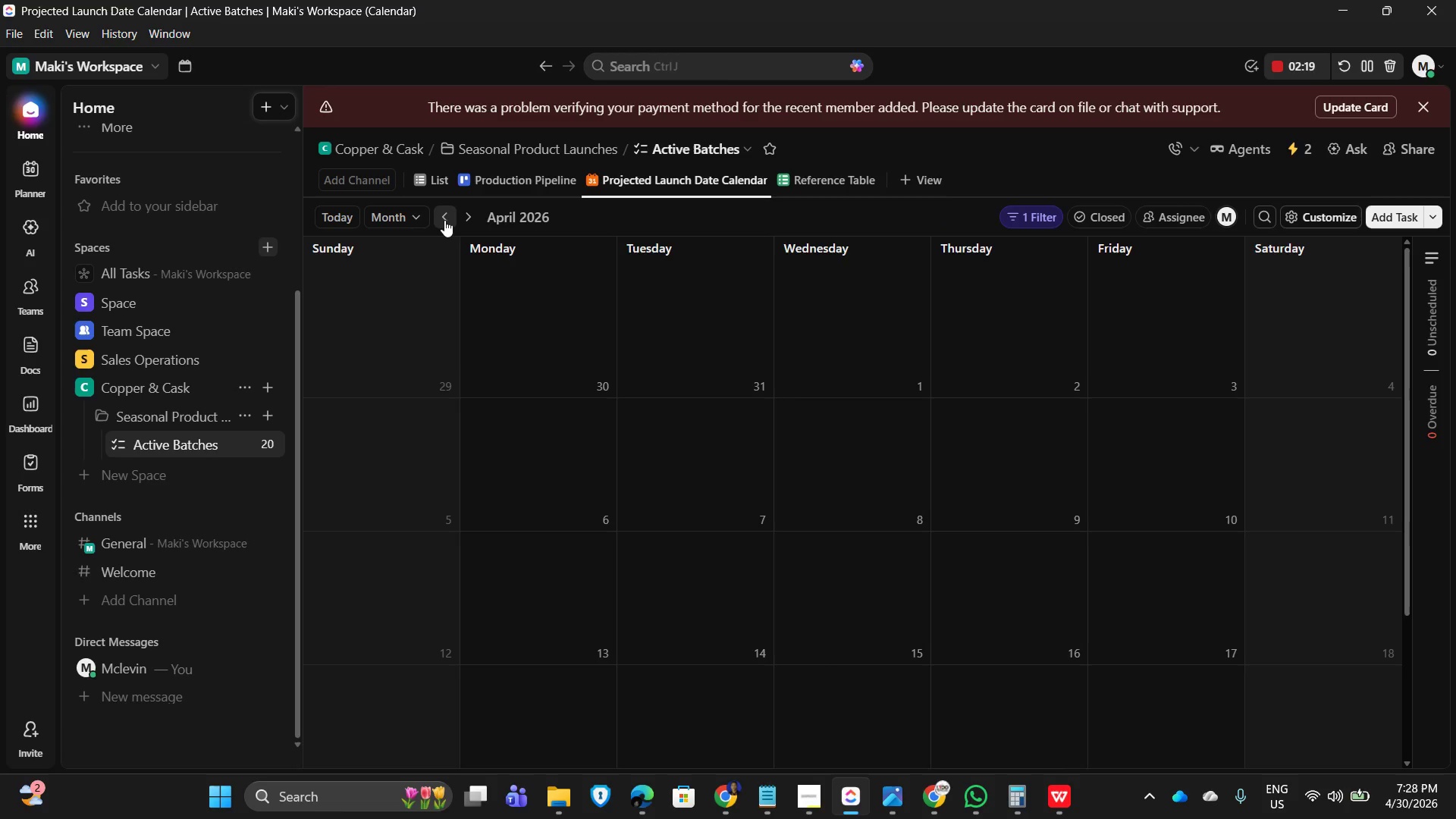 
triple_click([444, 220])
 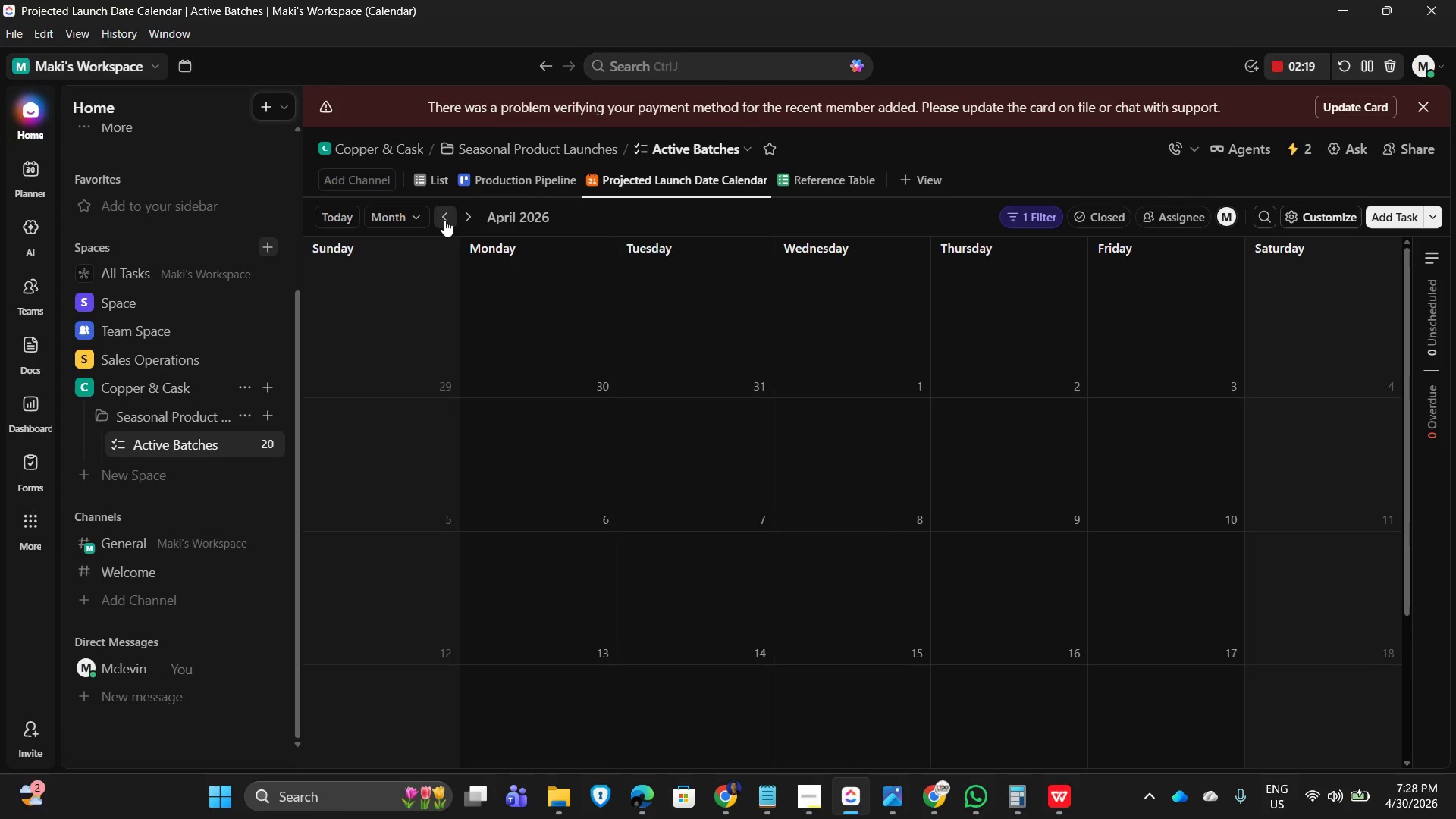 
triple_click([444, 220])
 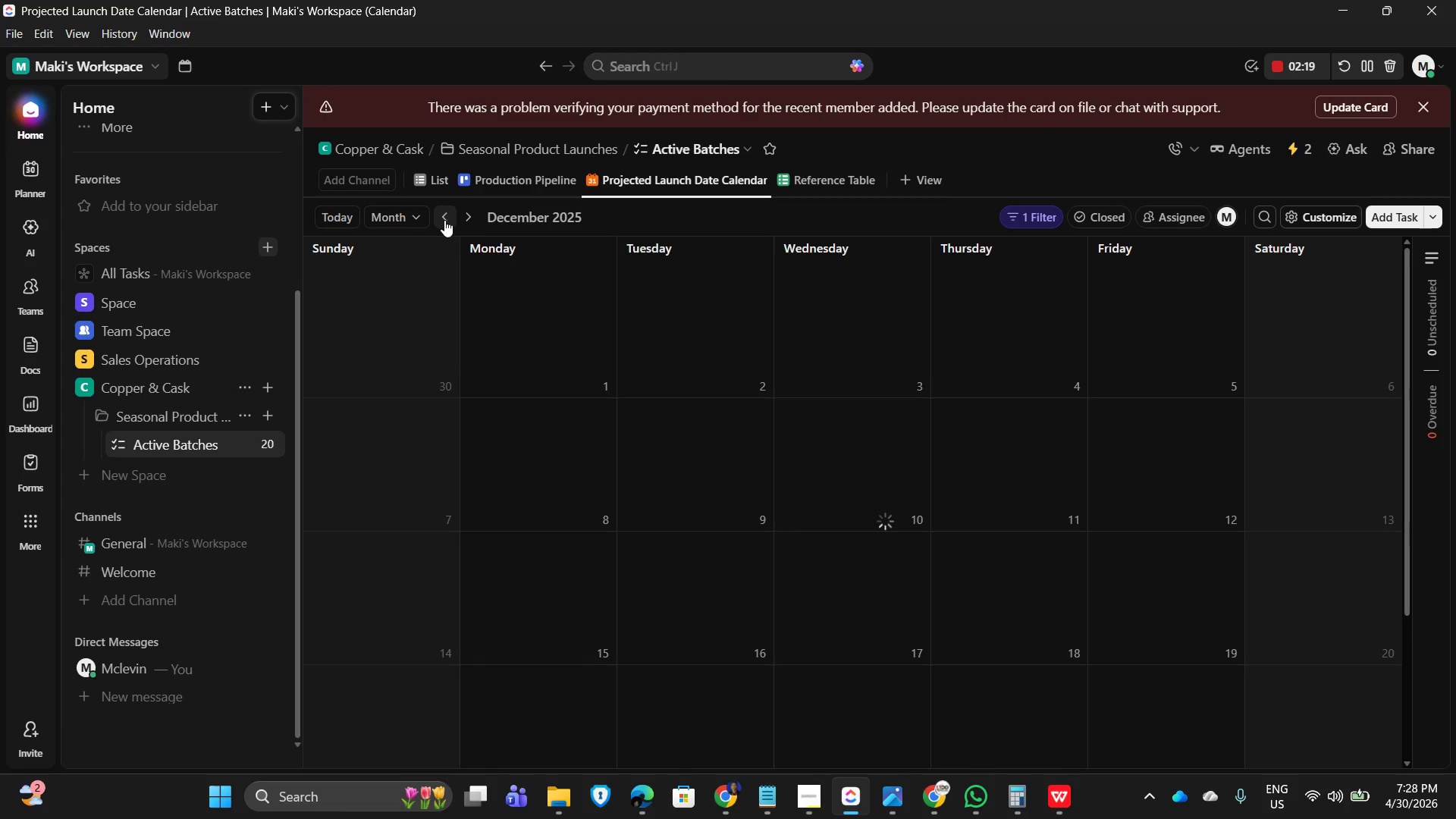 
left_click([444, 220])
 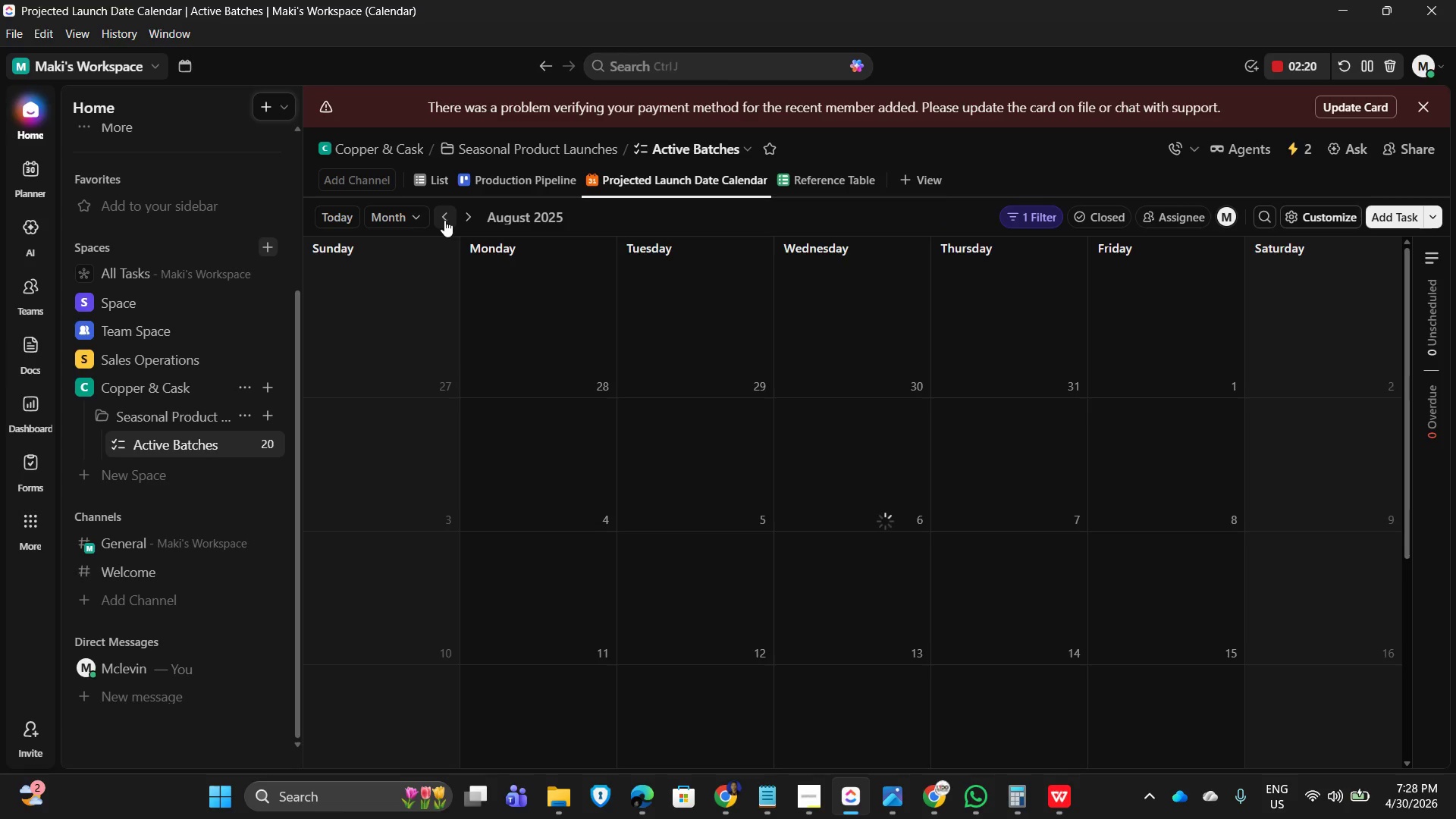 
double_click([444, 220])
 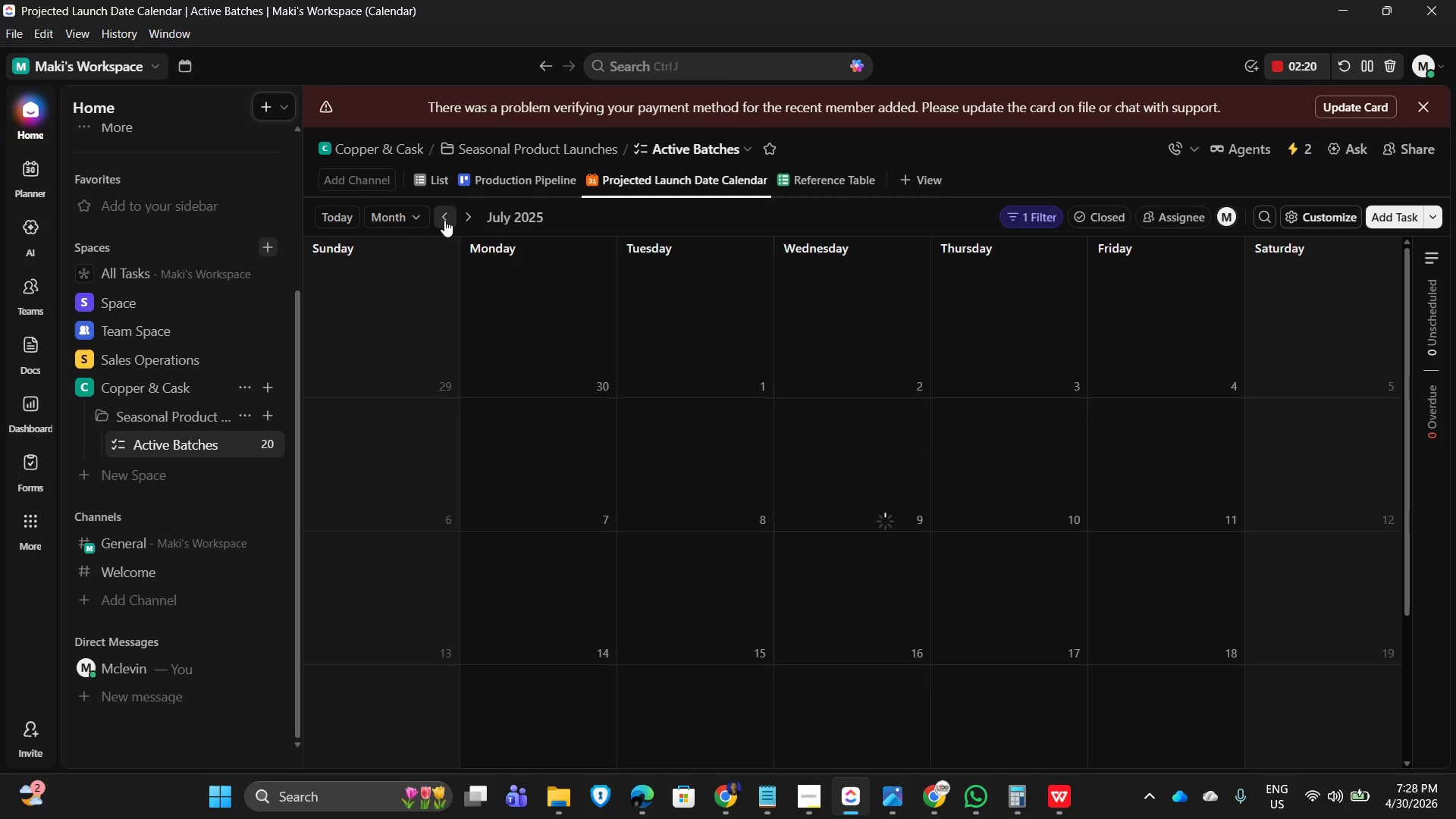 
triple_click([444, 220])
 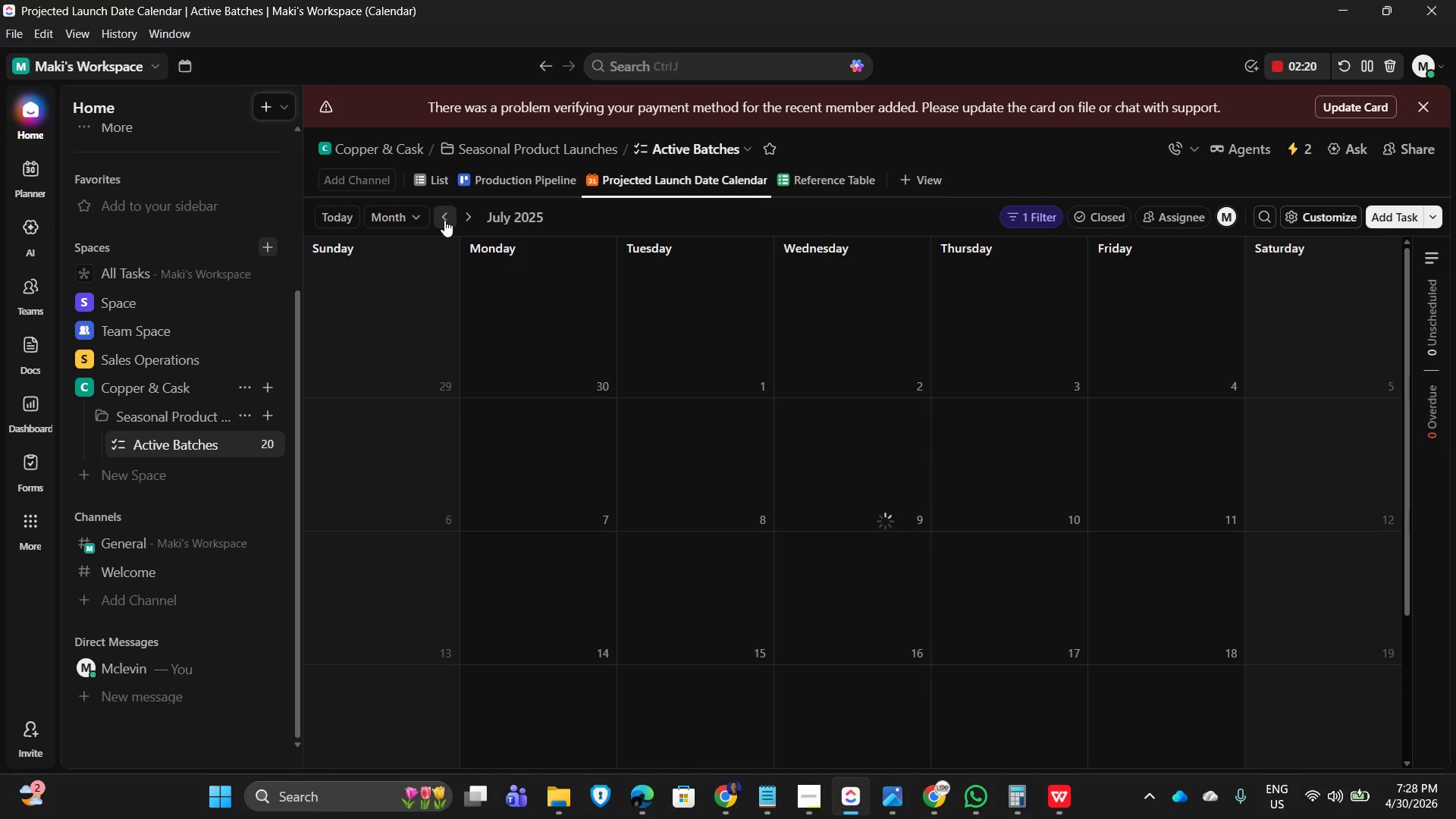 
triple_click([444, 220])
 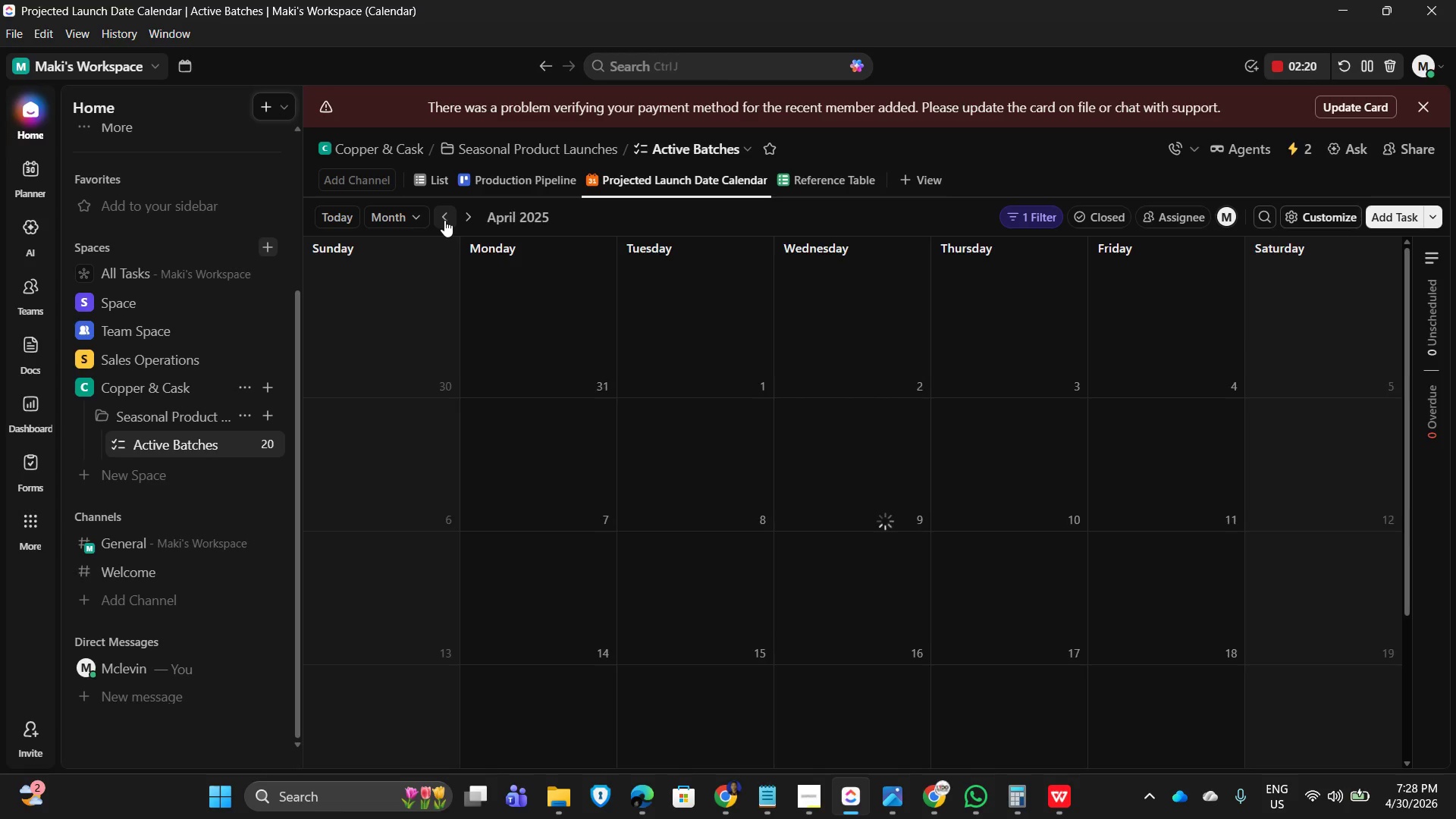 
left_click([444, 220])
 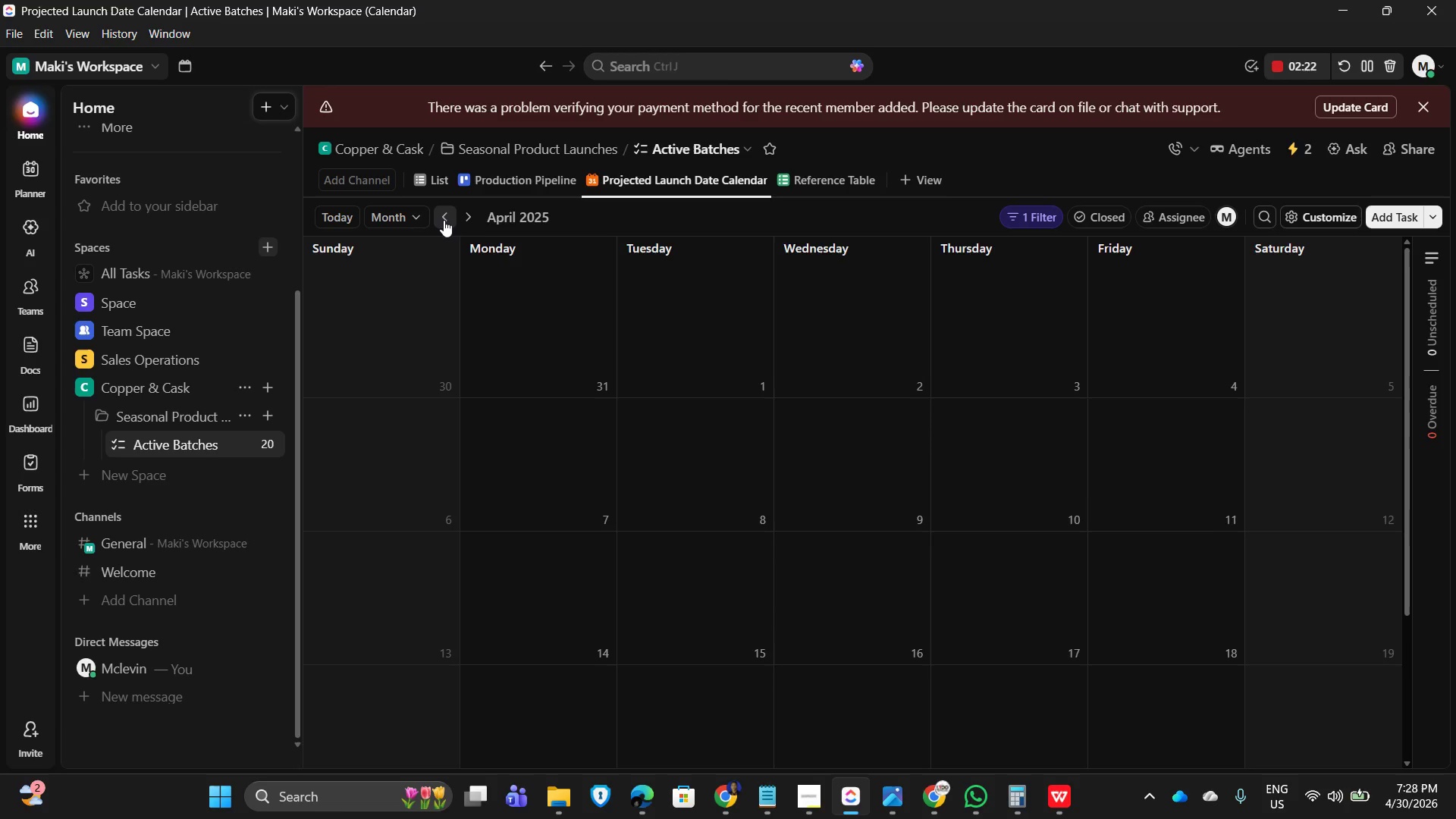 
triple_click([444, 220])
 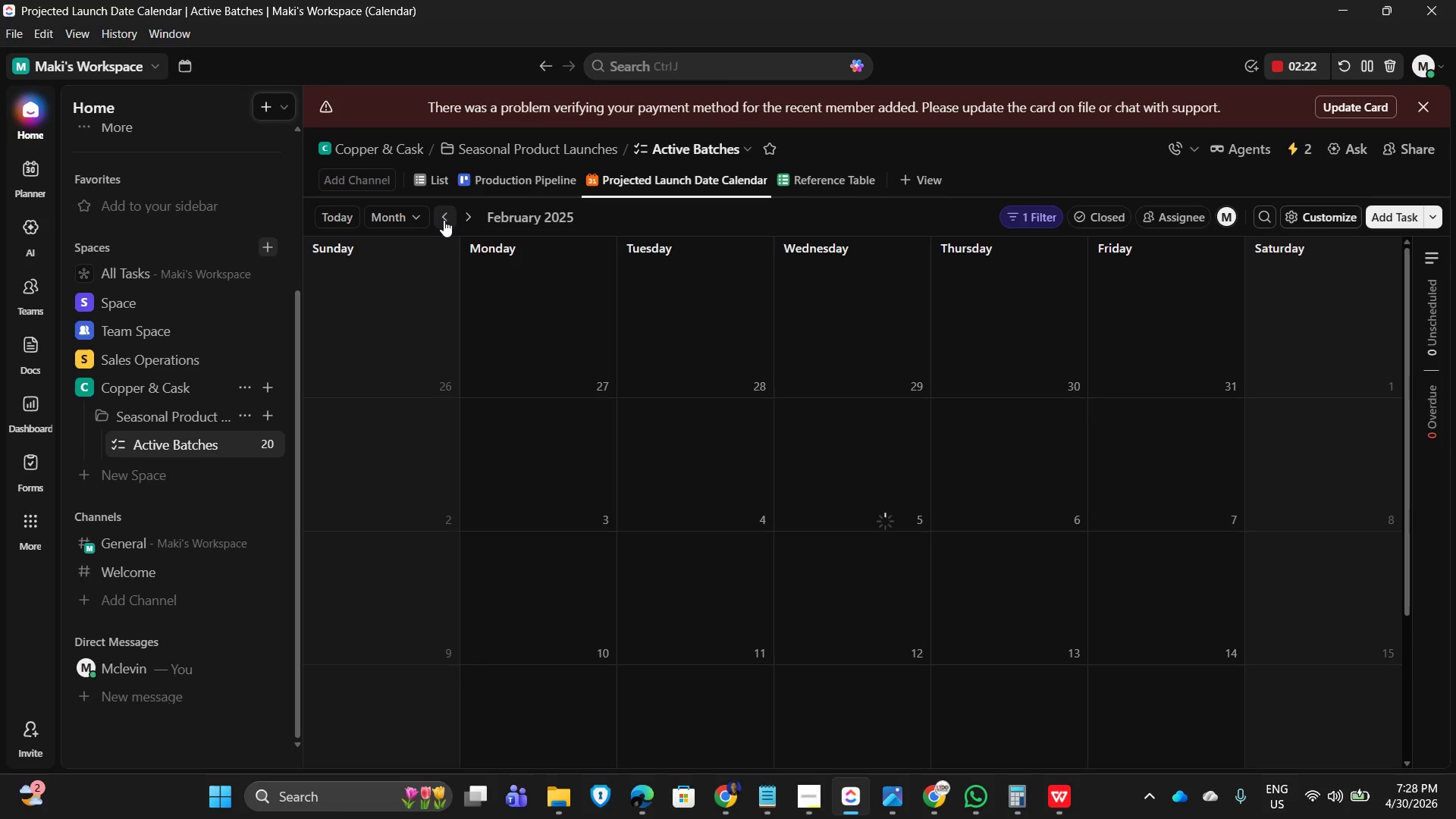 
triple_click([444, 220])
 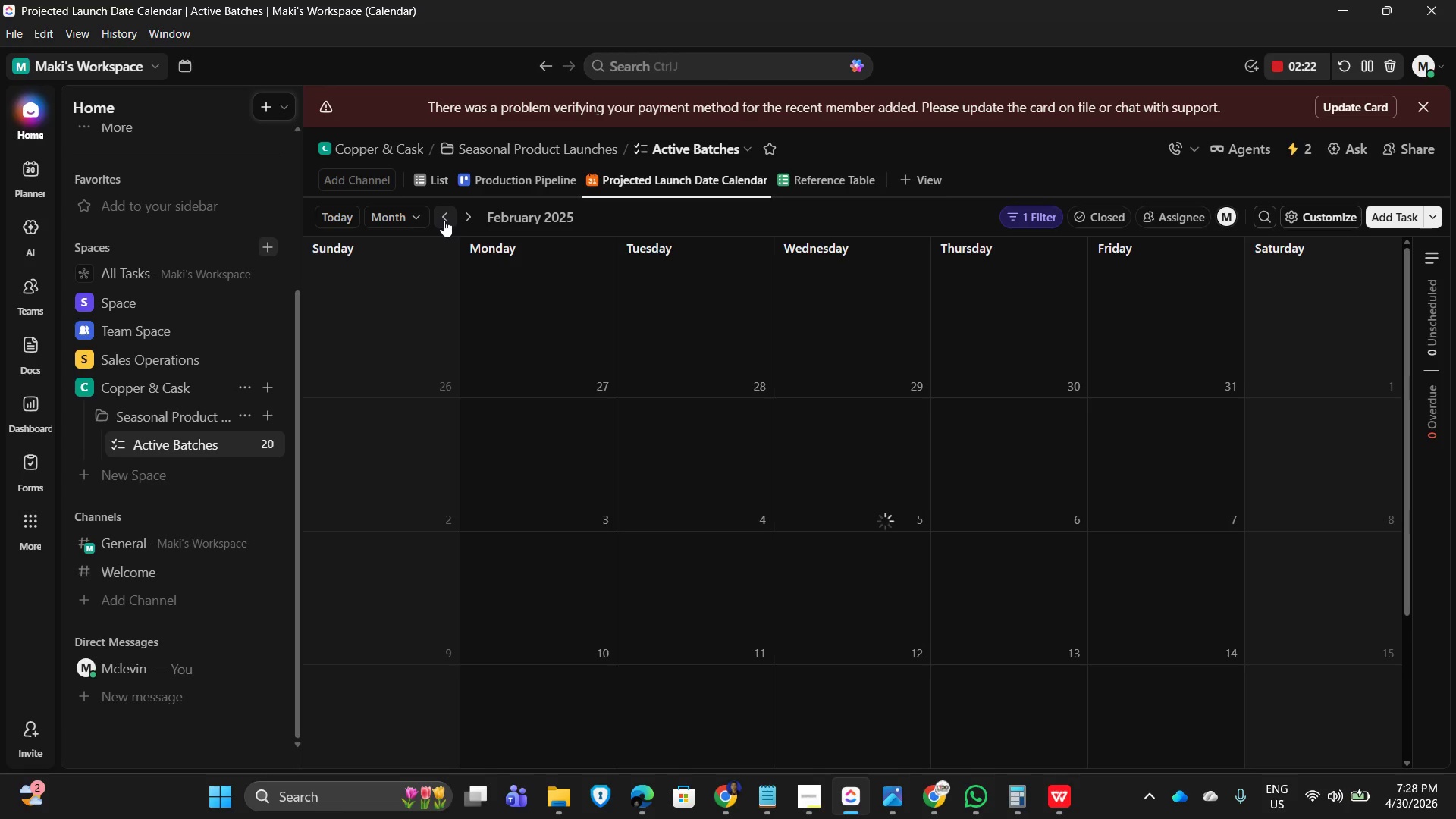 
triple_click([444, 220])
 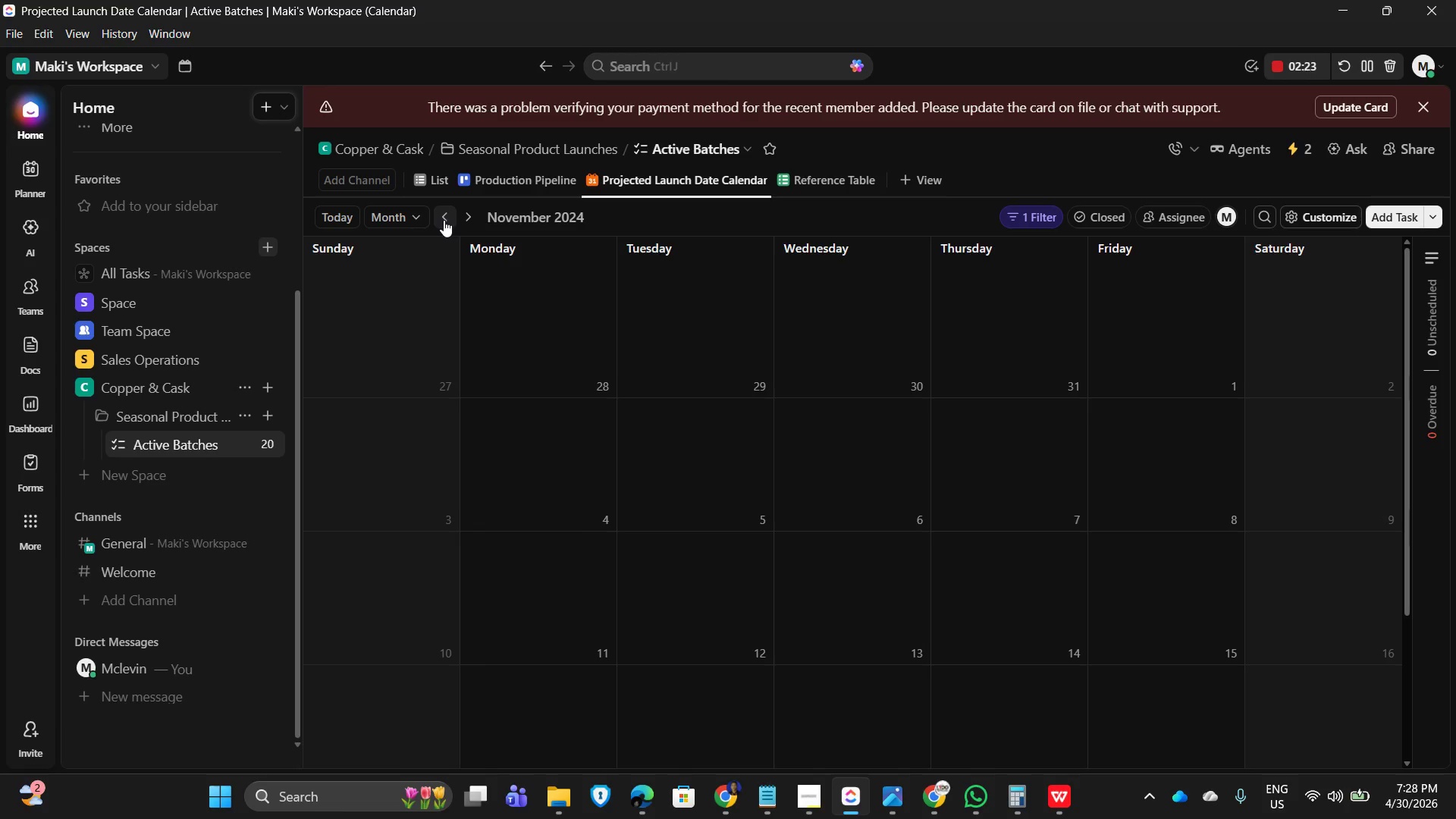 
double_click([444, 220])
 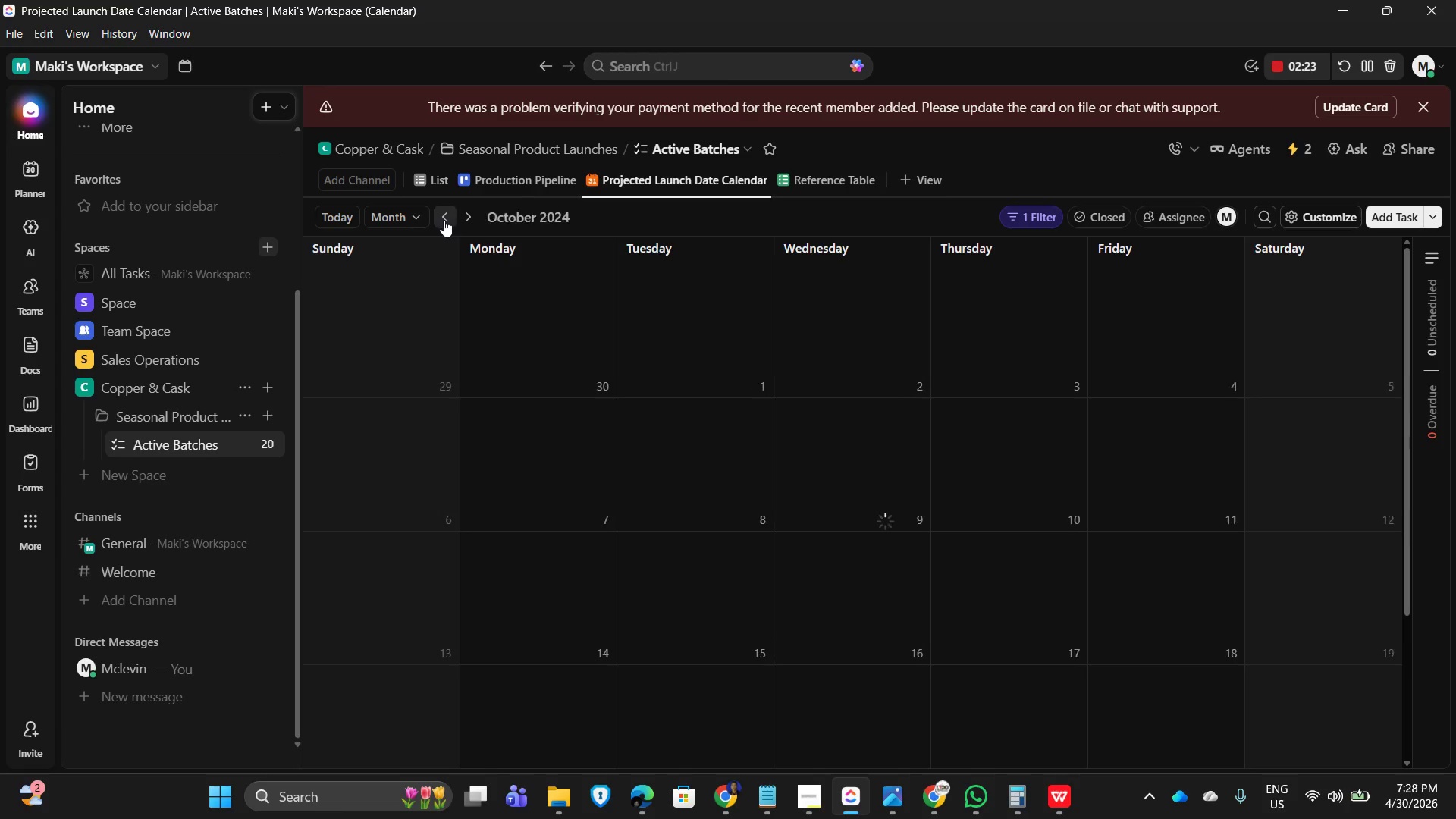 
triple_click([444, 220])
 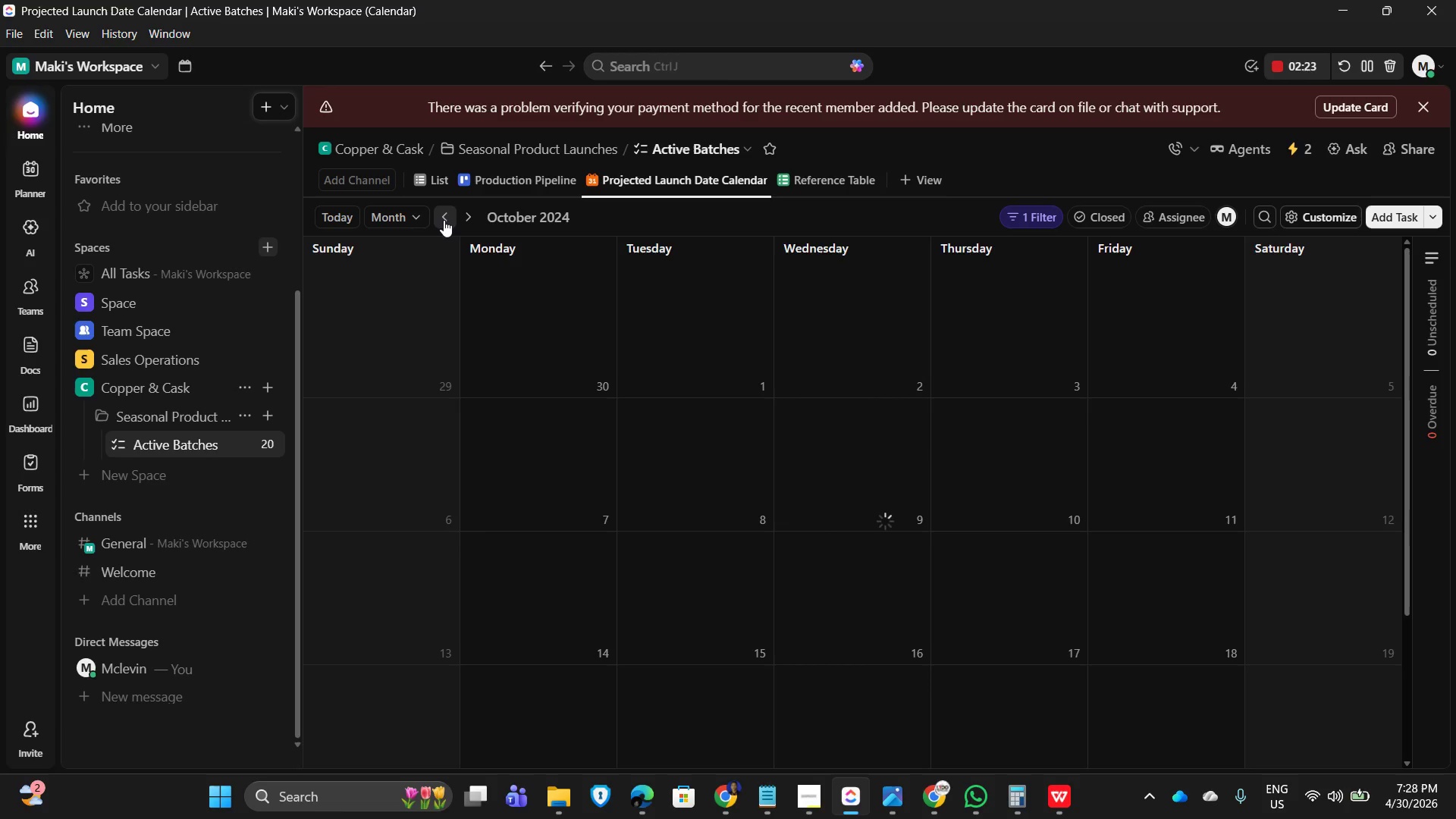 
triple_click([444, 220])
 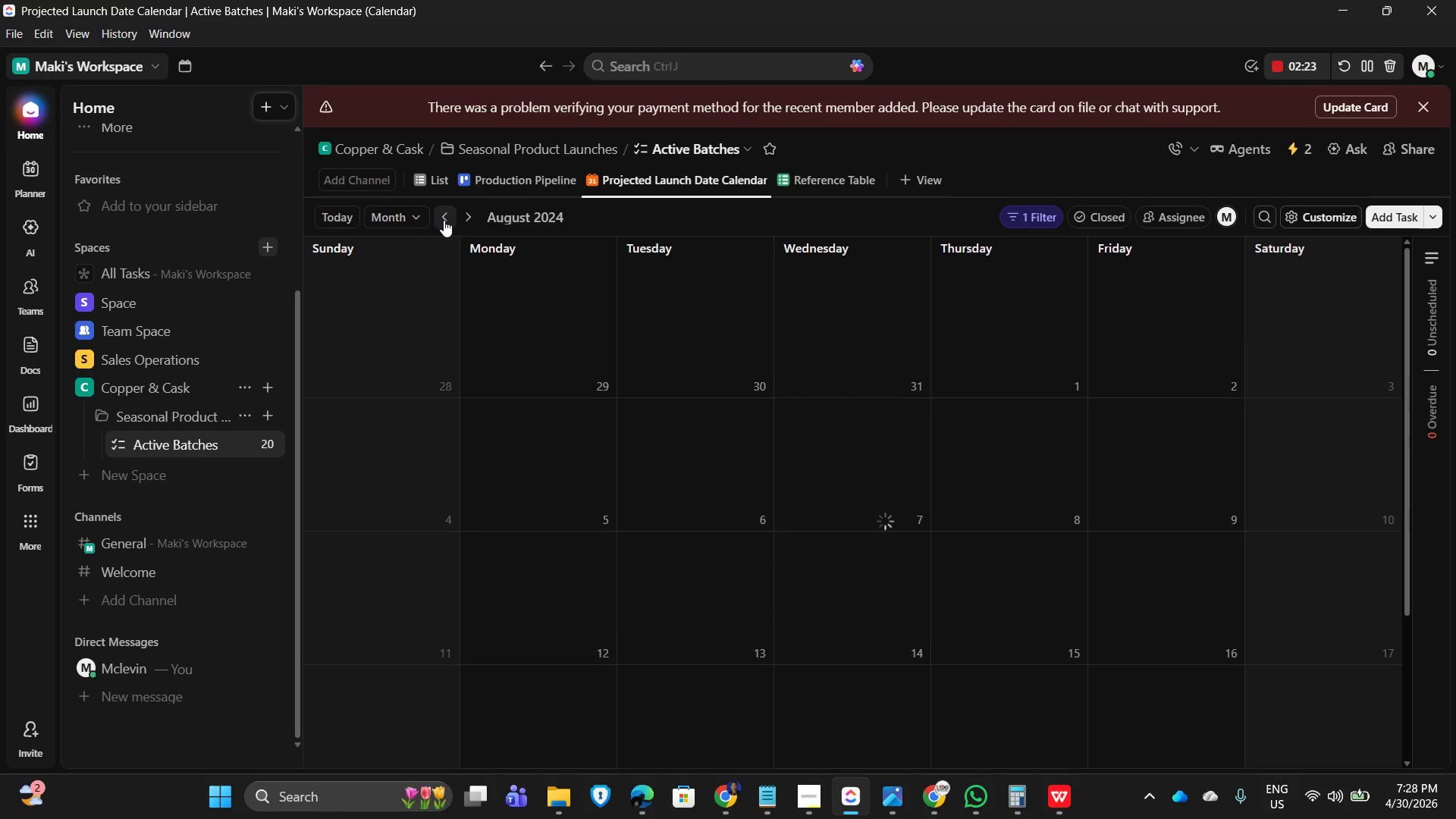 
left_click([444, 220])
 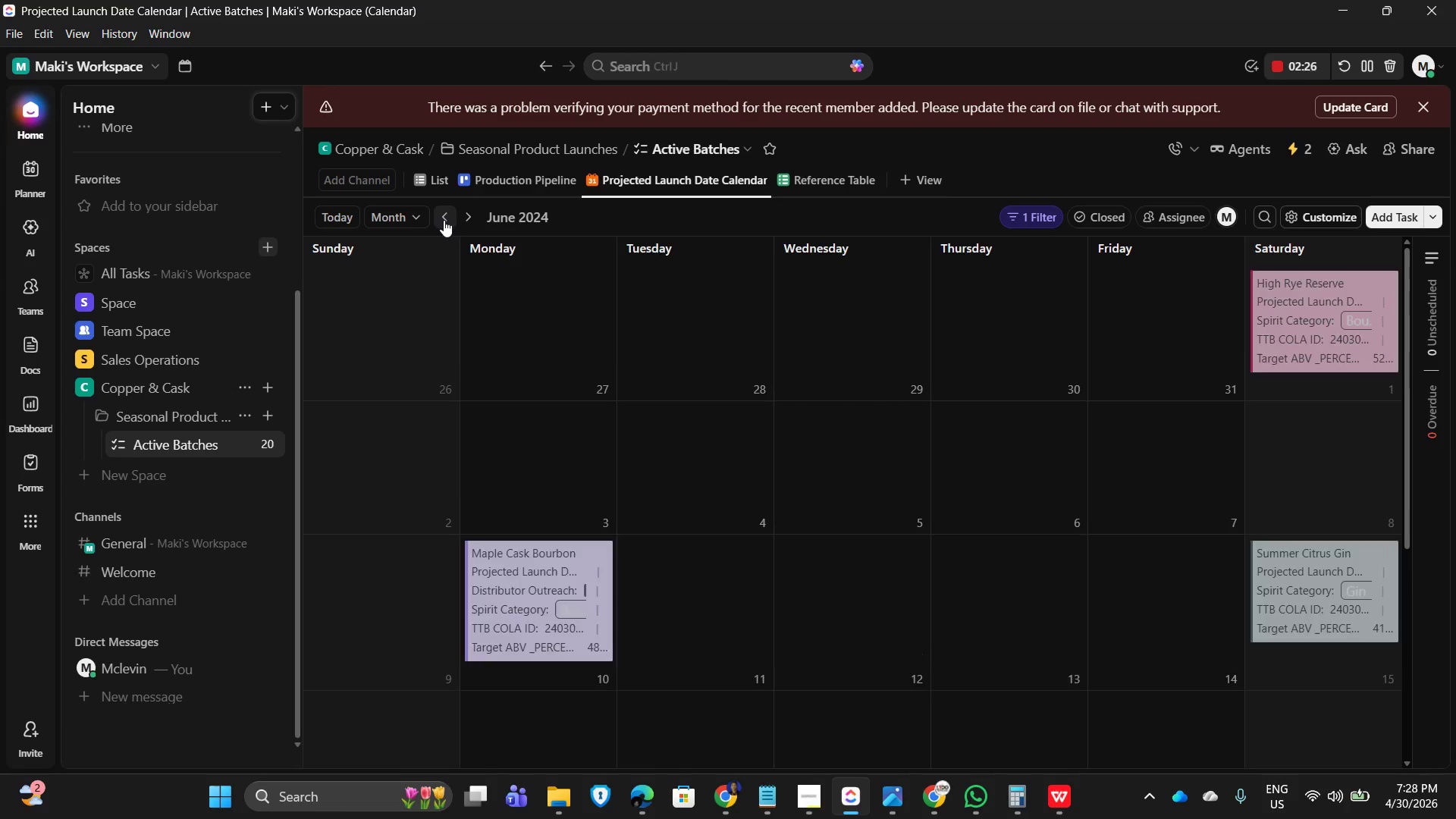 
left_click([444, 220])
 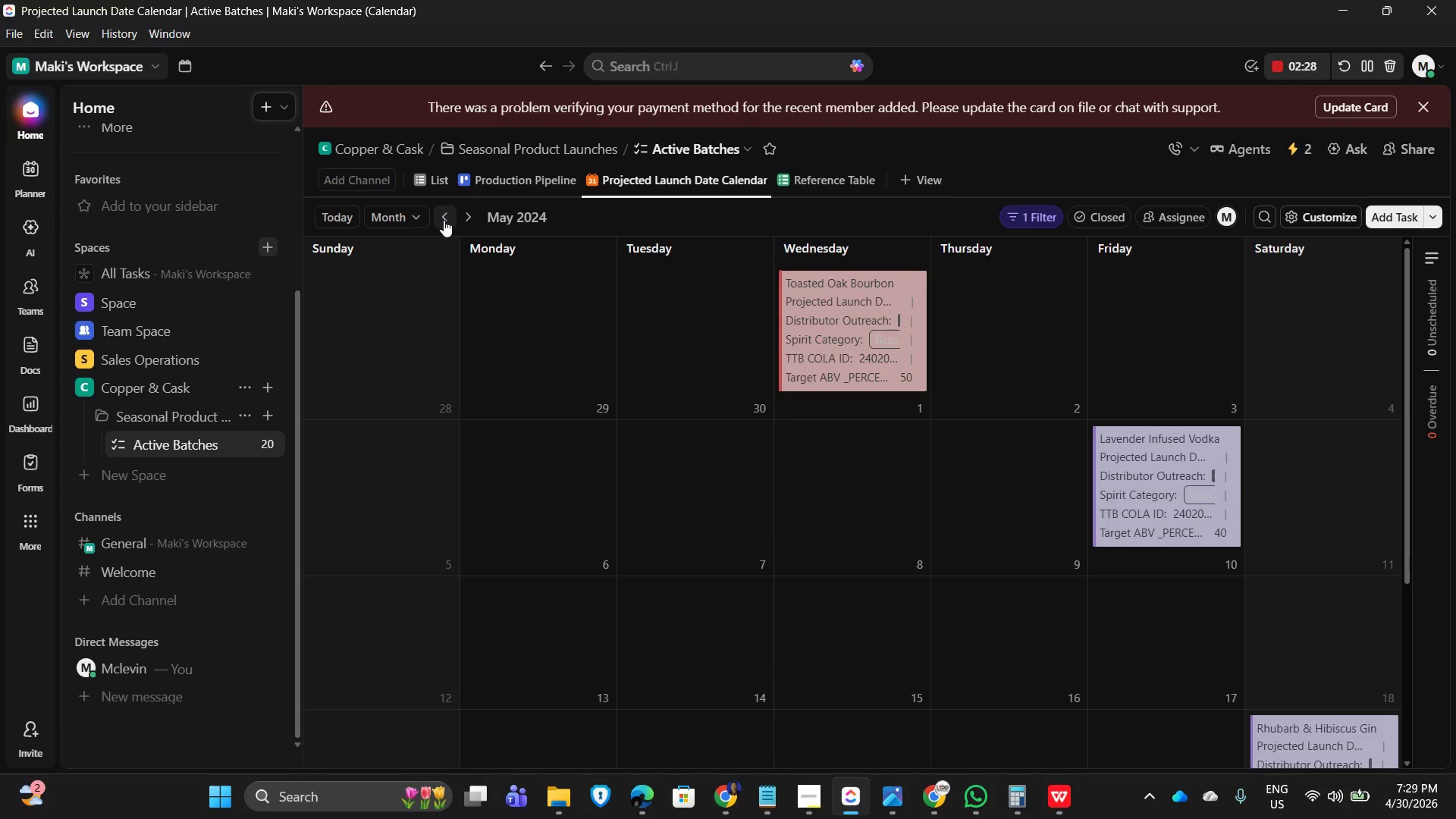 
left_click([444, 220])
 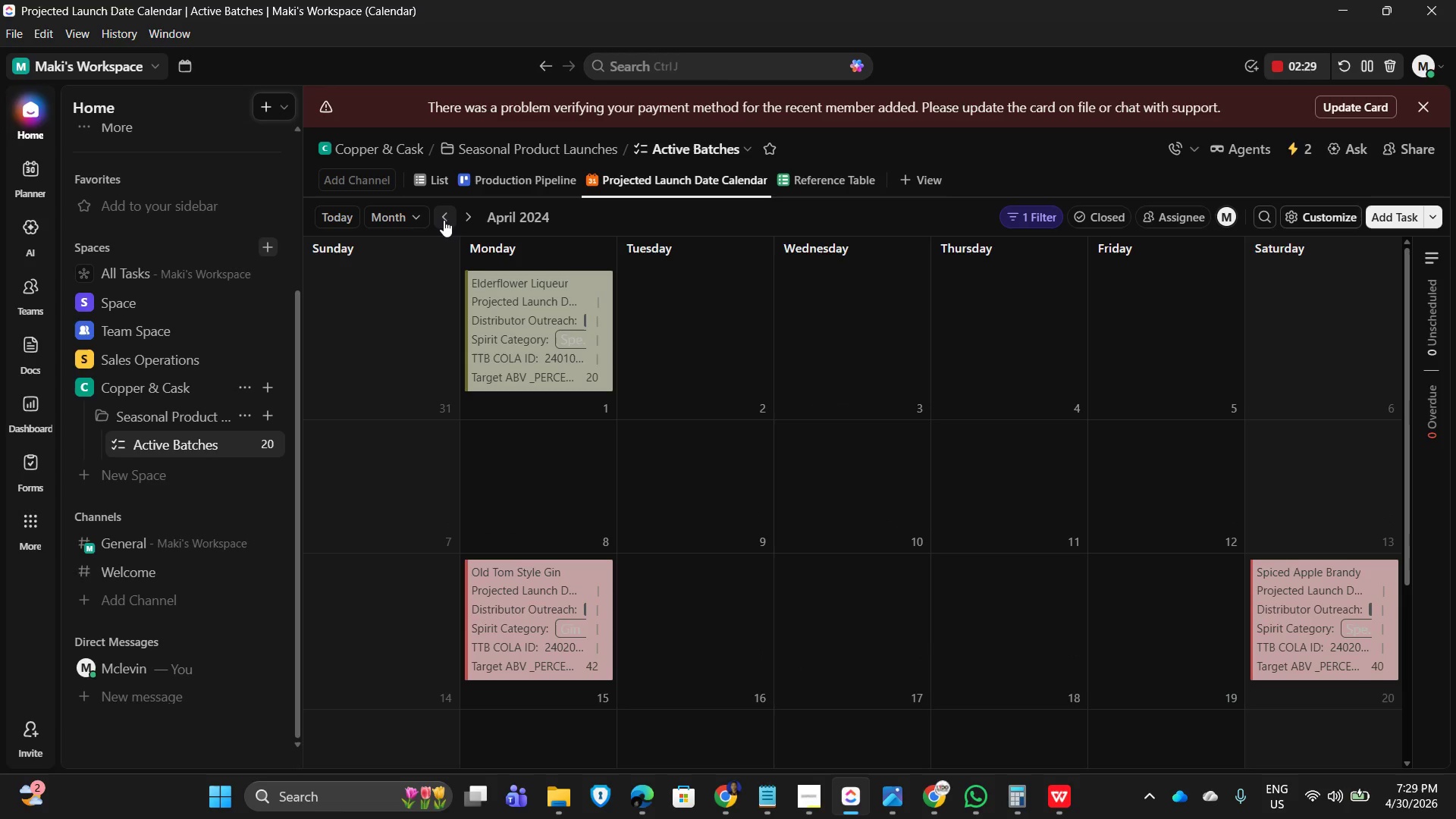 
left_click([444, 220])
 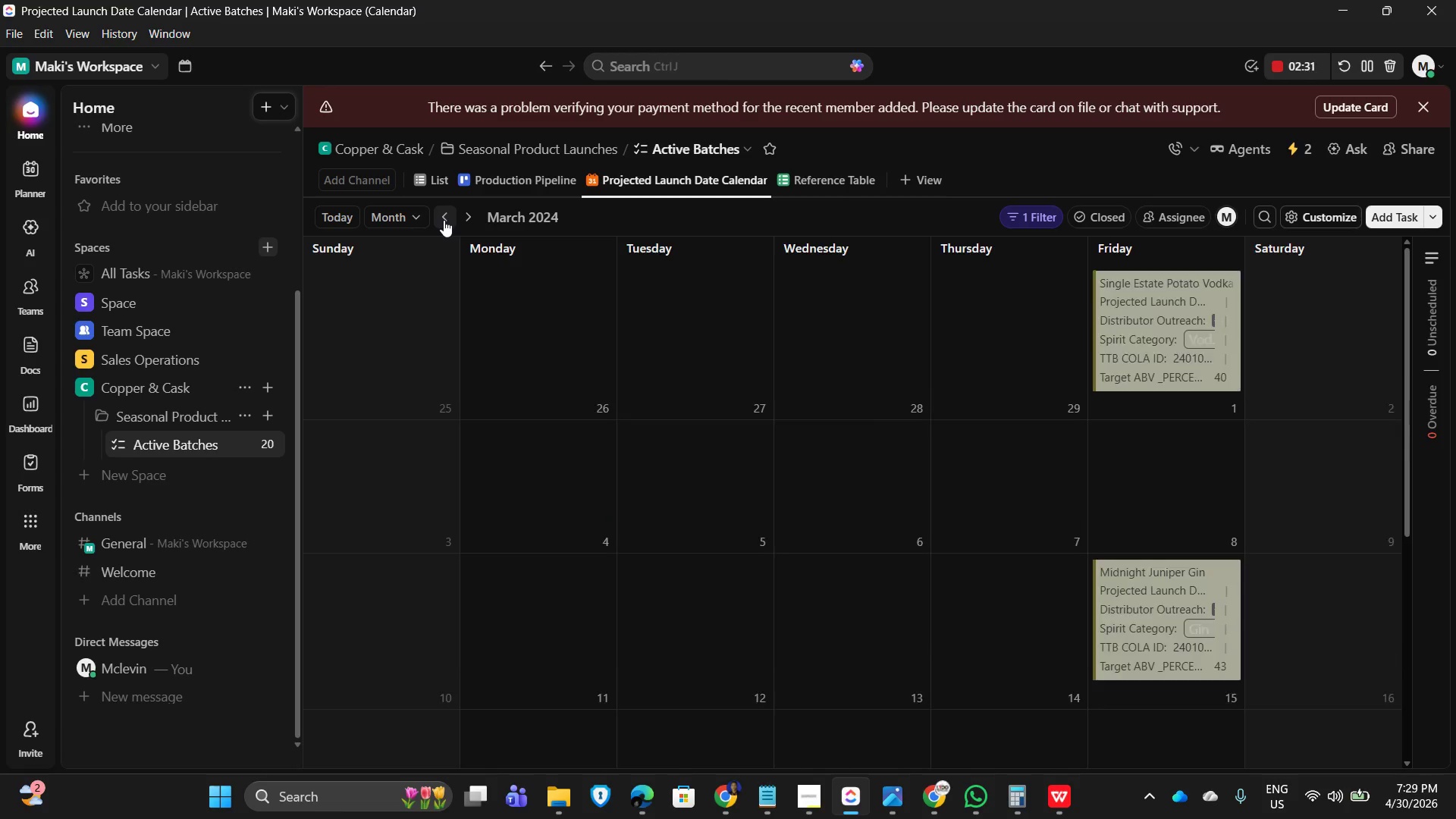 
left_click([444, 220])
 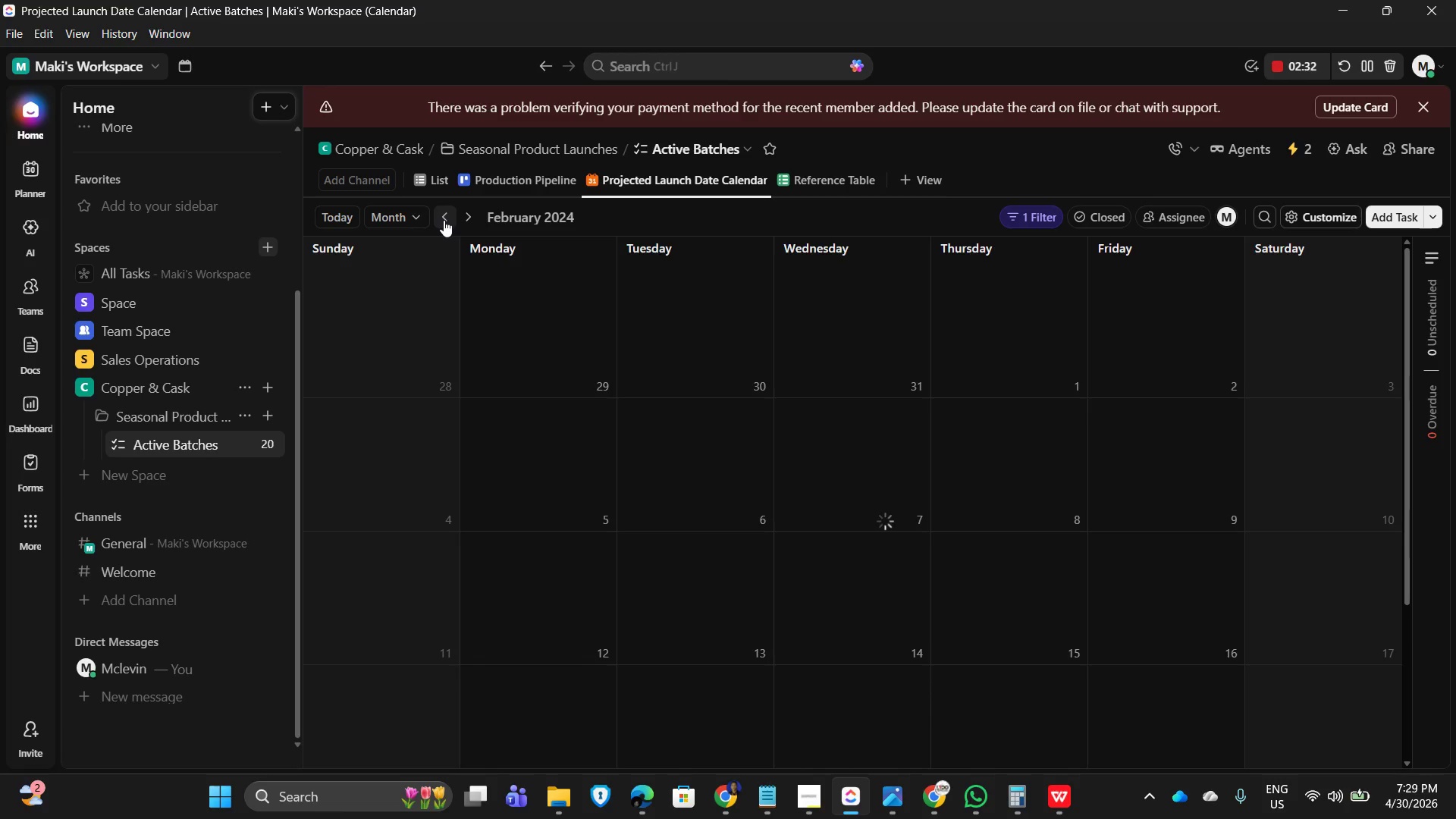 
left_click([444, 220])
 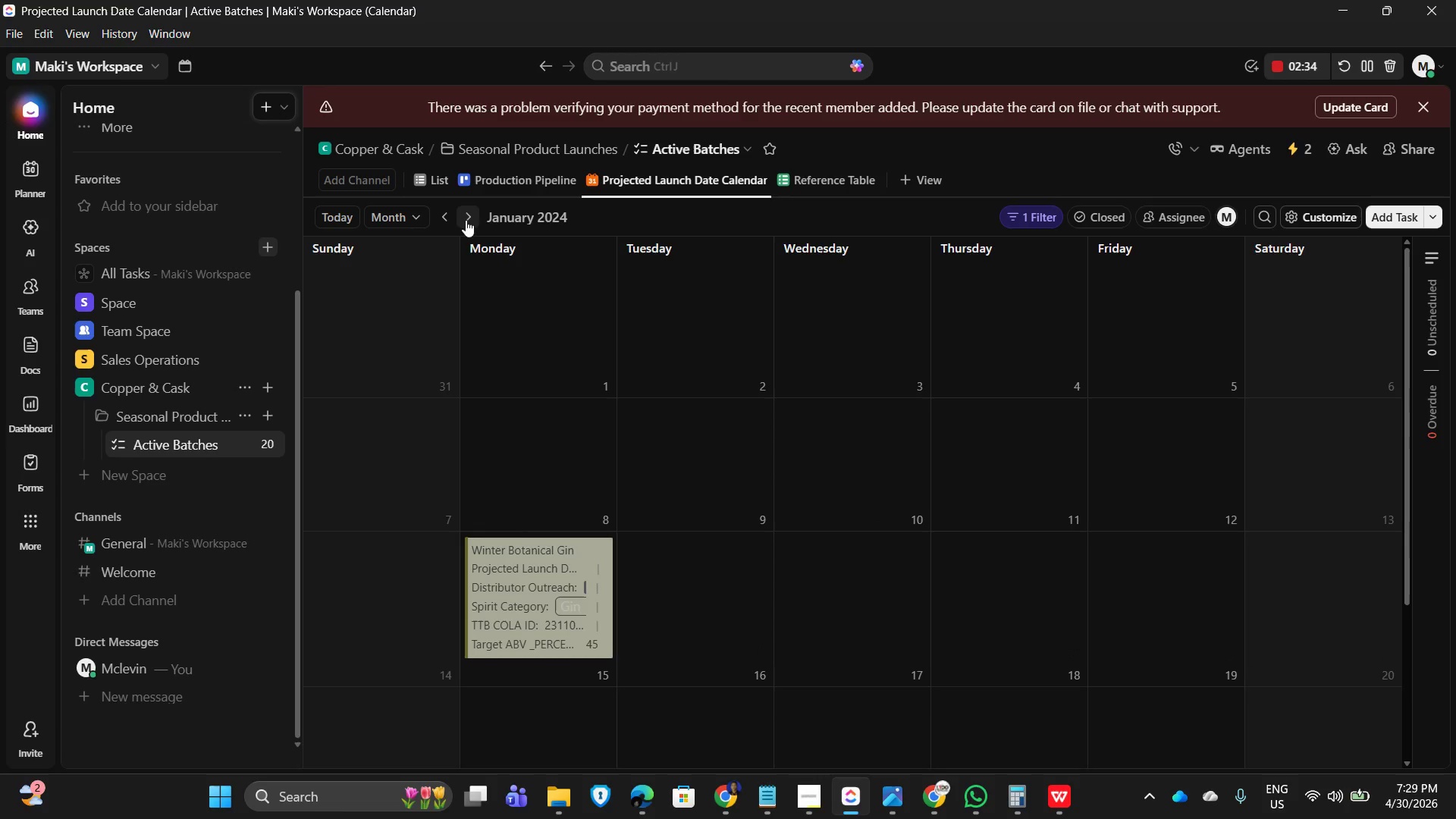 
scroll: coordinate [691, 511], scroll_direction: up, amount: 1.0
 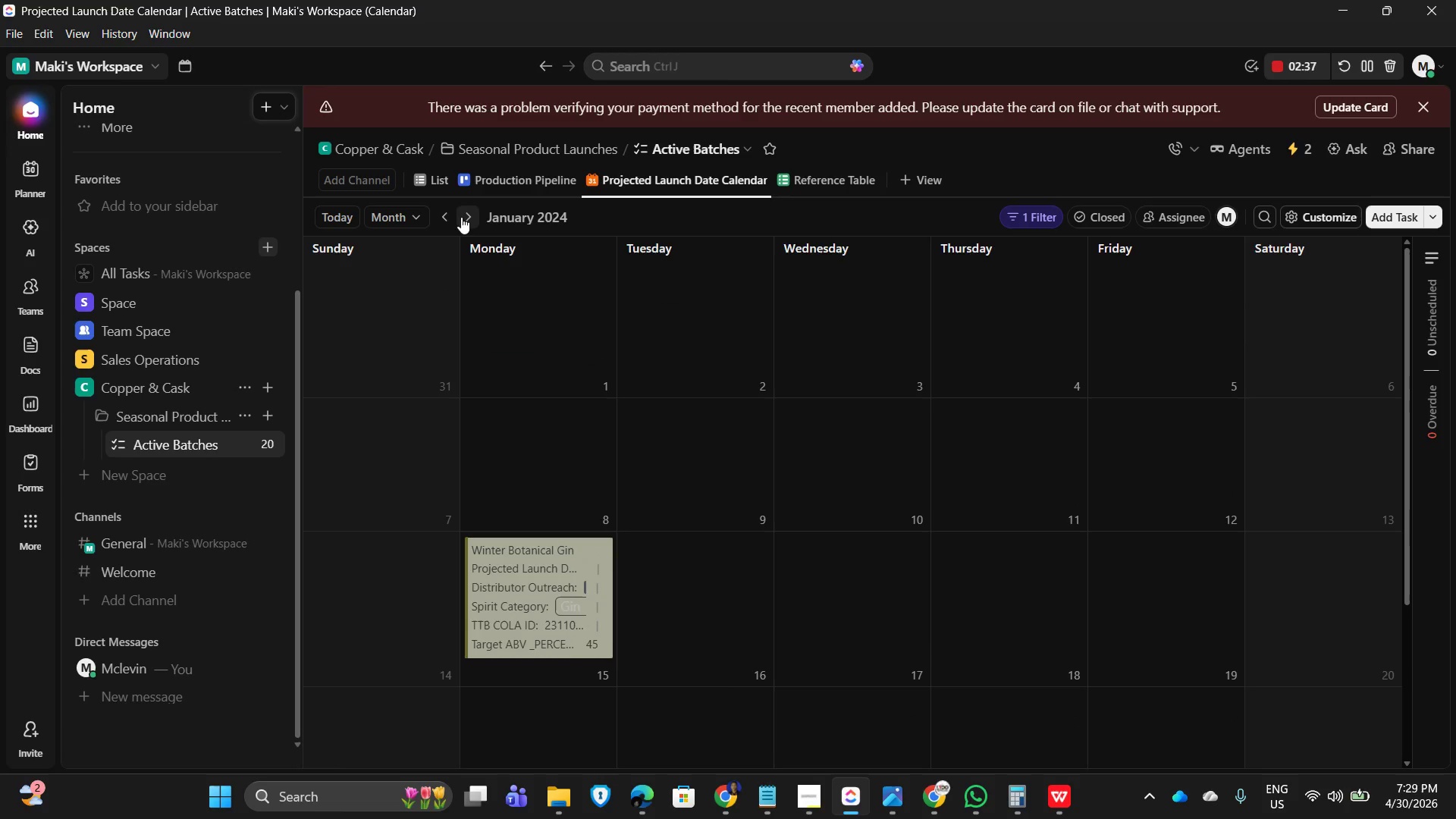 
left_click([347, 219])
 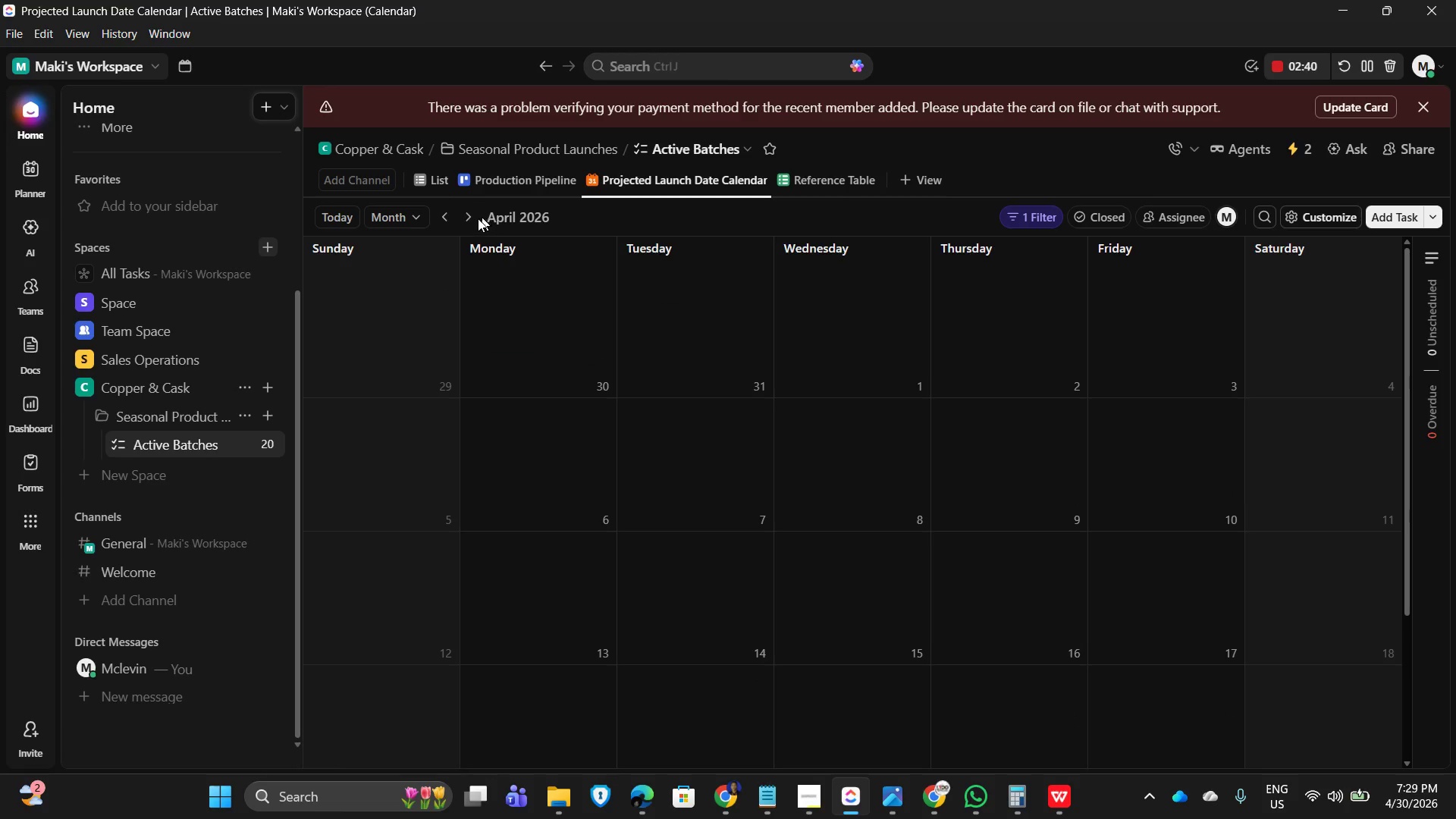 
left_click([322, 208])
 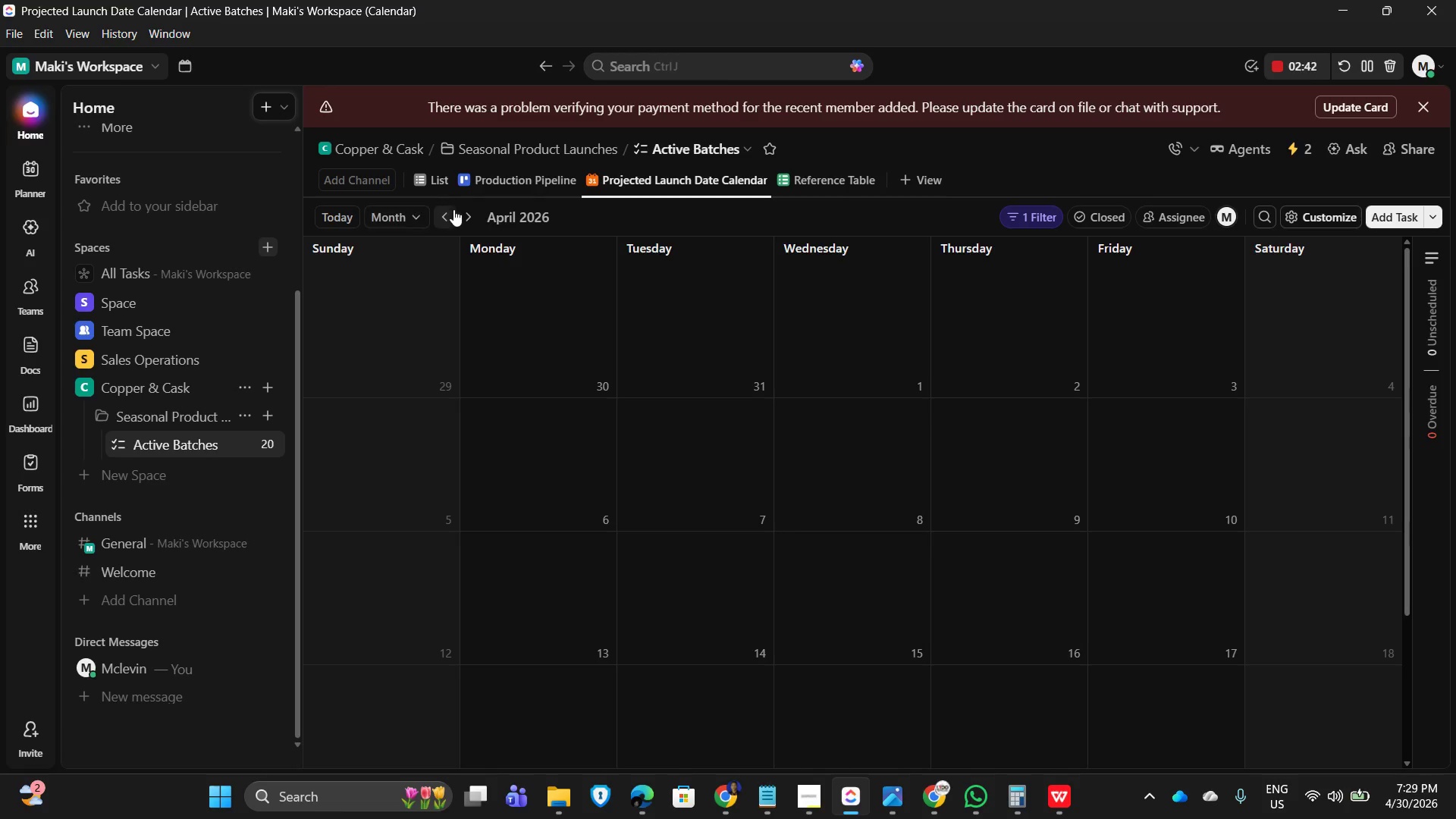 
left_click([399, 217])
 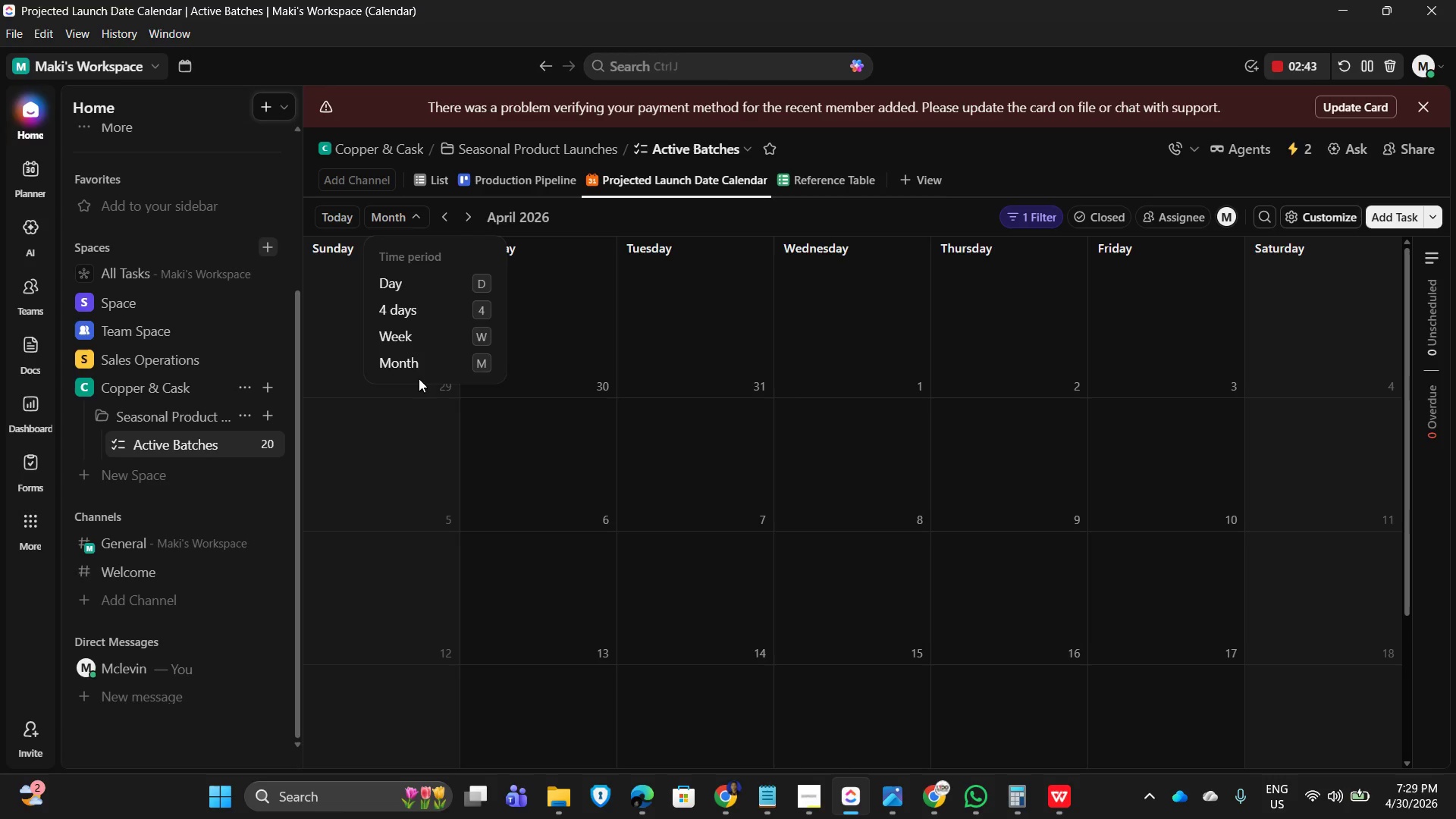 
left_click([414, 364])
 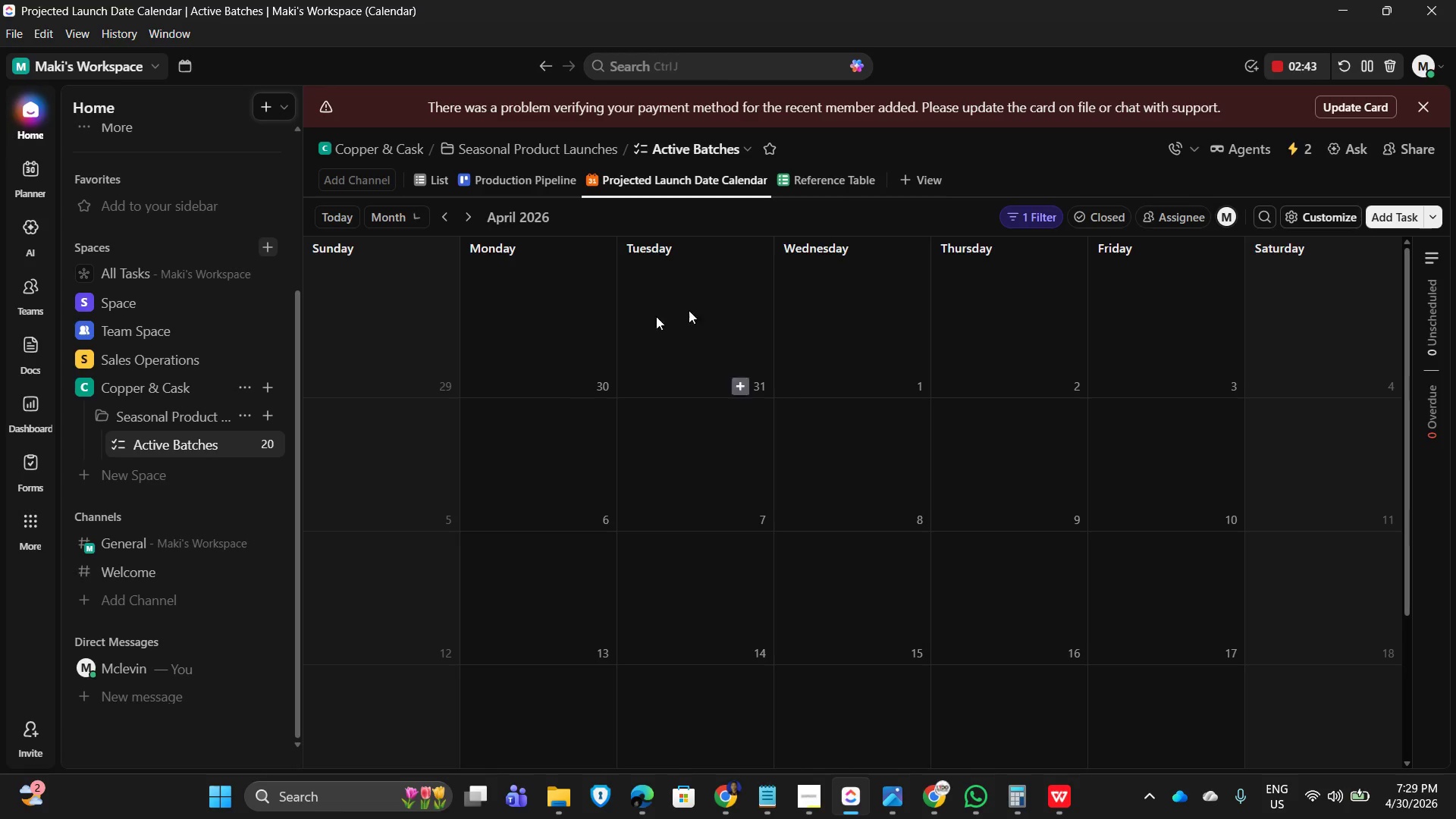 
scroll: coordinate [864, 307], scroll_direction: down, amount: 3.0
 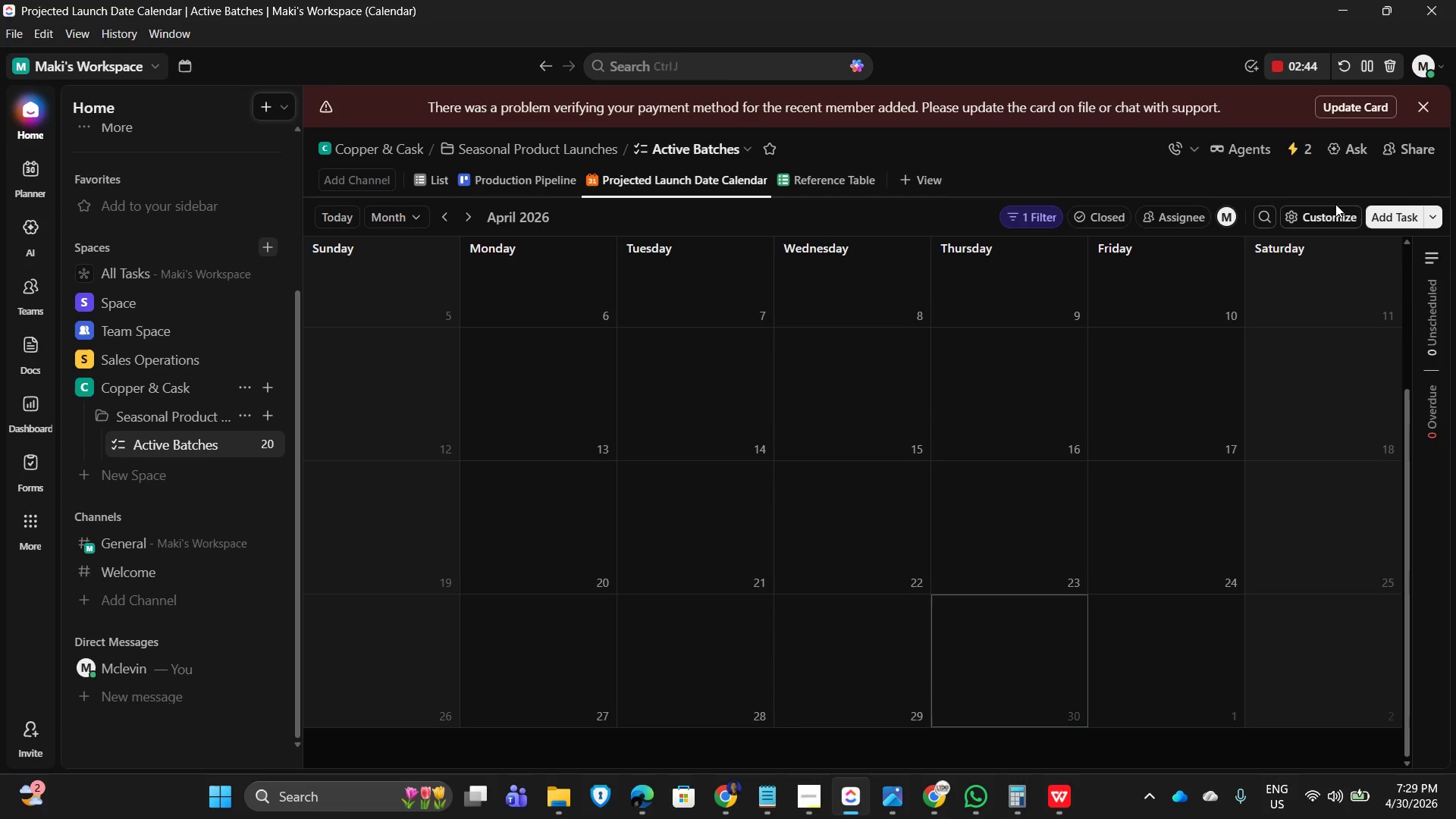 
scroll: coordinate [839, 457], scroll_direction: up, amount: 8.0
 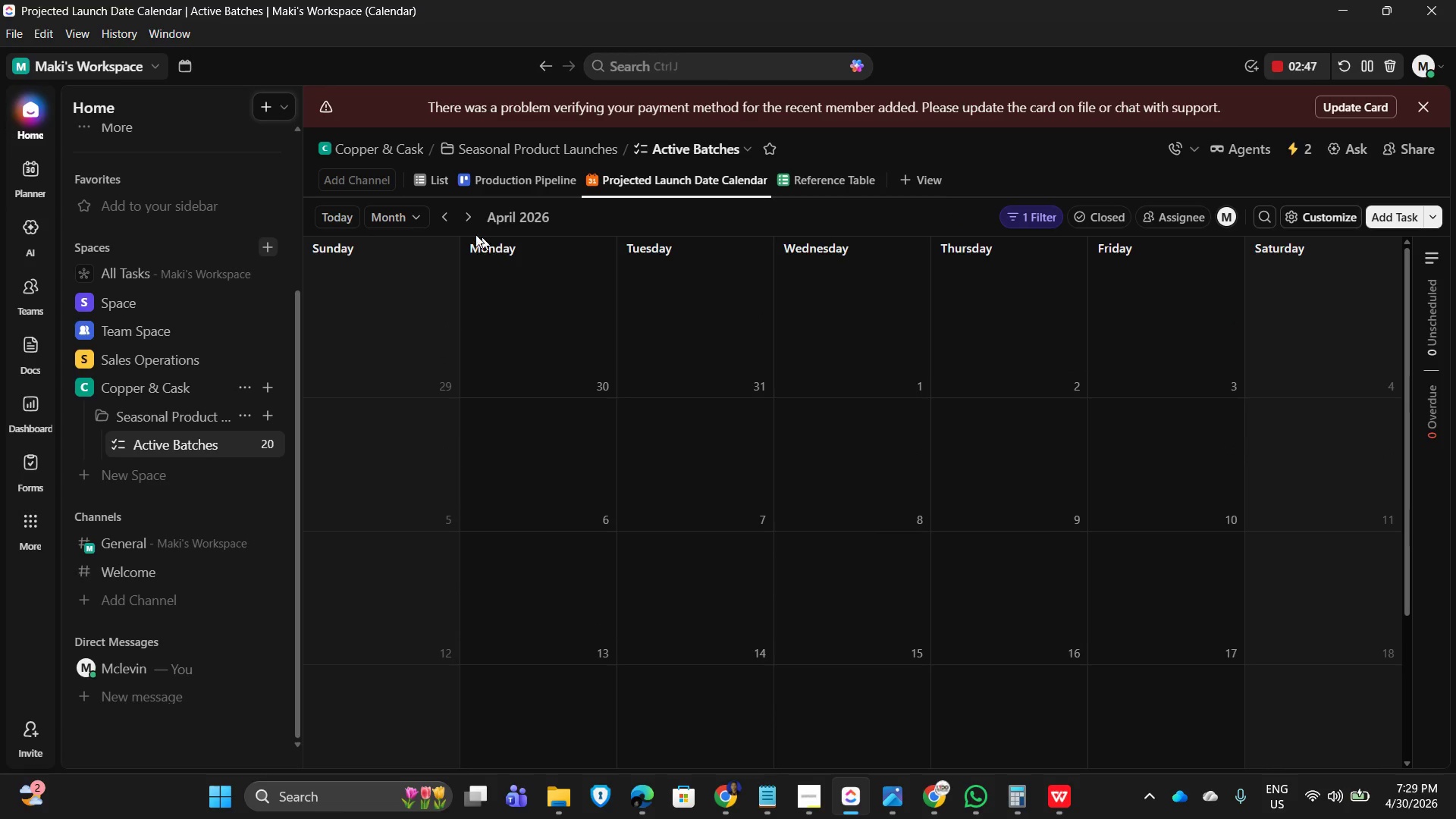 
left_click([1050, 219])
 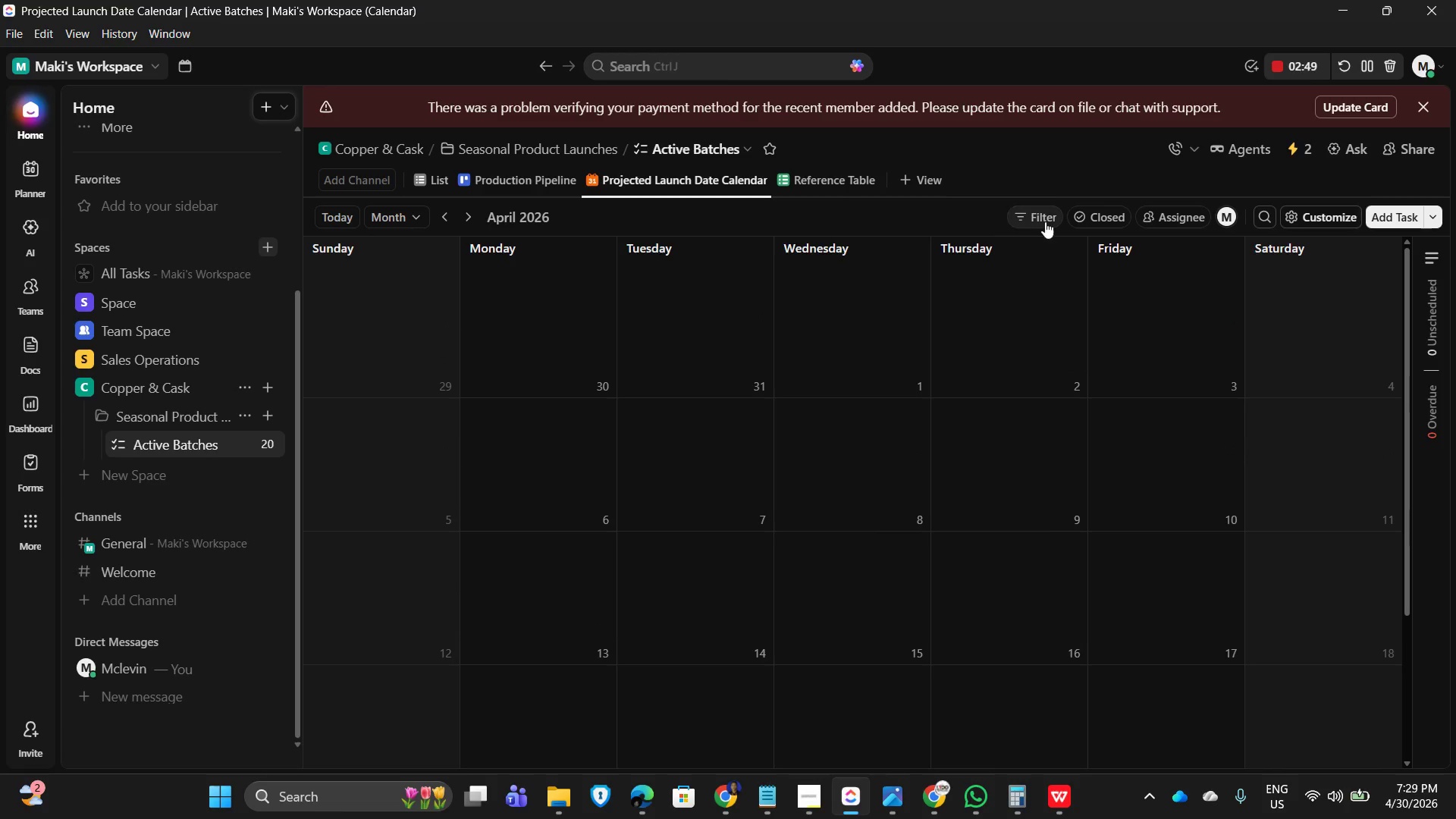 
left_click([1036, 218])
 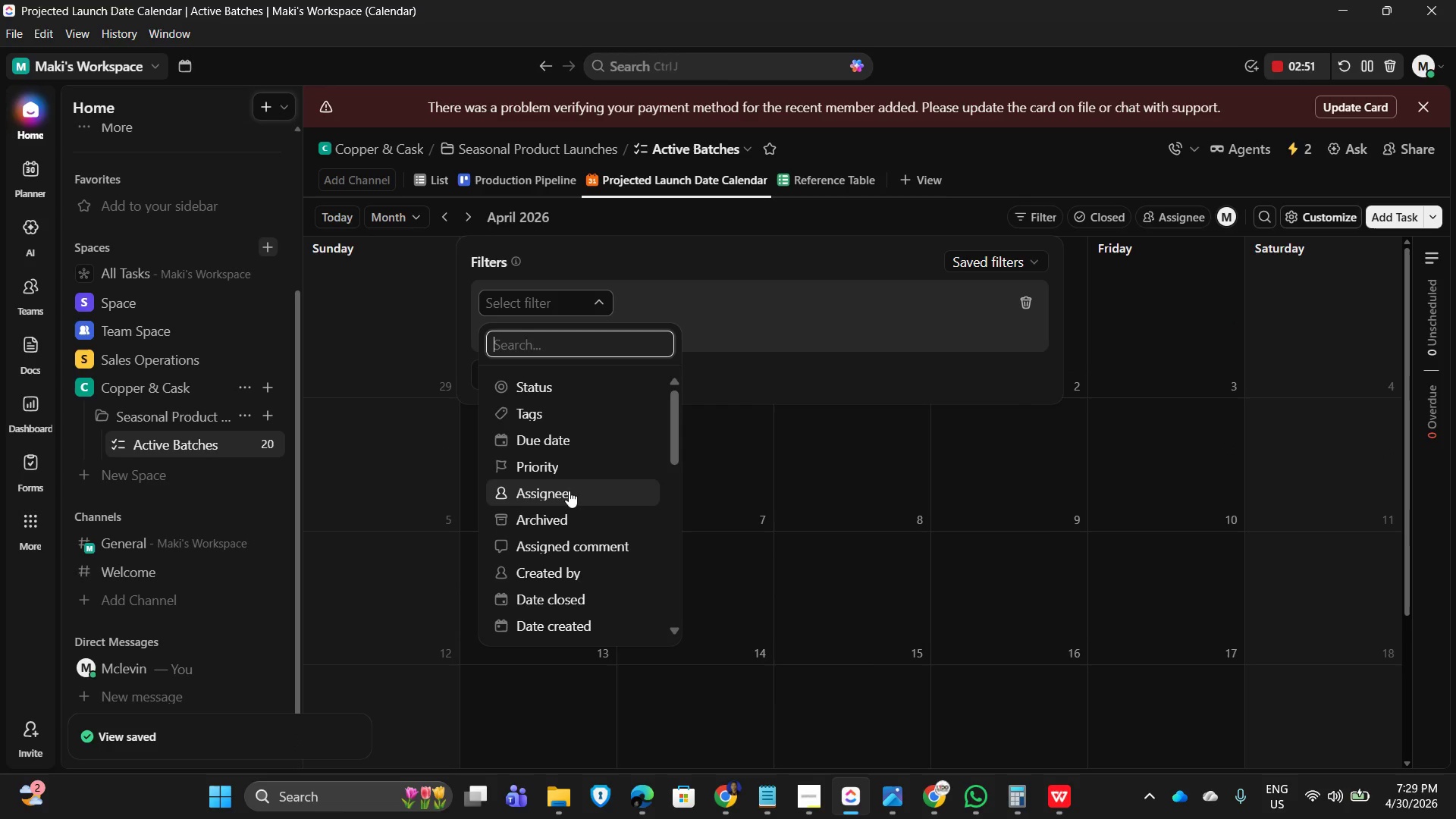 
scroll: coordinate [560, 574], scroll_direction: down, amount: 4.0
 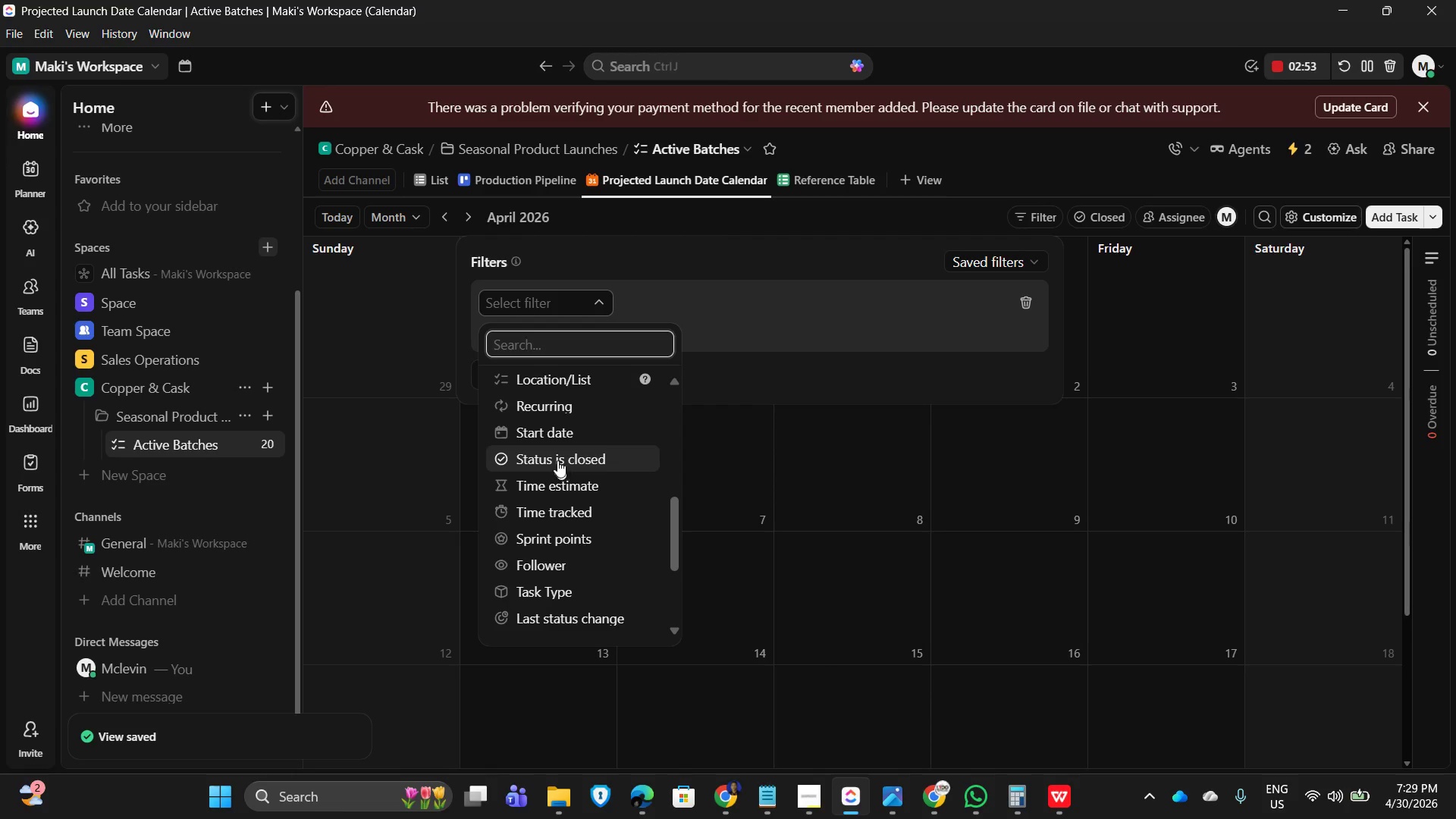 
scroll: coordinate [566, 467], scroll_direction: up, amount: 5.0
 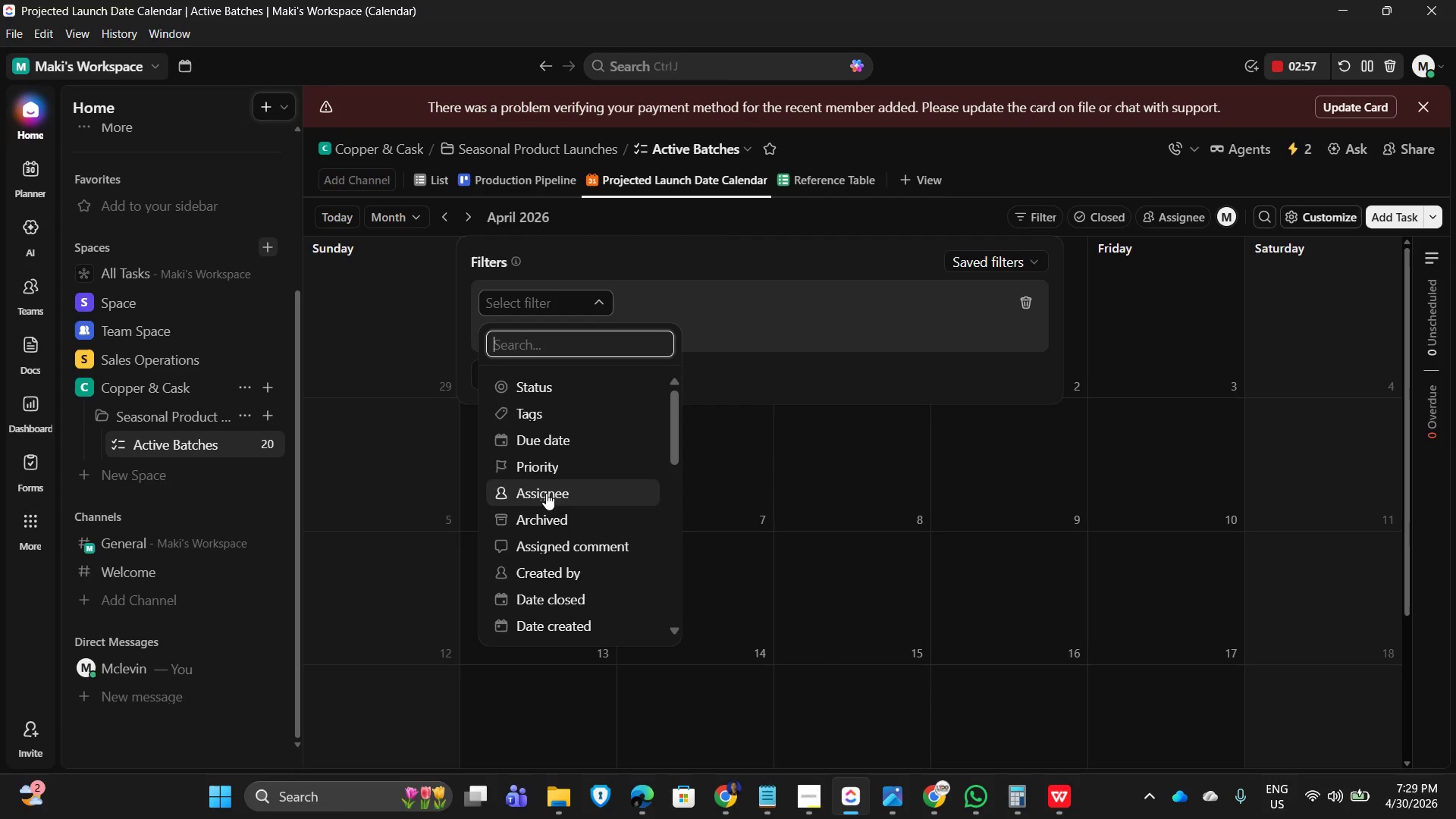 
scroll: coordinate [566, 615], scroll_direction: down, amount: 11.0
 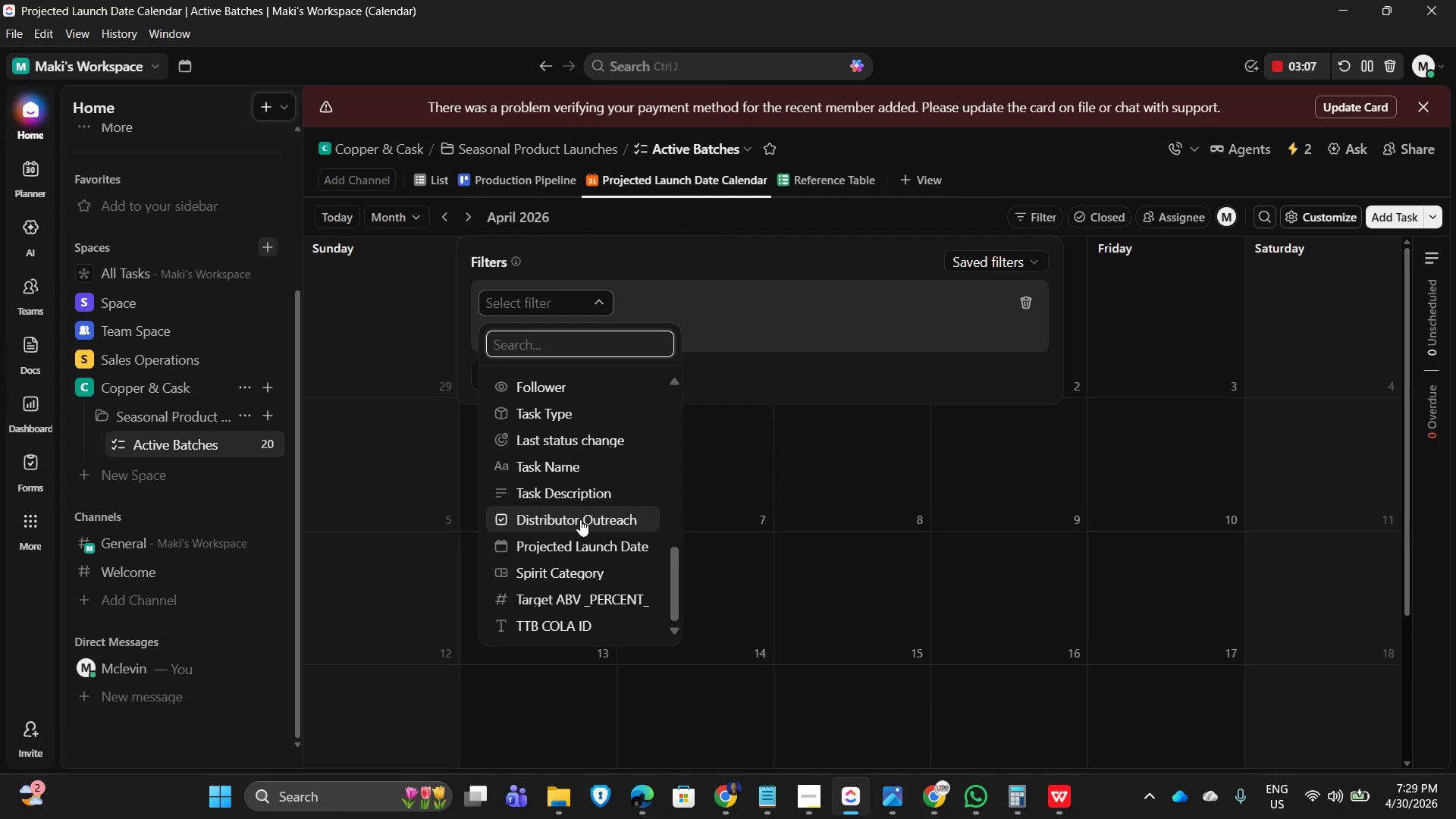 
wait(5.22)
 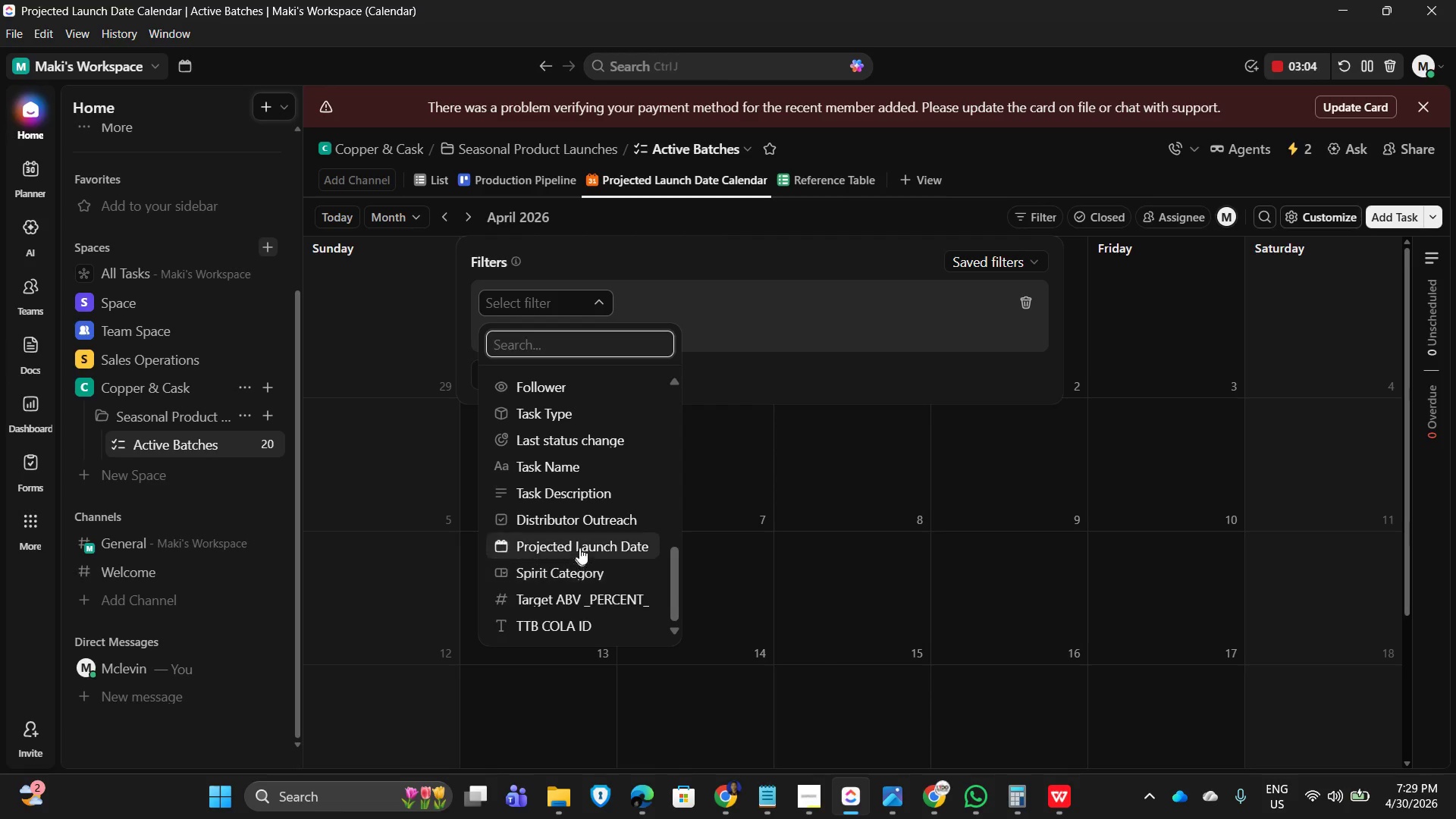 
left_click([586, 543])
 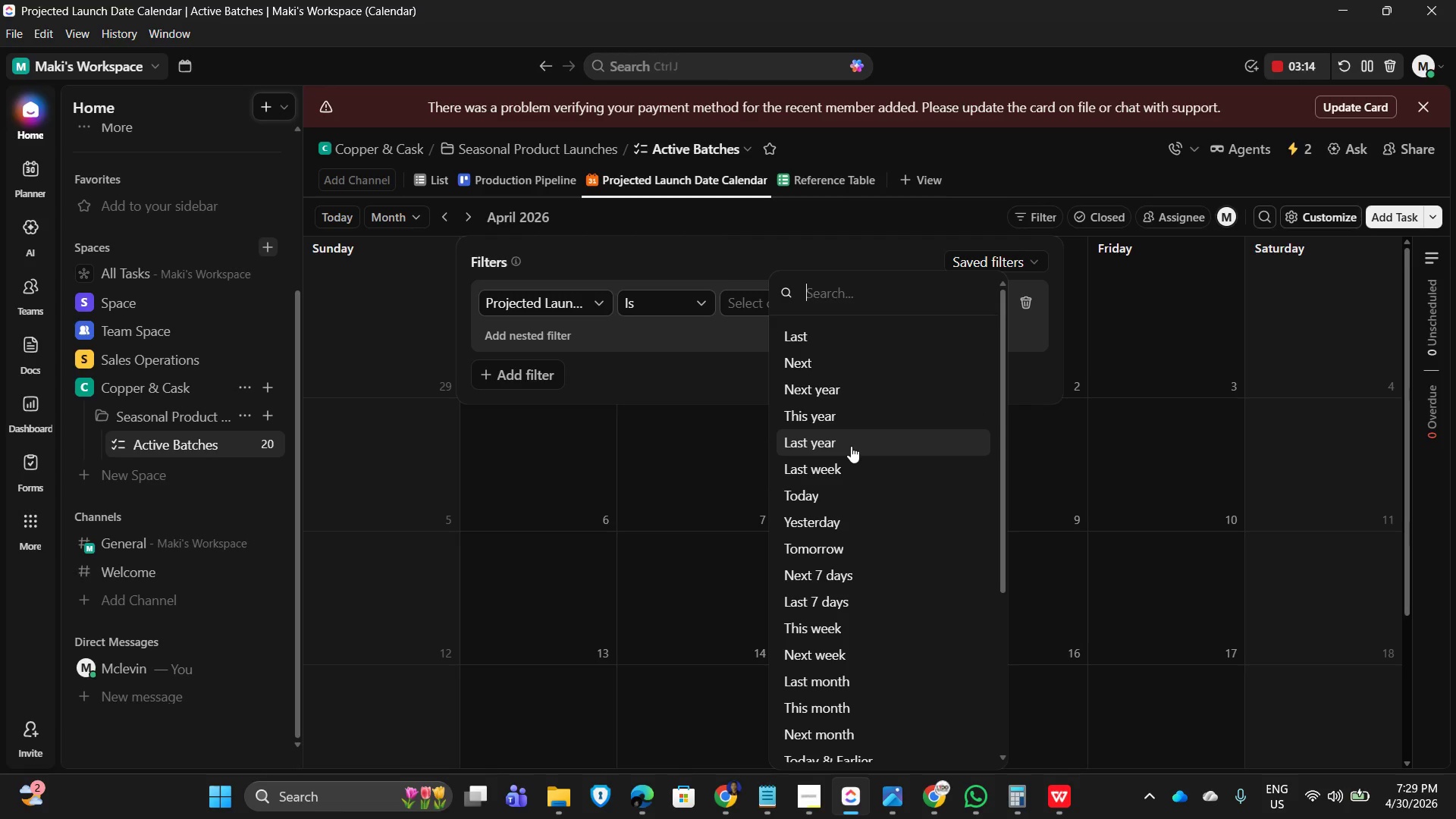 
wait(7.09)
 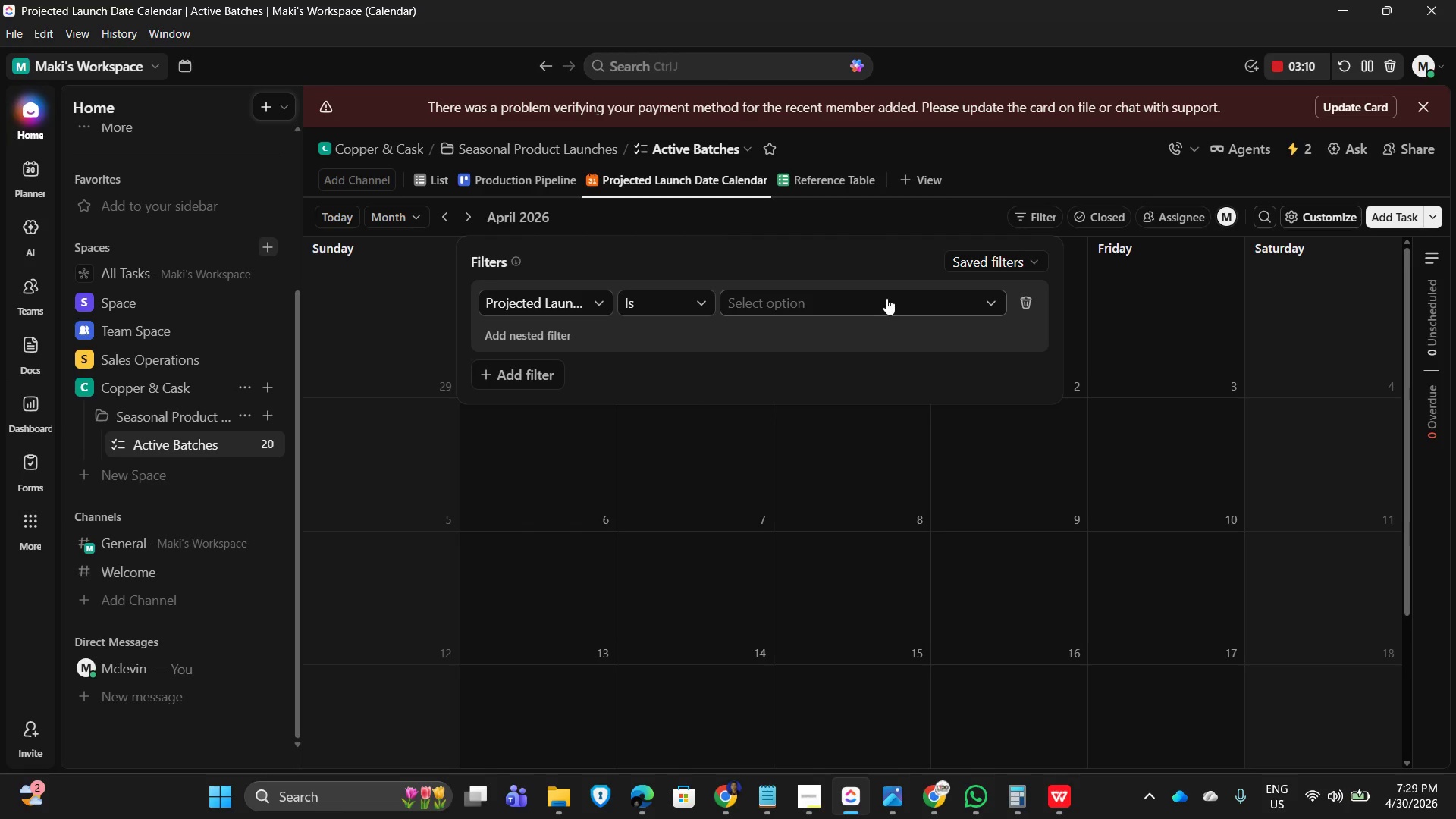 
scroll: coordinate [880, 705], scroll_direction: down, amount: 6.0
 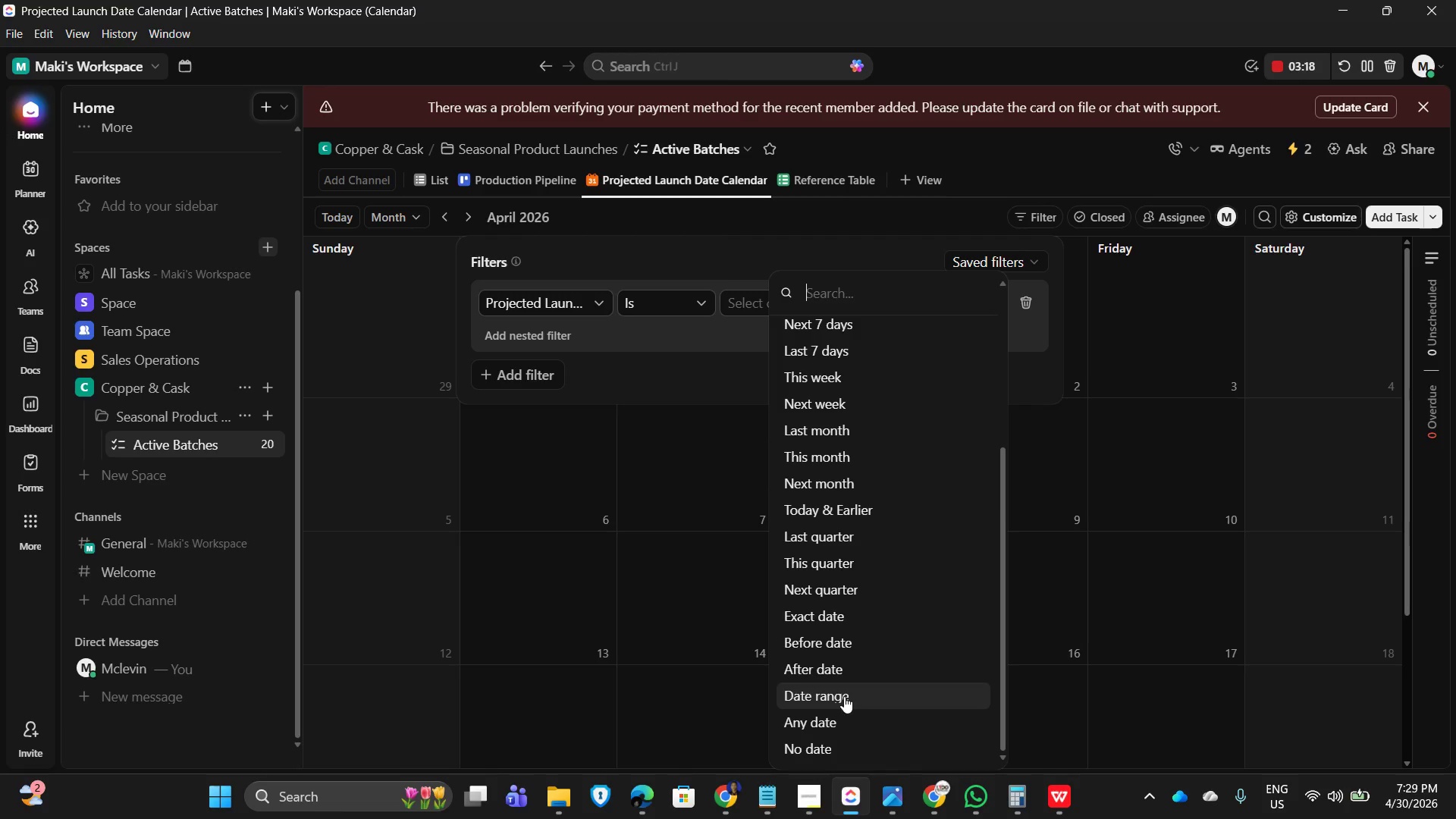 
scroll: coordinate [832, 448], scroll_direction: up, amount: 4.0
 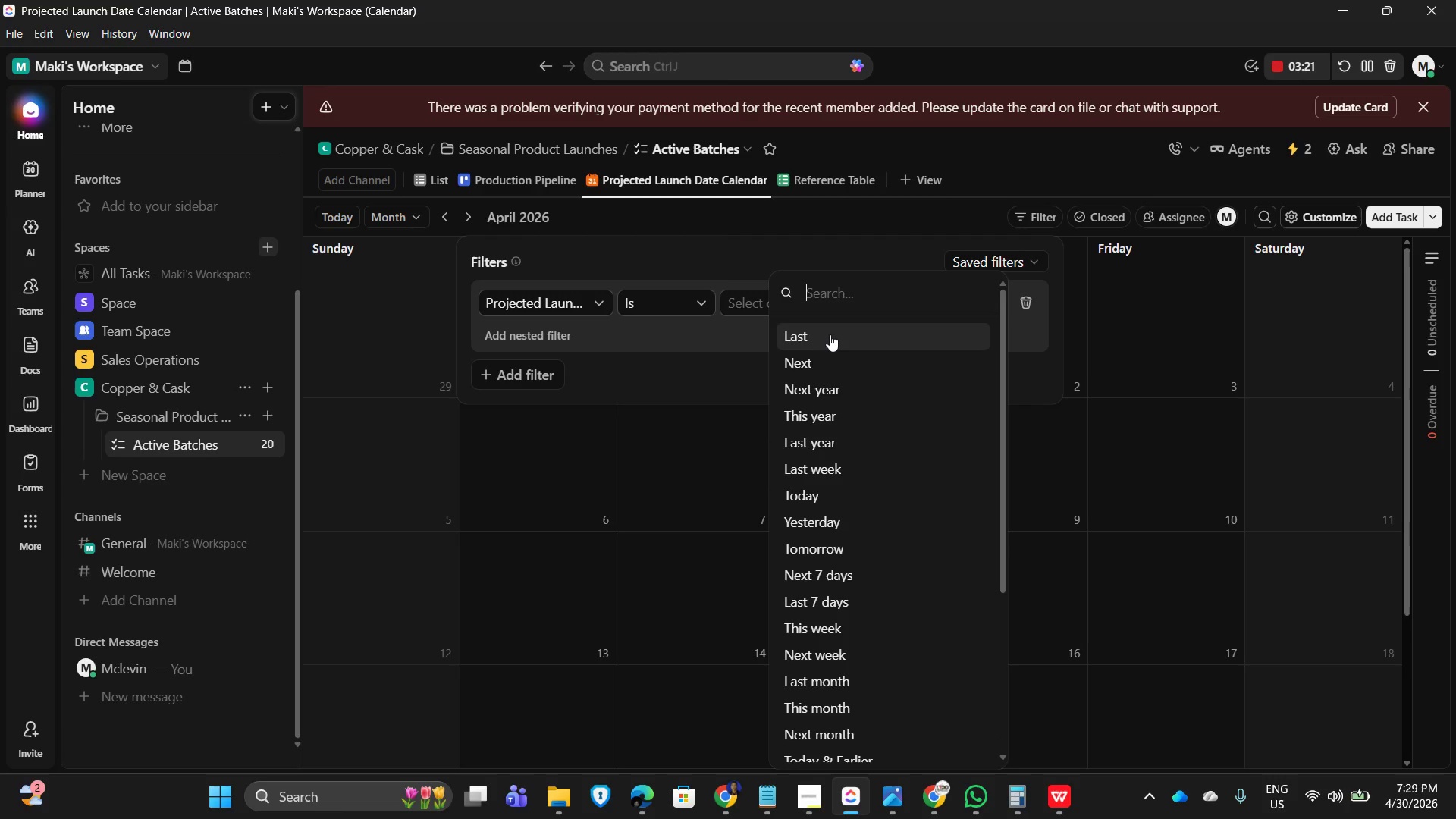 
left_click([830, 334])
 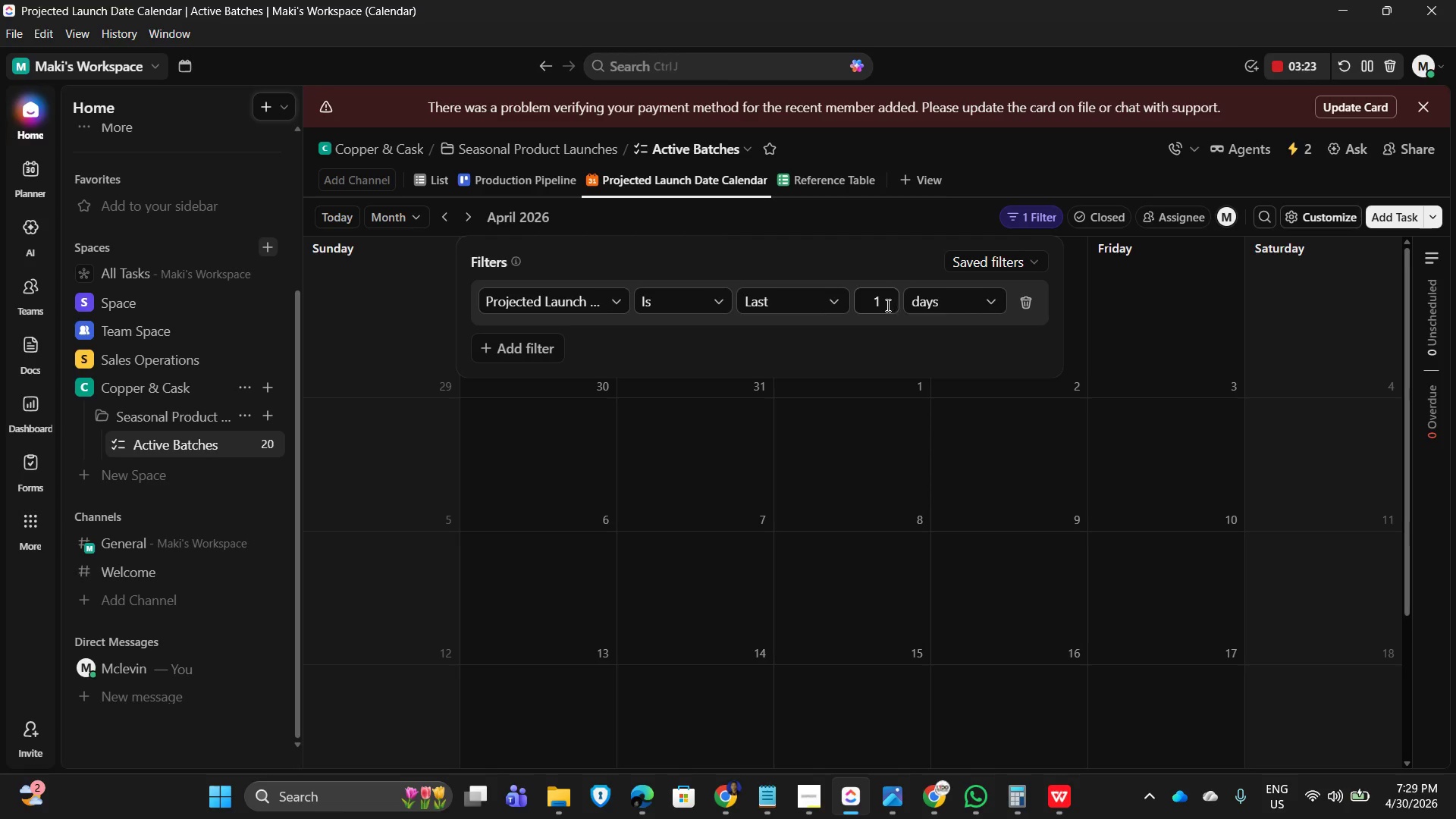 
left_click([951, 303])
 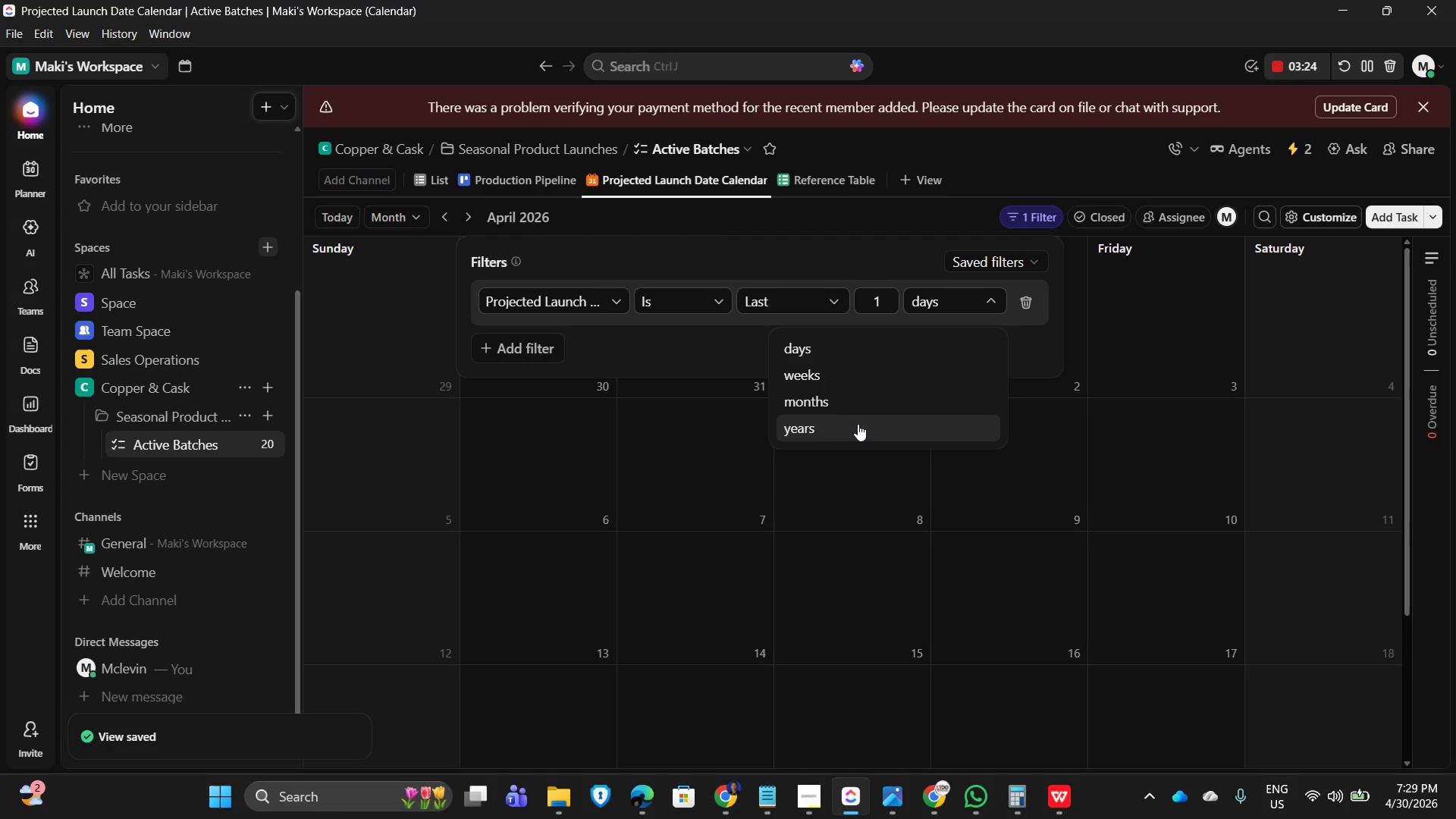 
left_click([855, 424])
 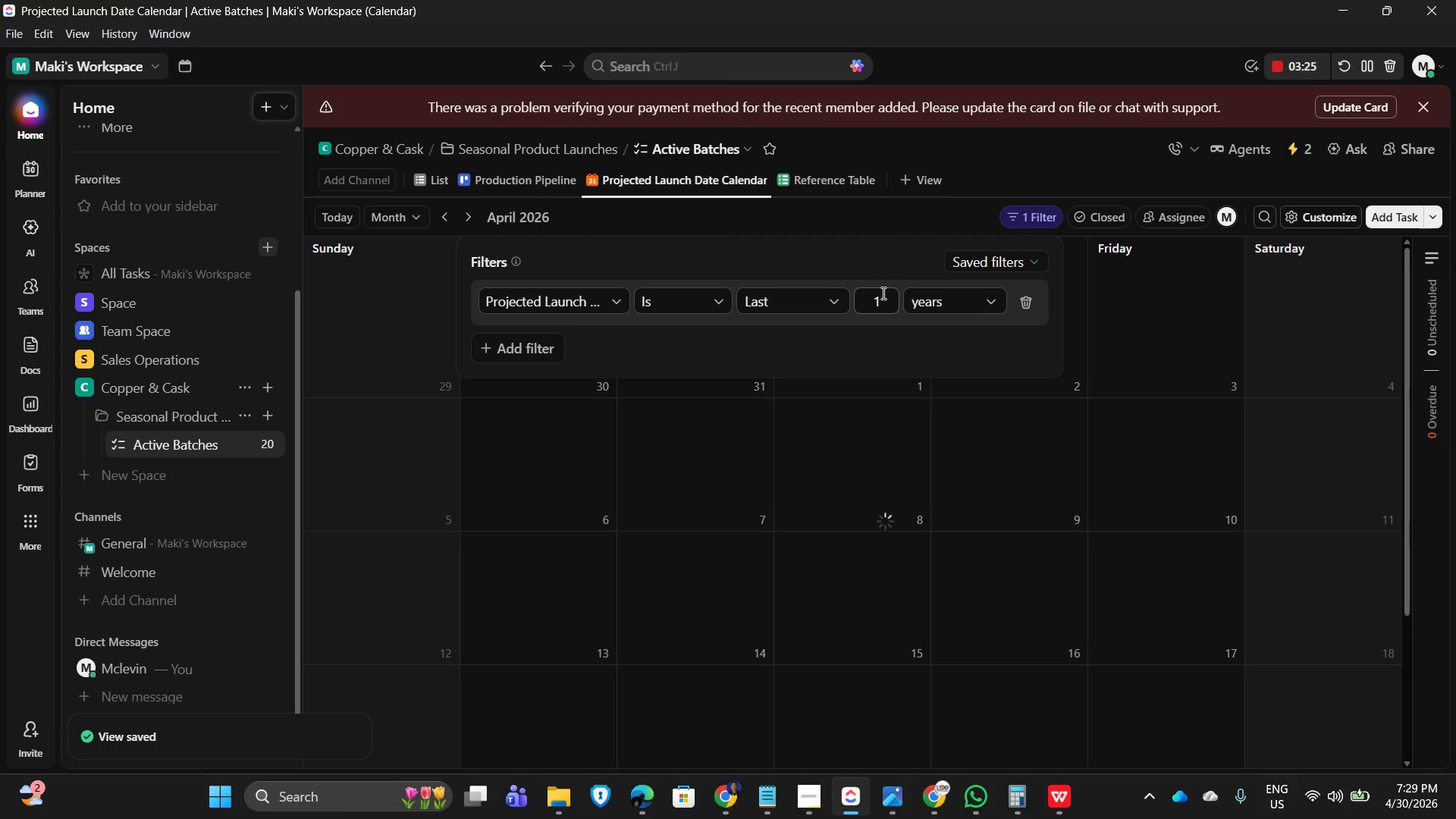 
left_click([886, 297])
 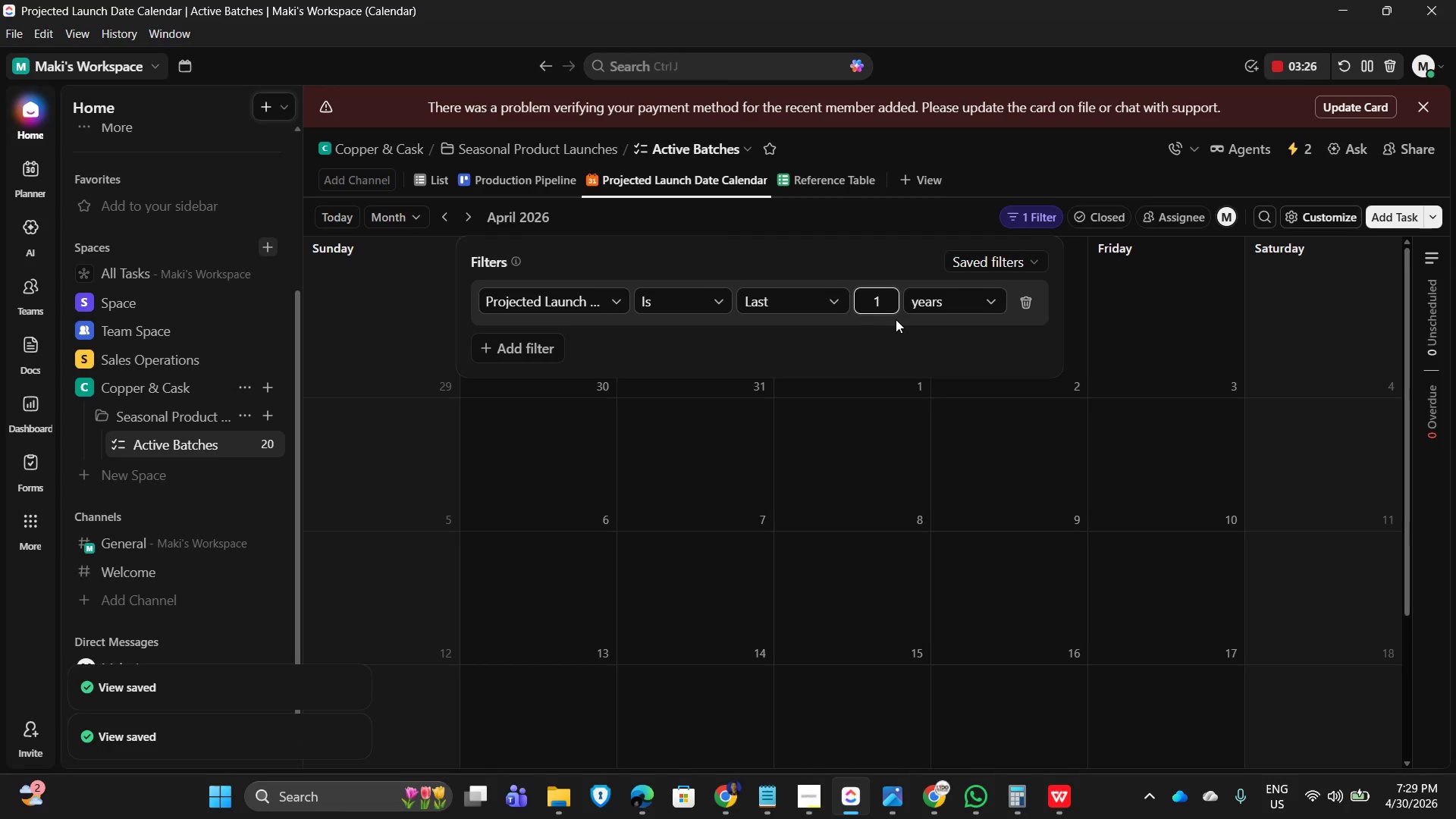 
key(Backspace)
 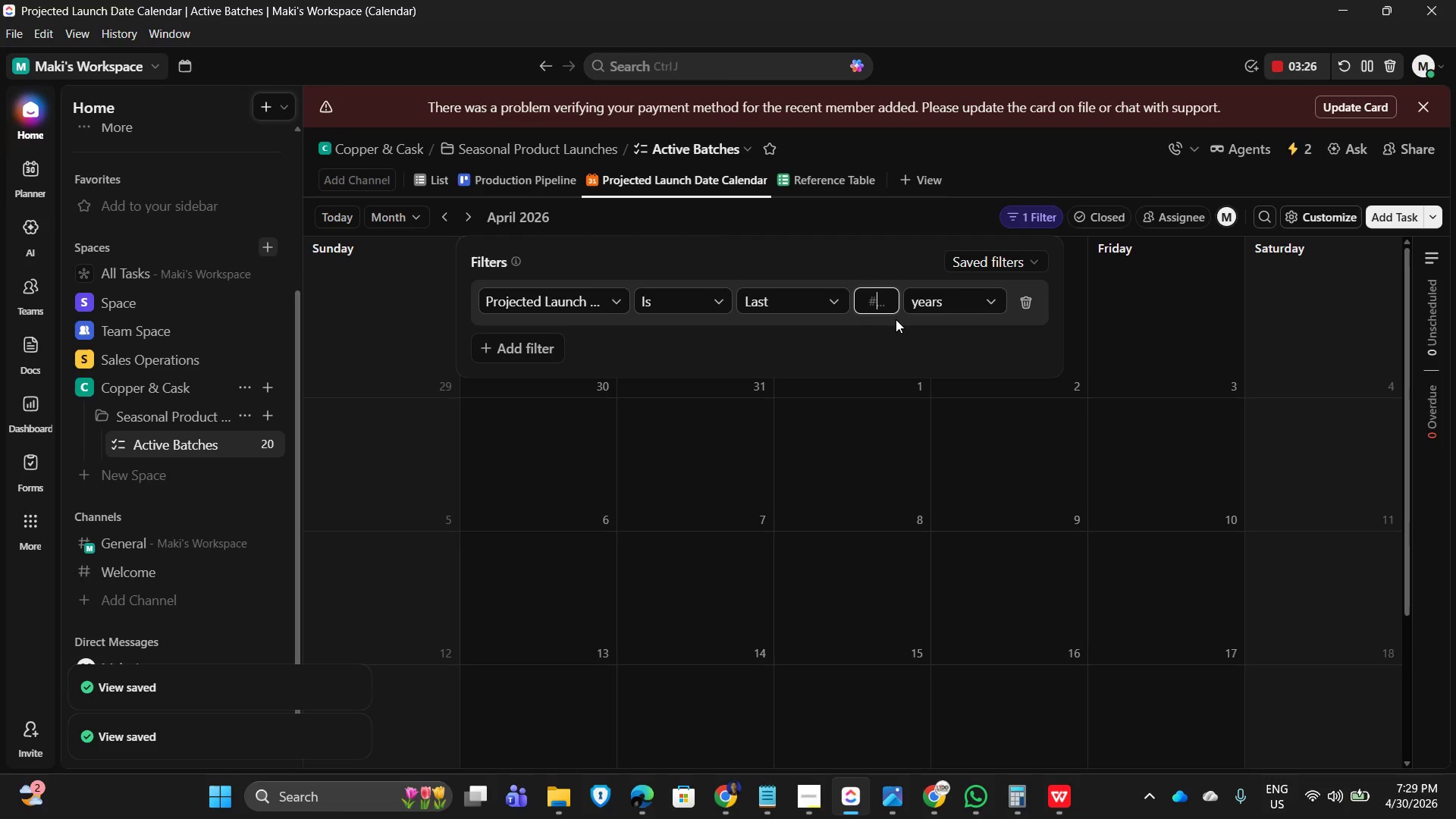 
key(Numpad2)
 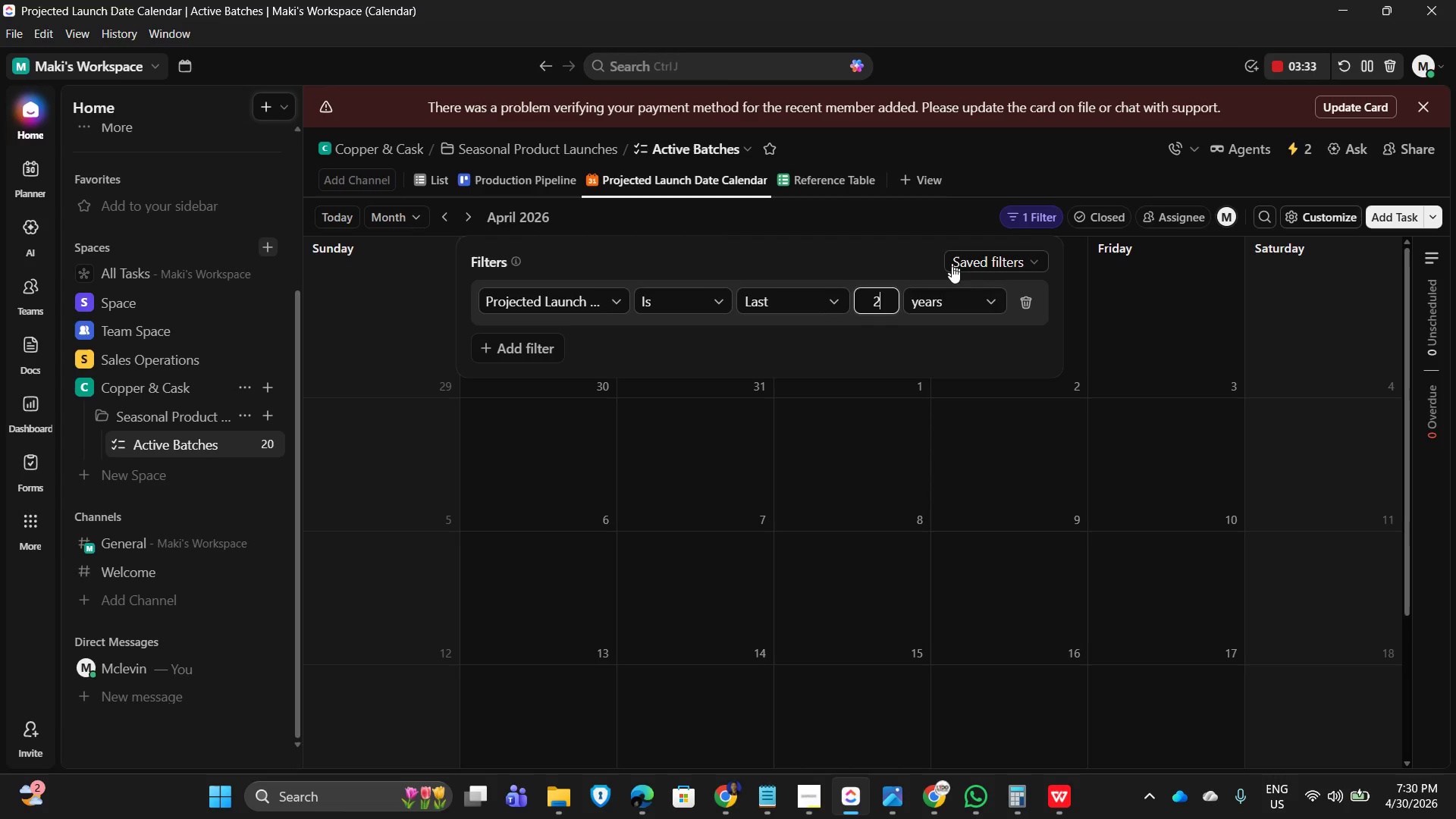 
wait(11.53)
 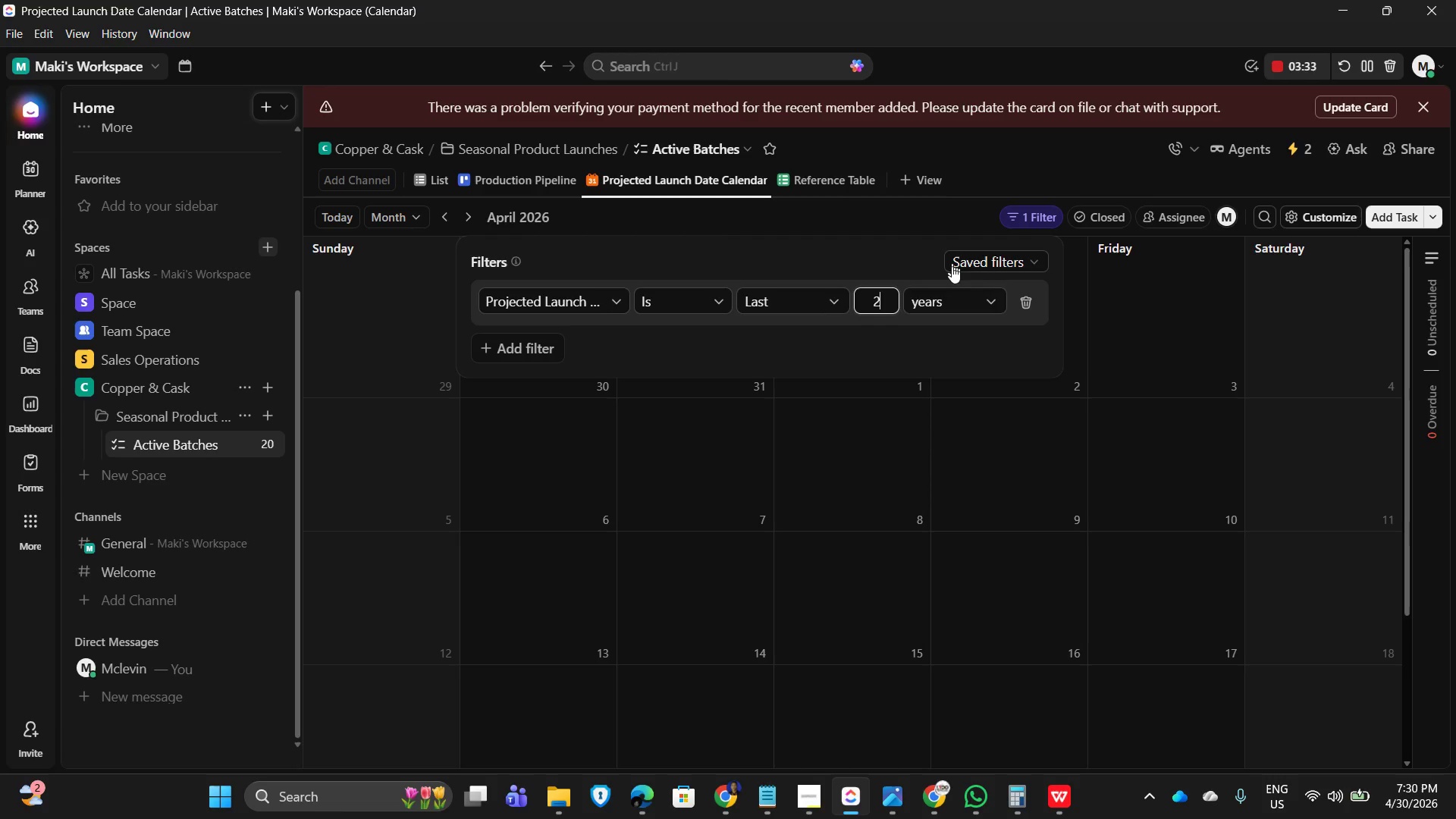 
key(Enter)
 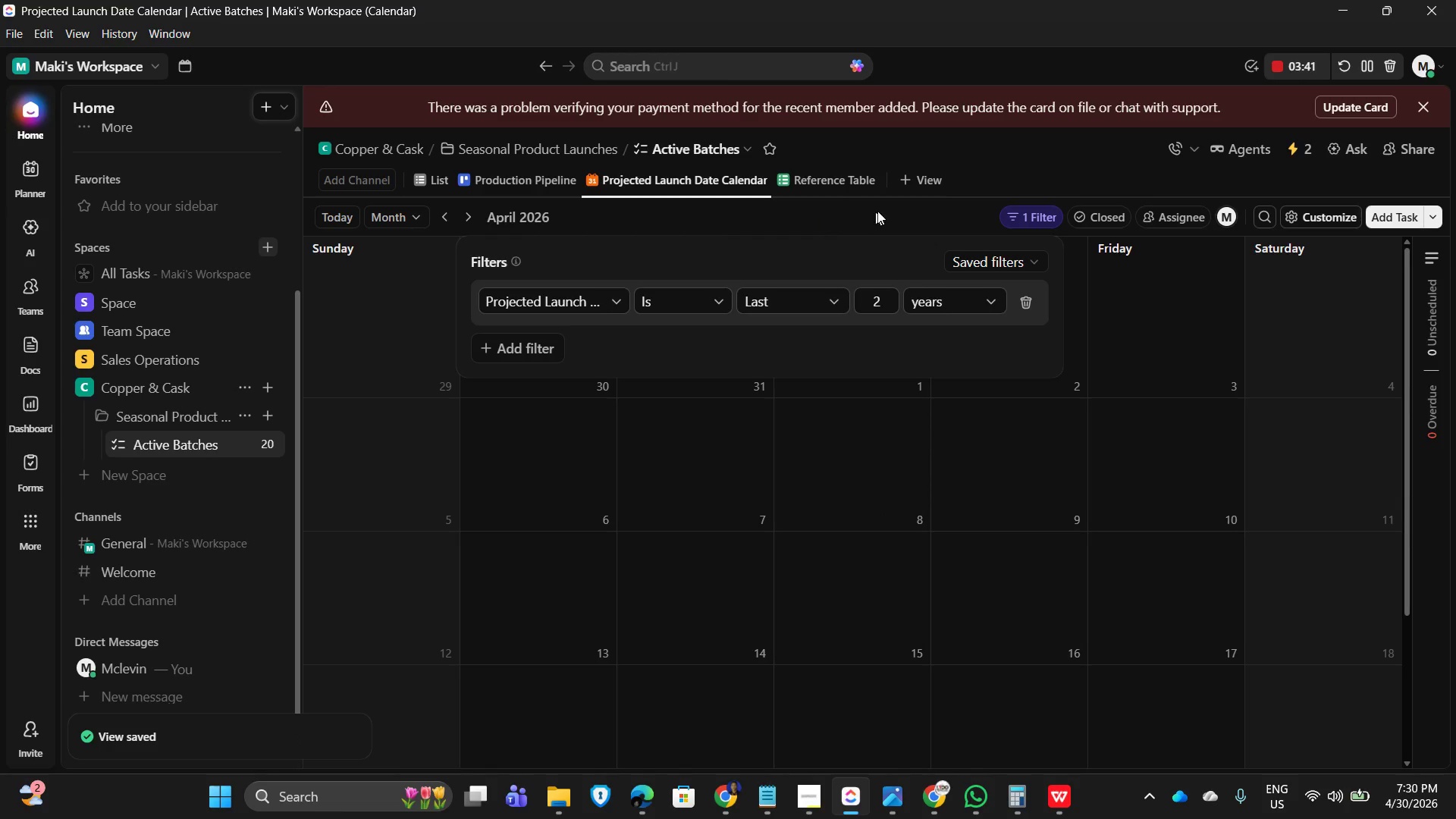 
left_click([830, 231])
 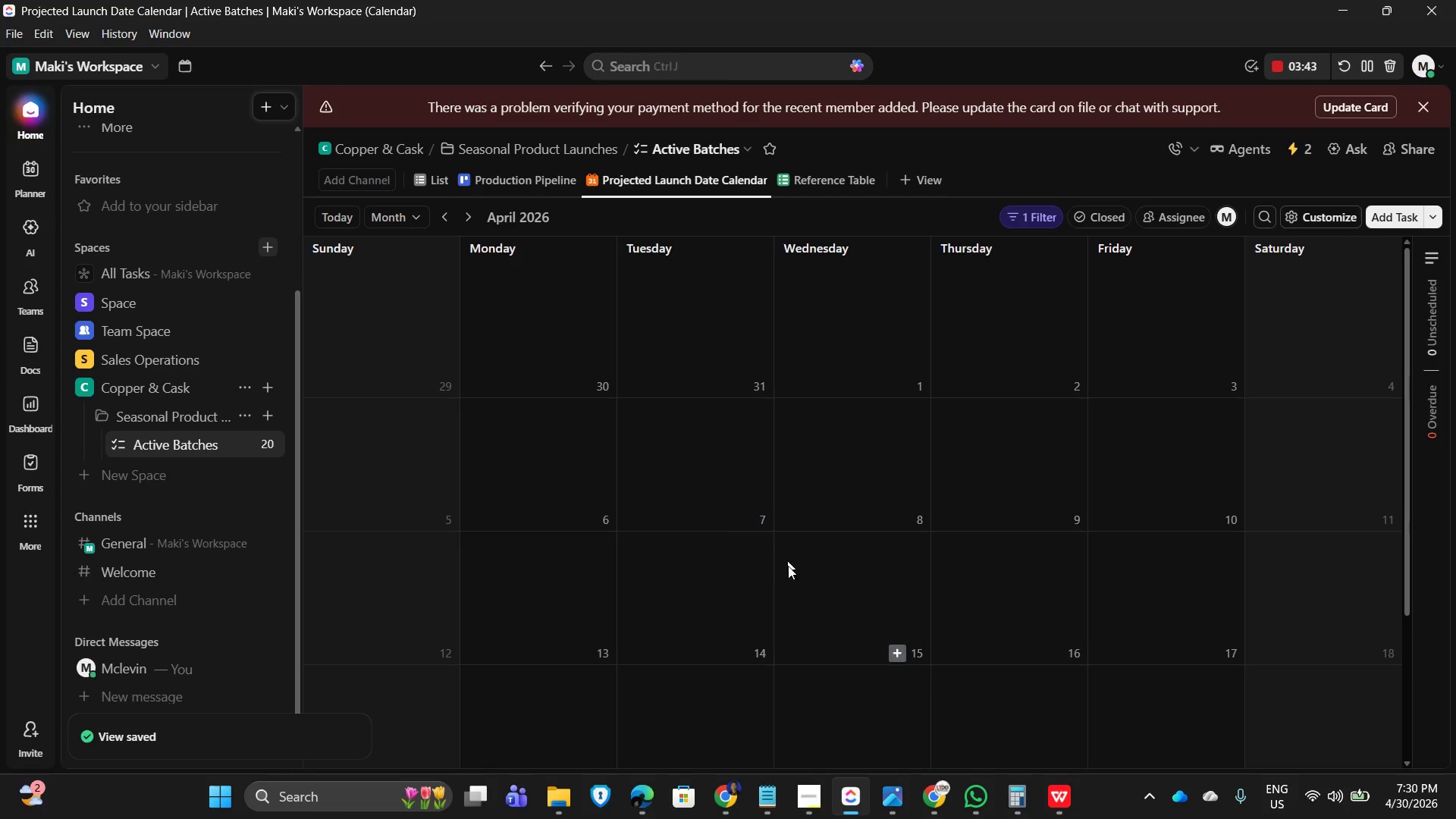 
scroll: coordinate [673, 246], scroll_direction: up, amount: 7.0
 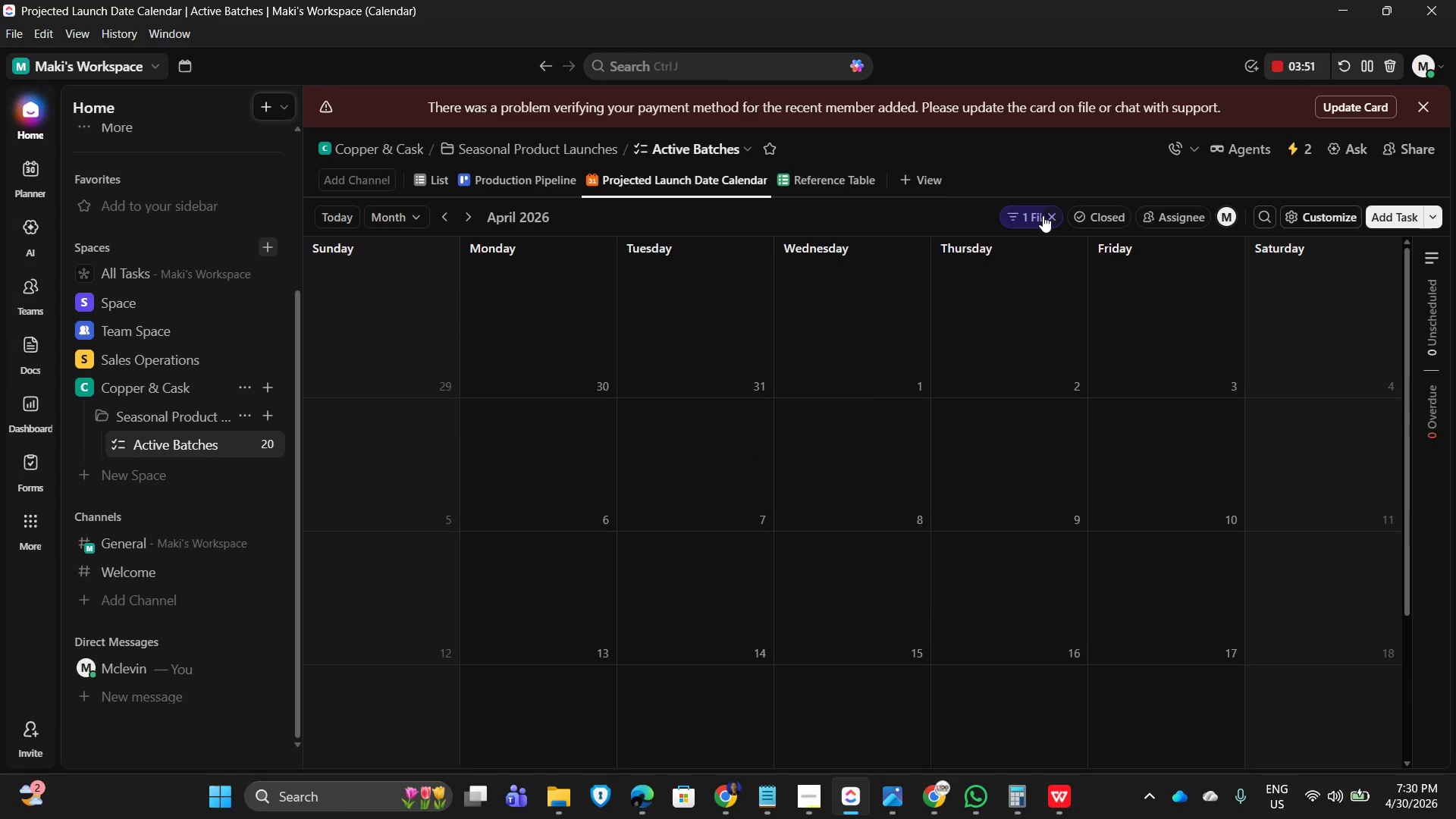 
left_click([1015, 214])
 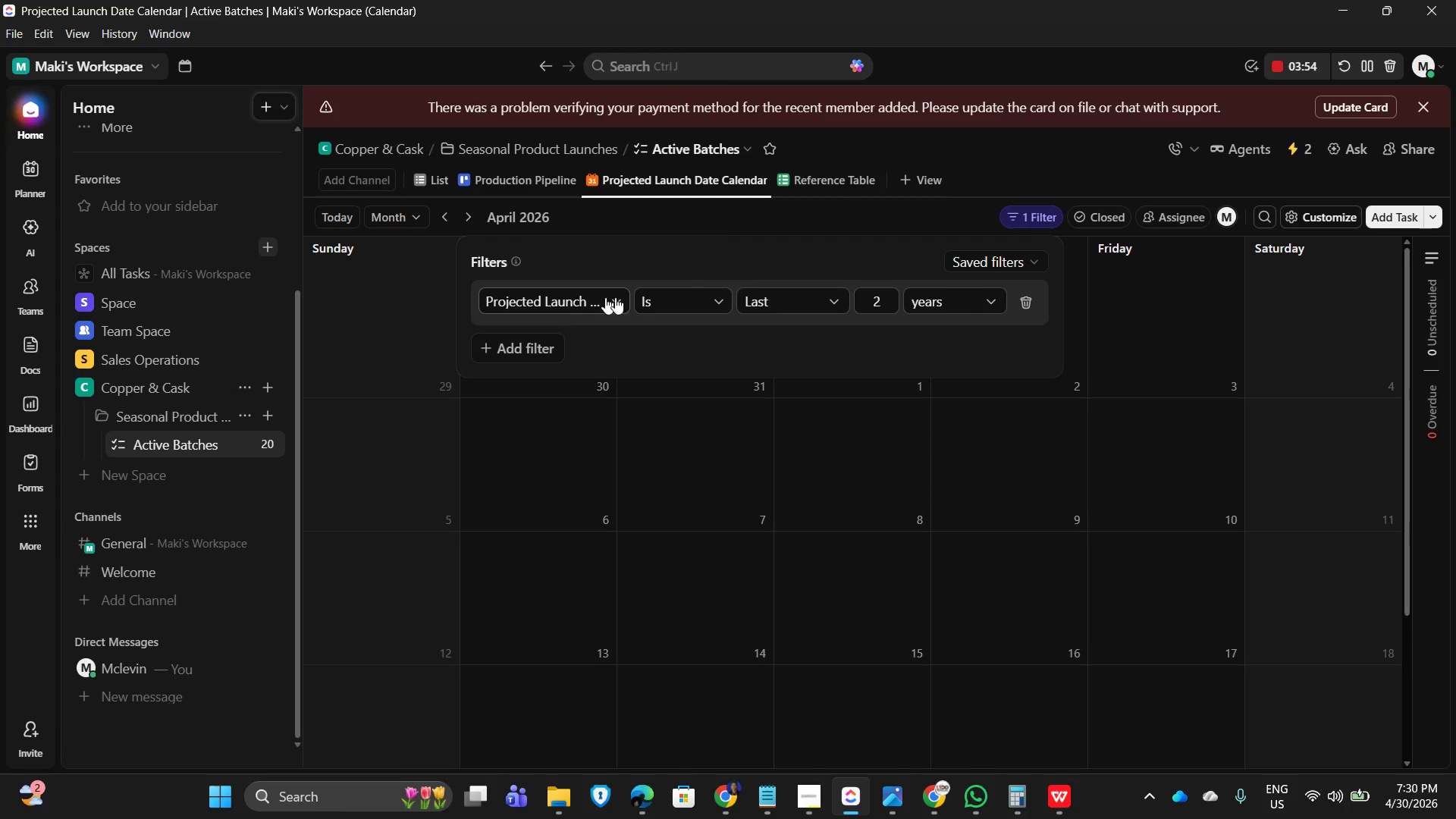 
left_click([688, 296])
 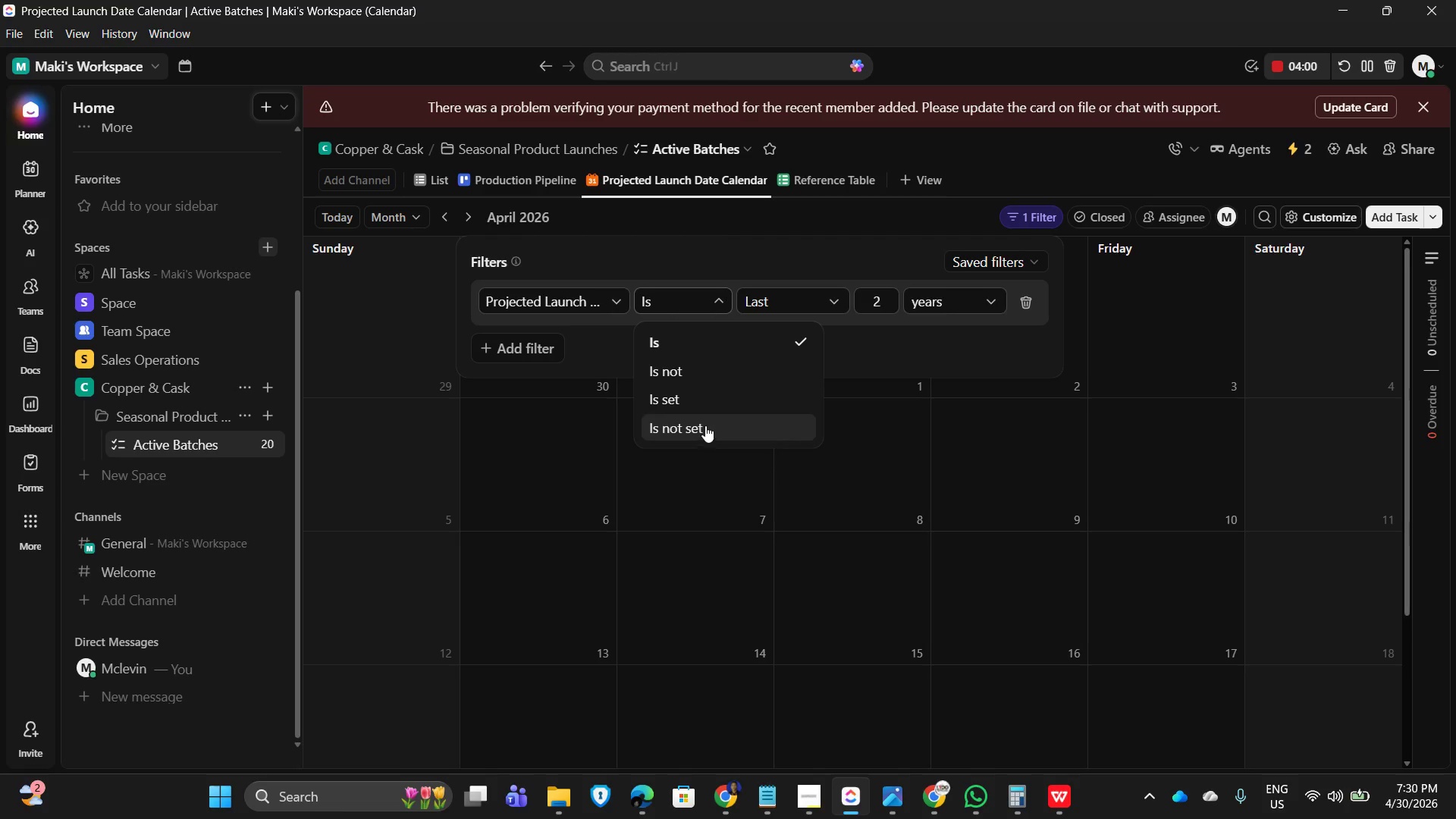 
wait(6.66)
 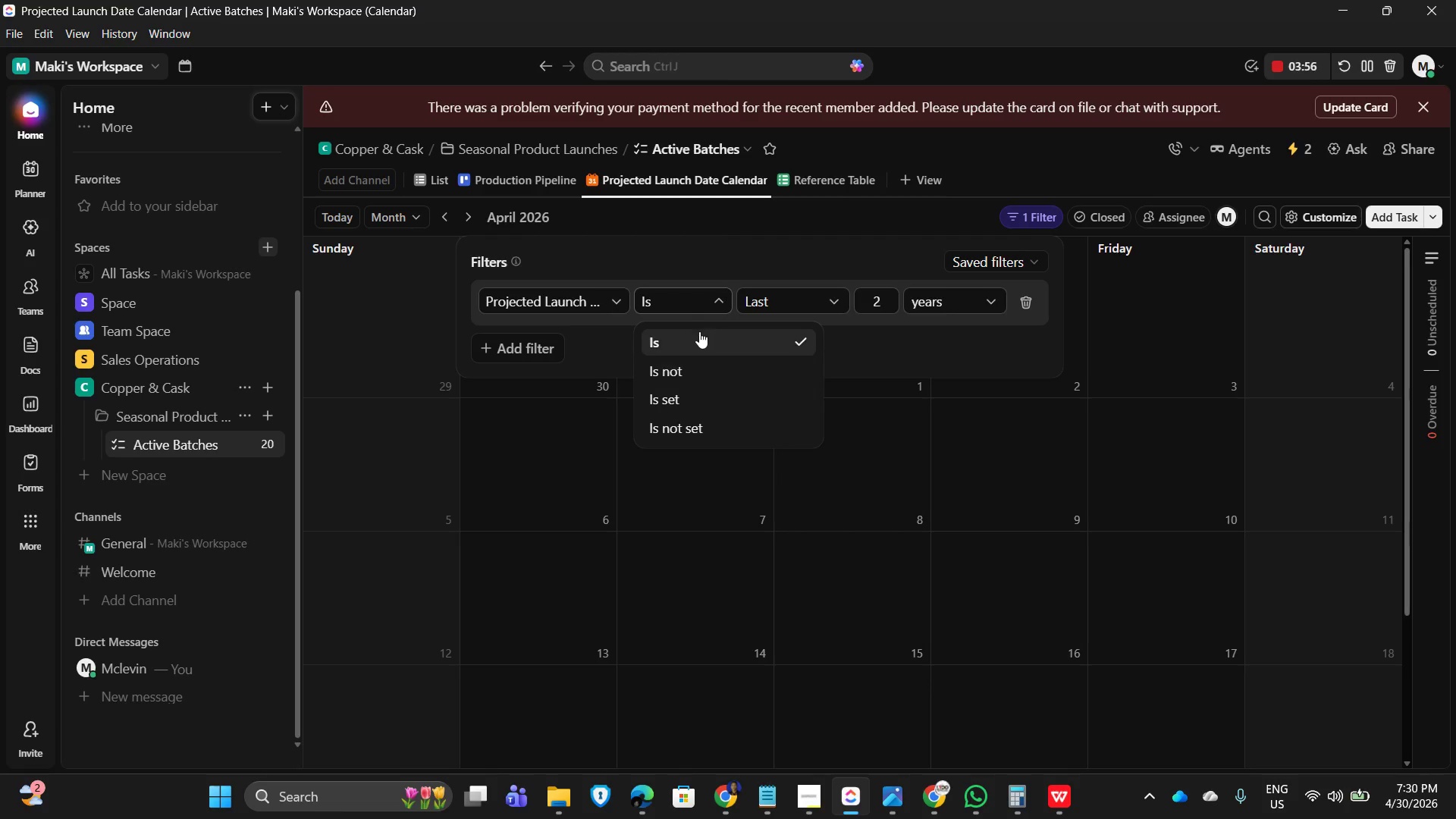 
left_click([882, 300])
 